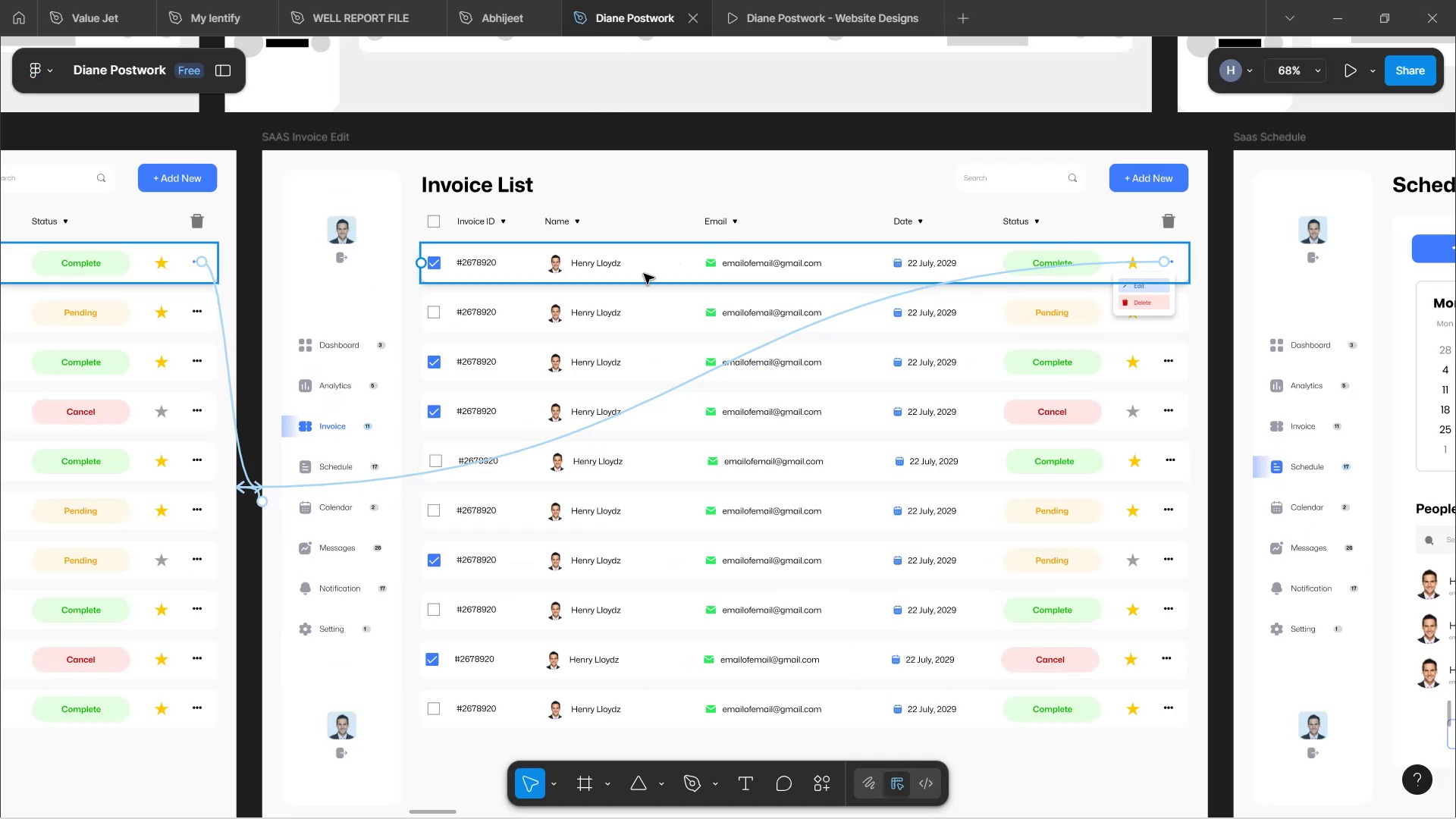 
left_click([532, 319])
 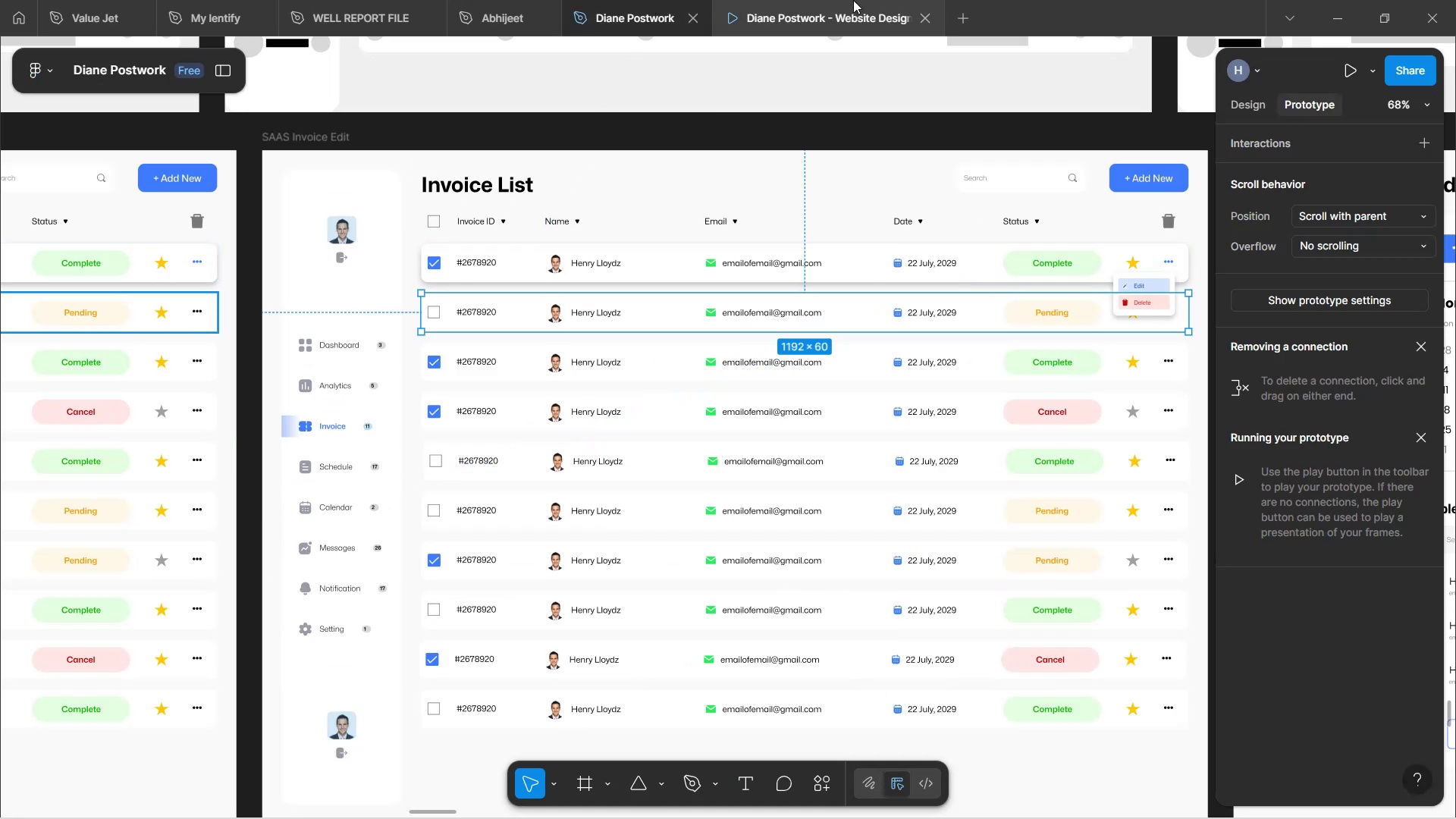 
left_click([850, 1])
 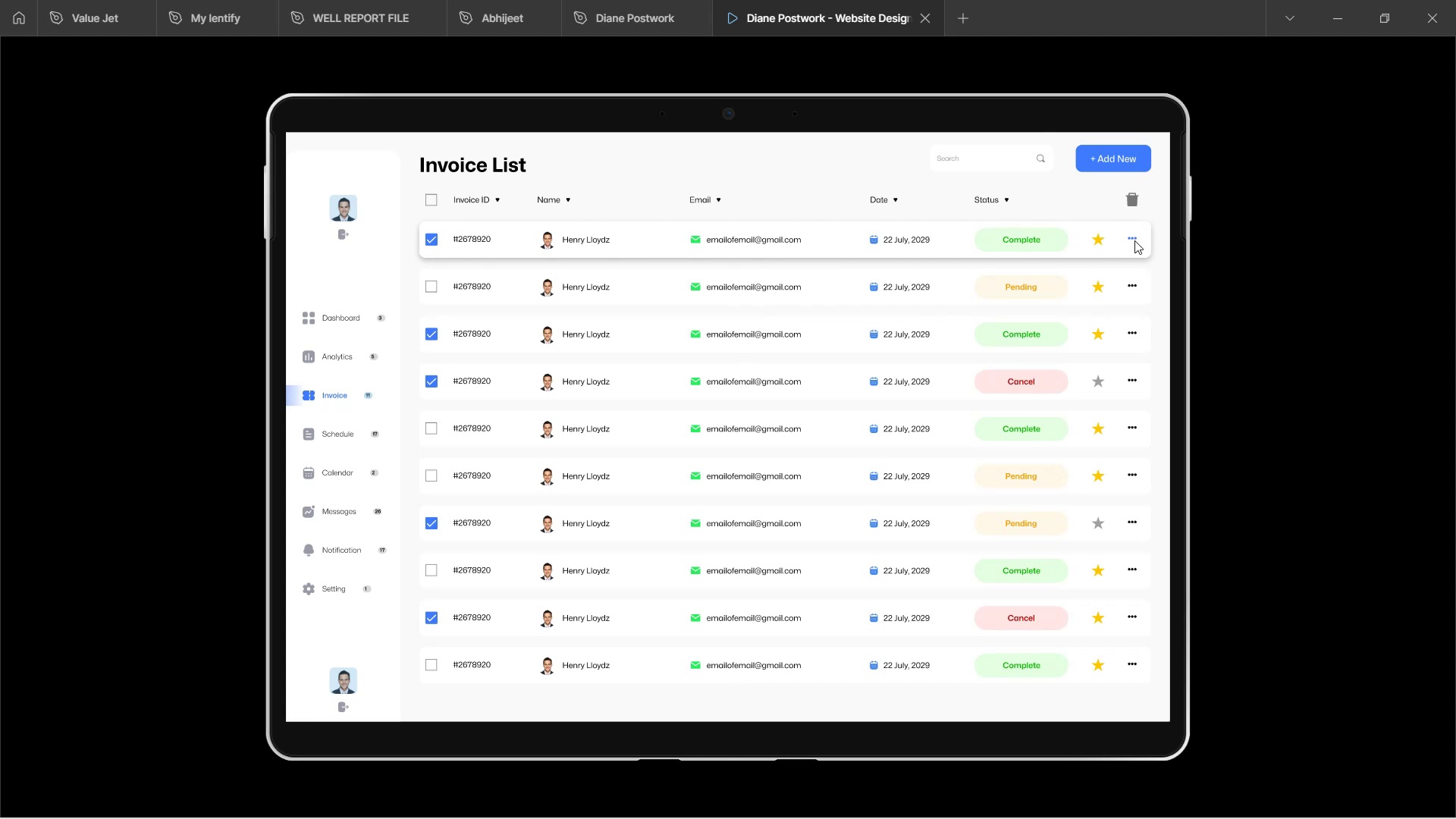 
left_click([1131, 238])
 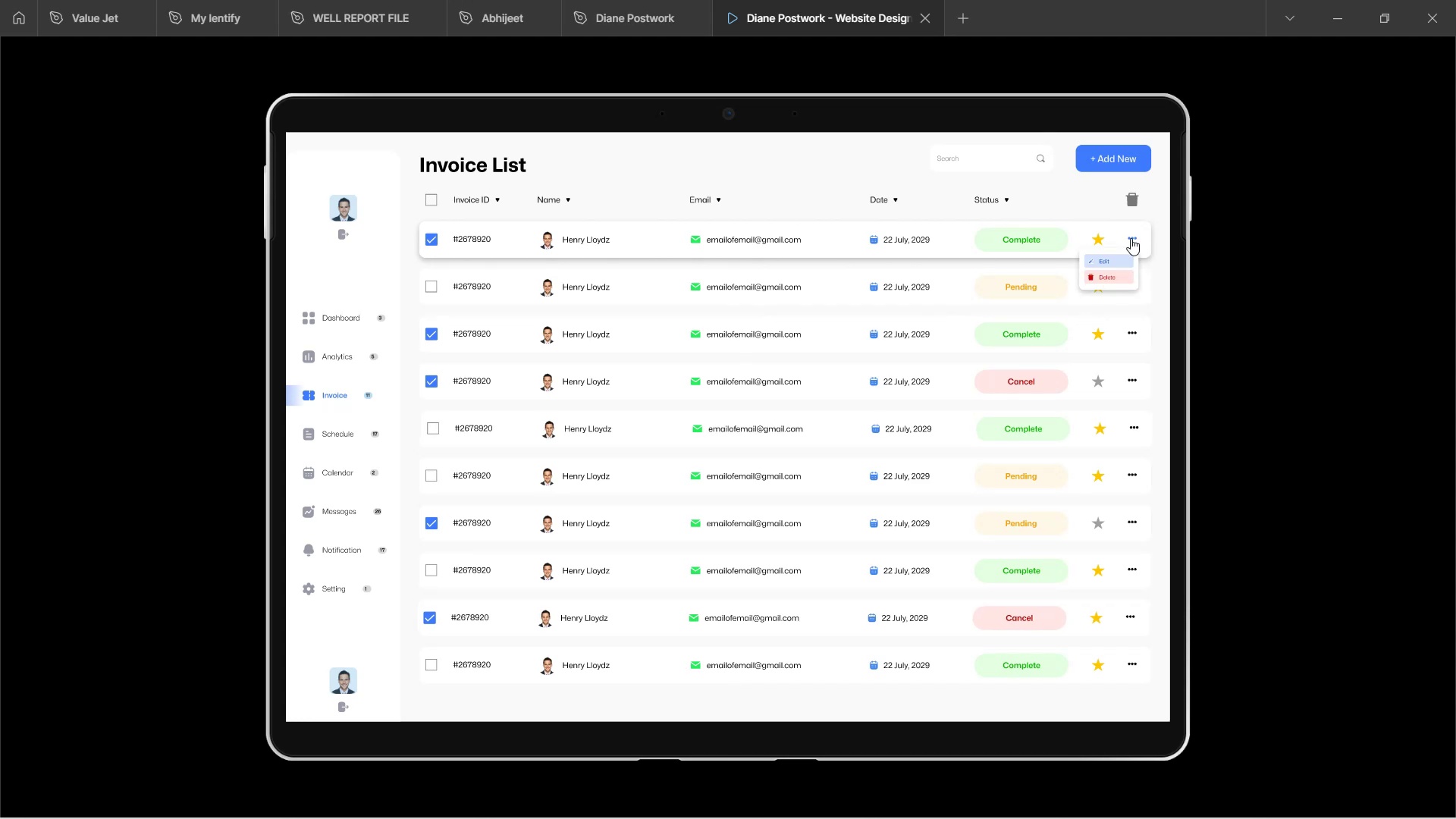 
left_click([1131, 238])
 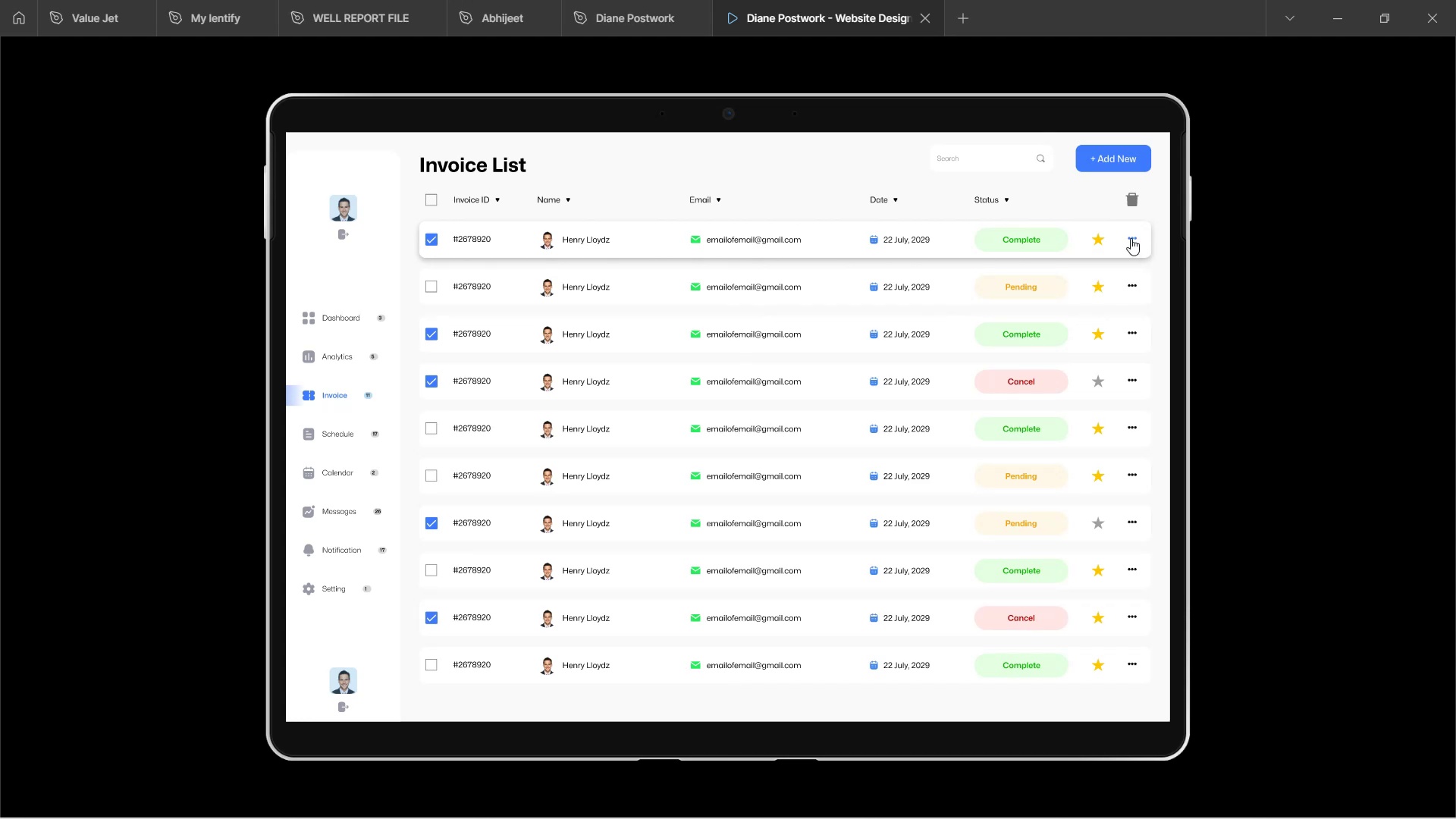 
left_click([1131, 238])
 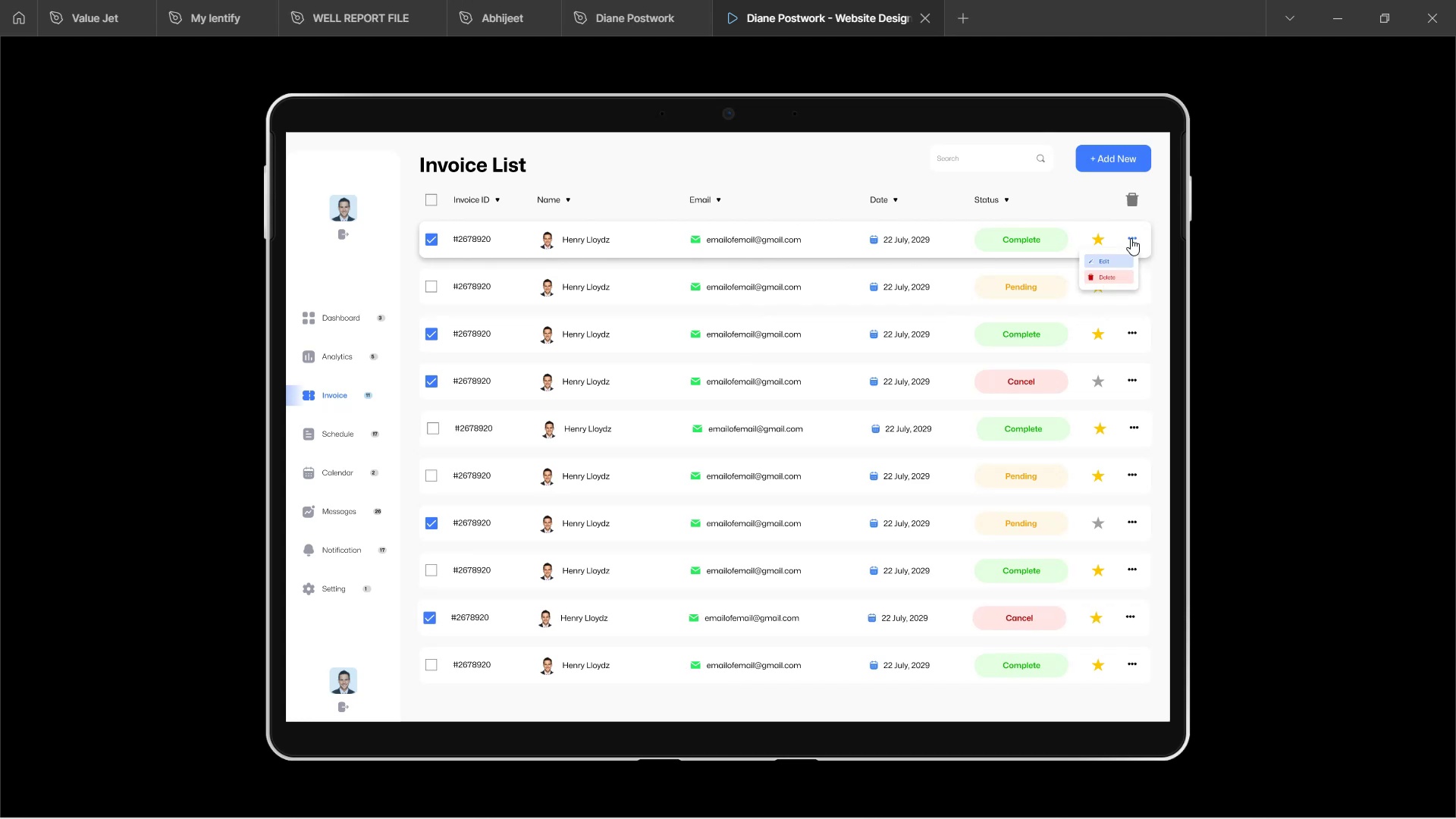 
left_click([1131, 238])
 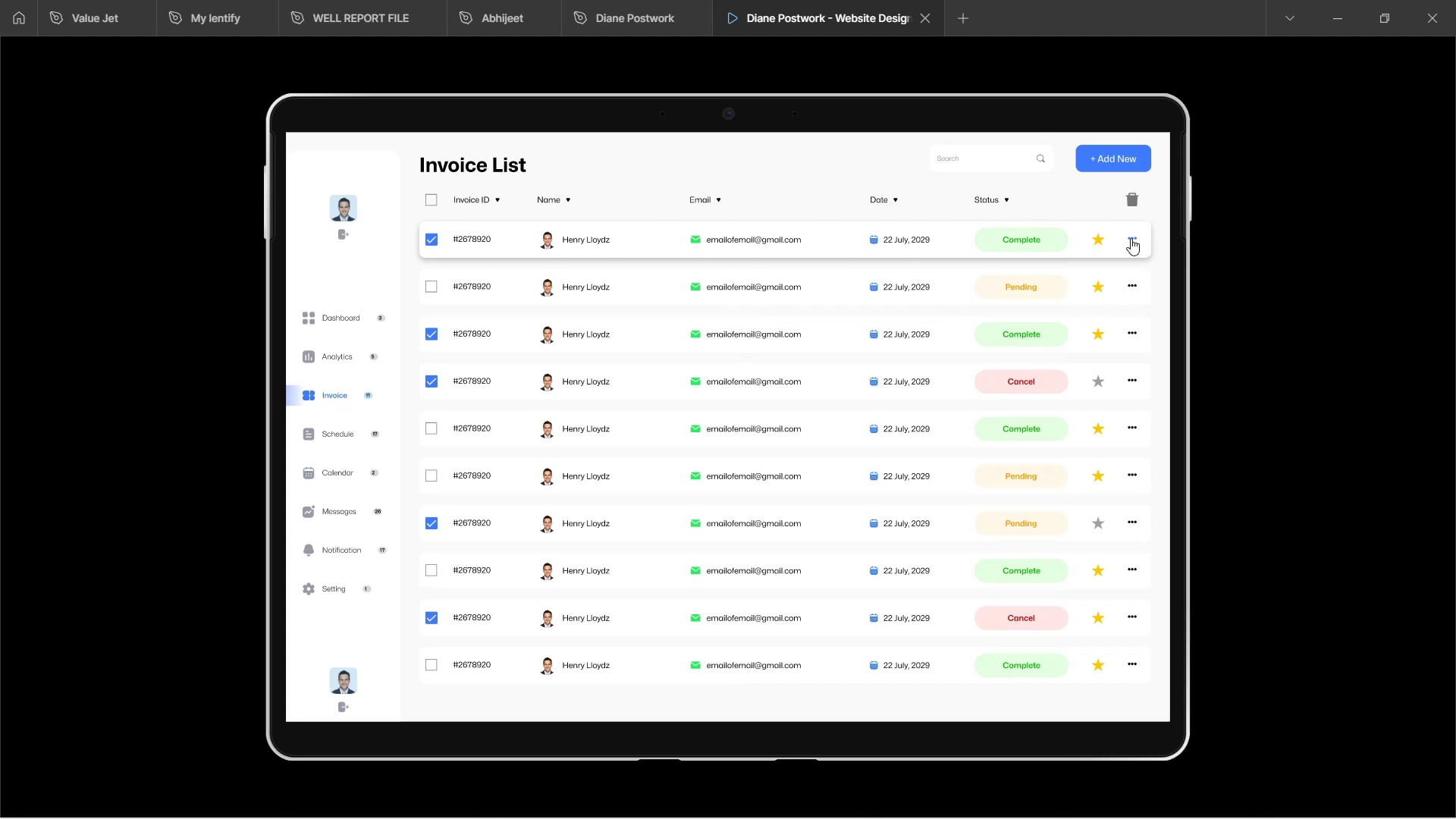 
left_click([1131, 238])
 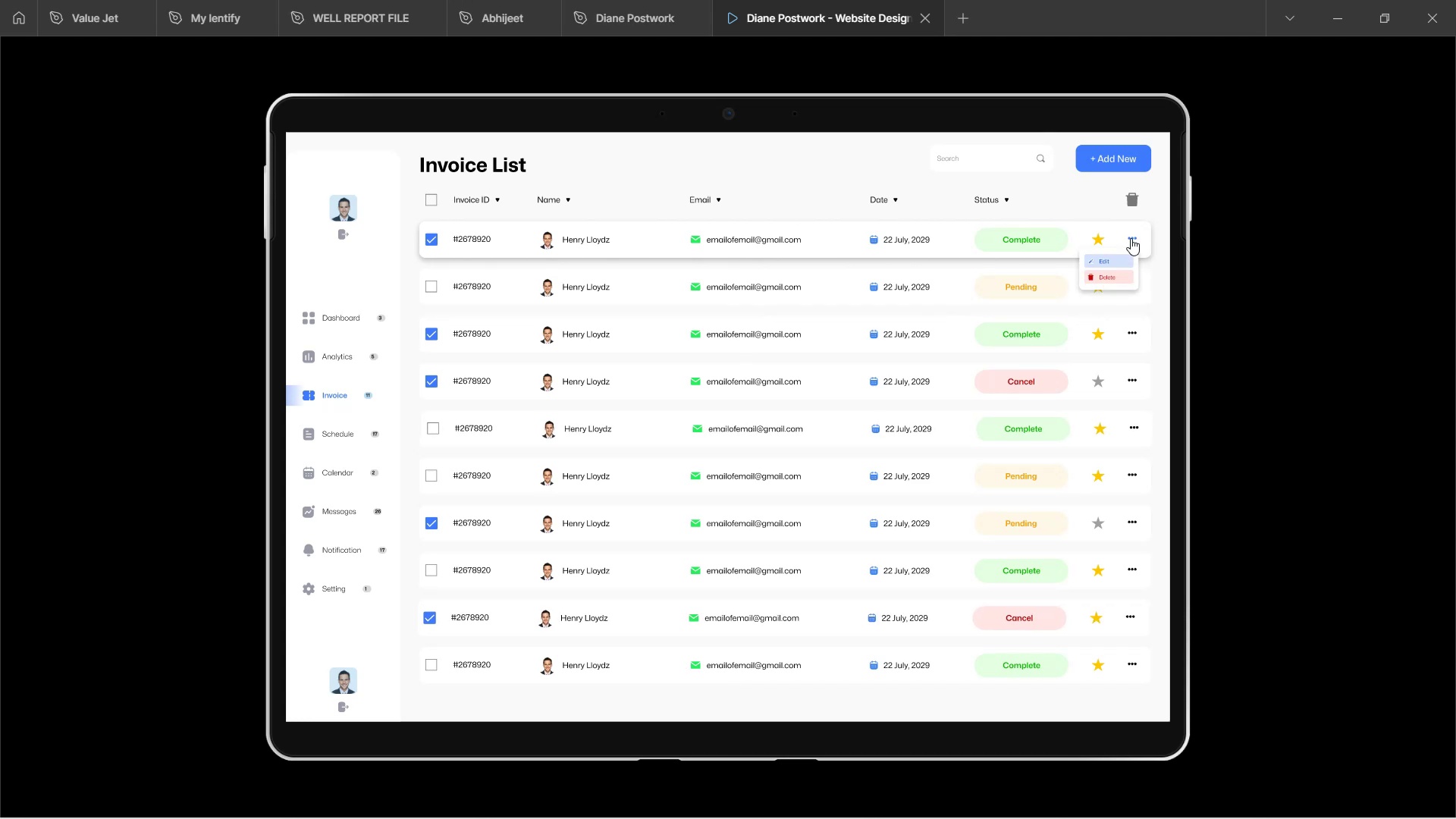 
left_click([1131, 238])
 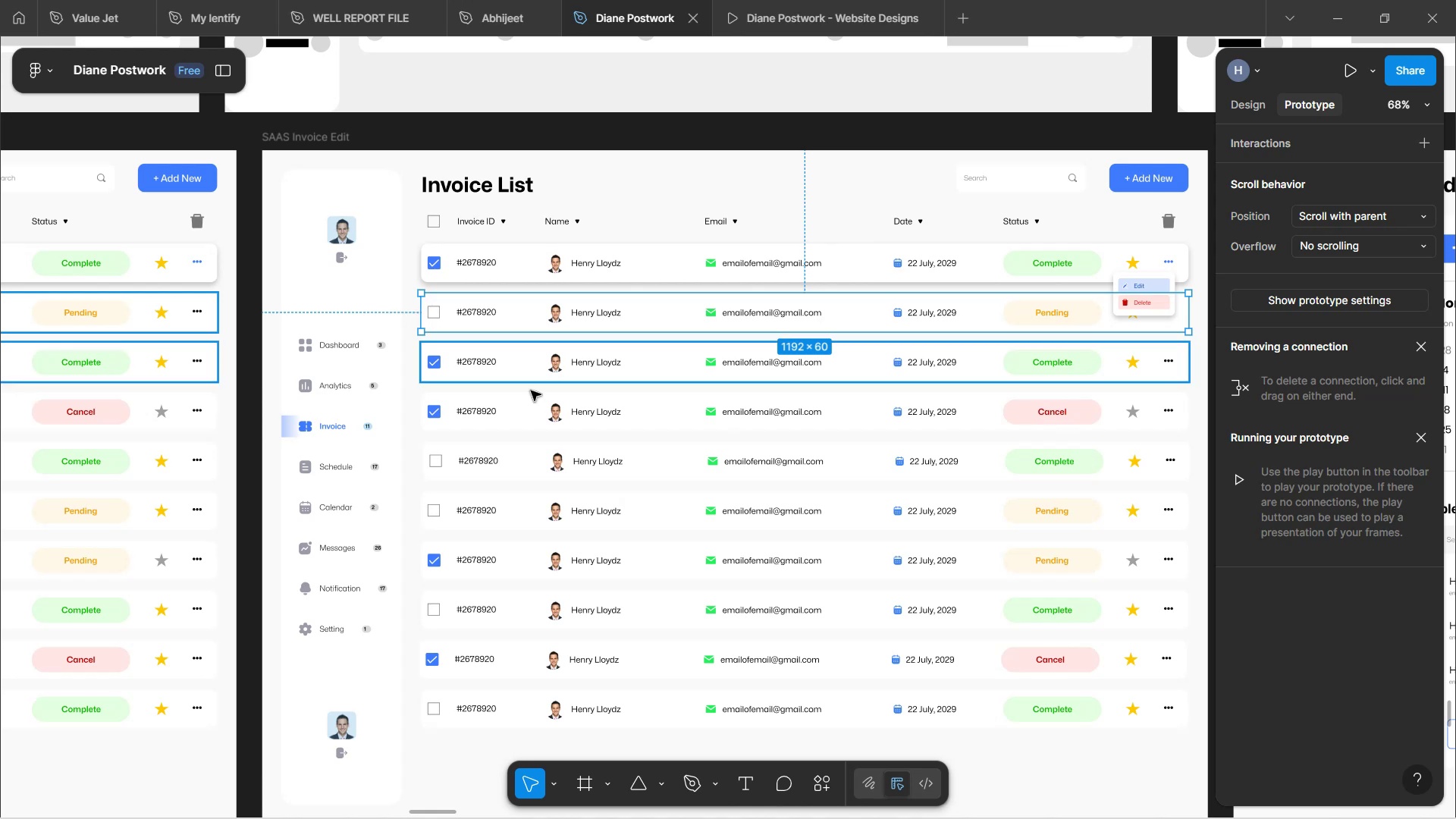 
left_click([482, 461])
 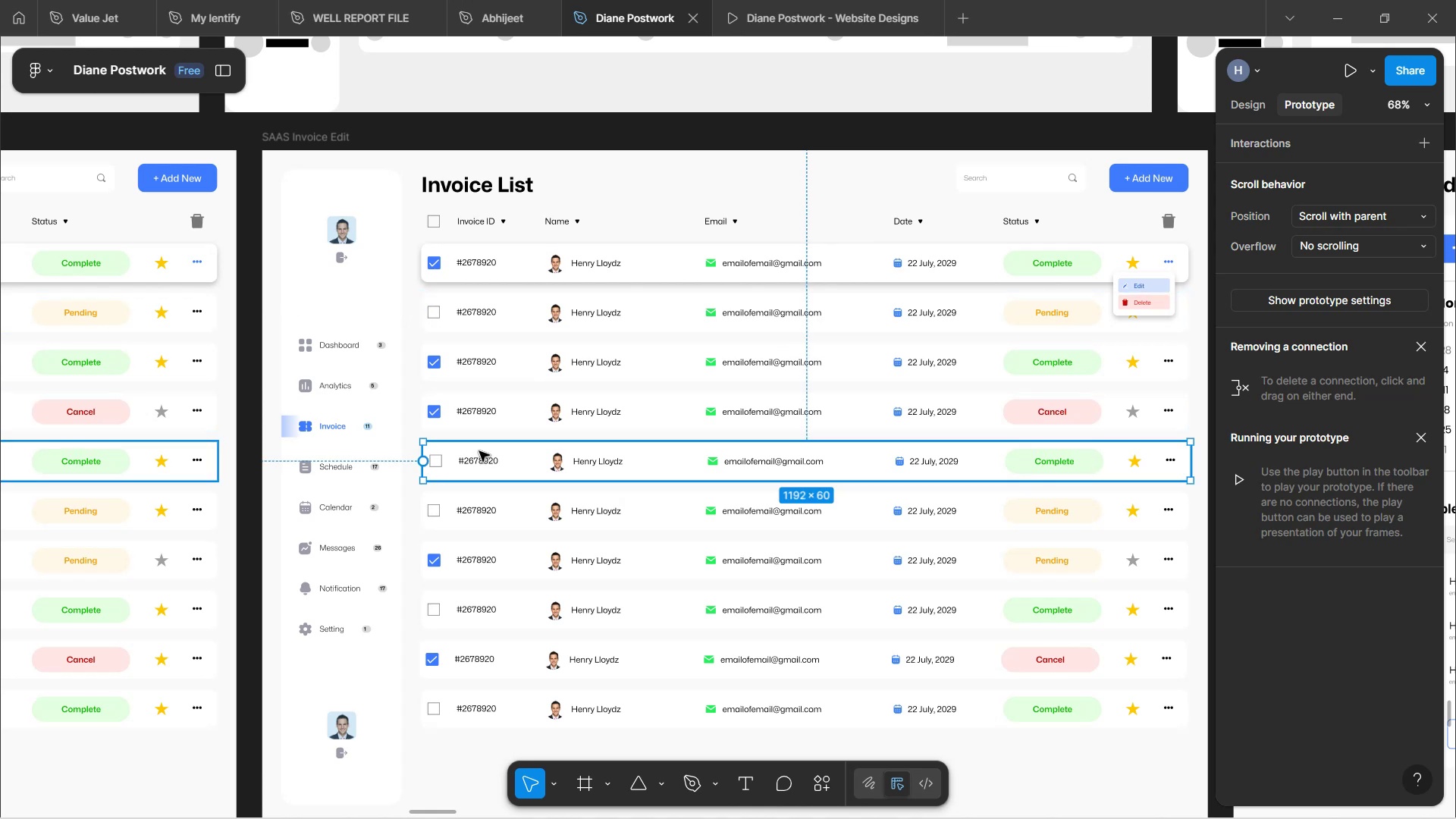 
hold_key(key=AltLeft, duration=1.5)
 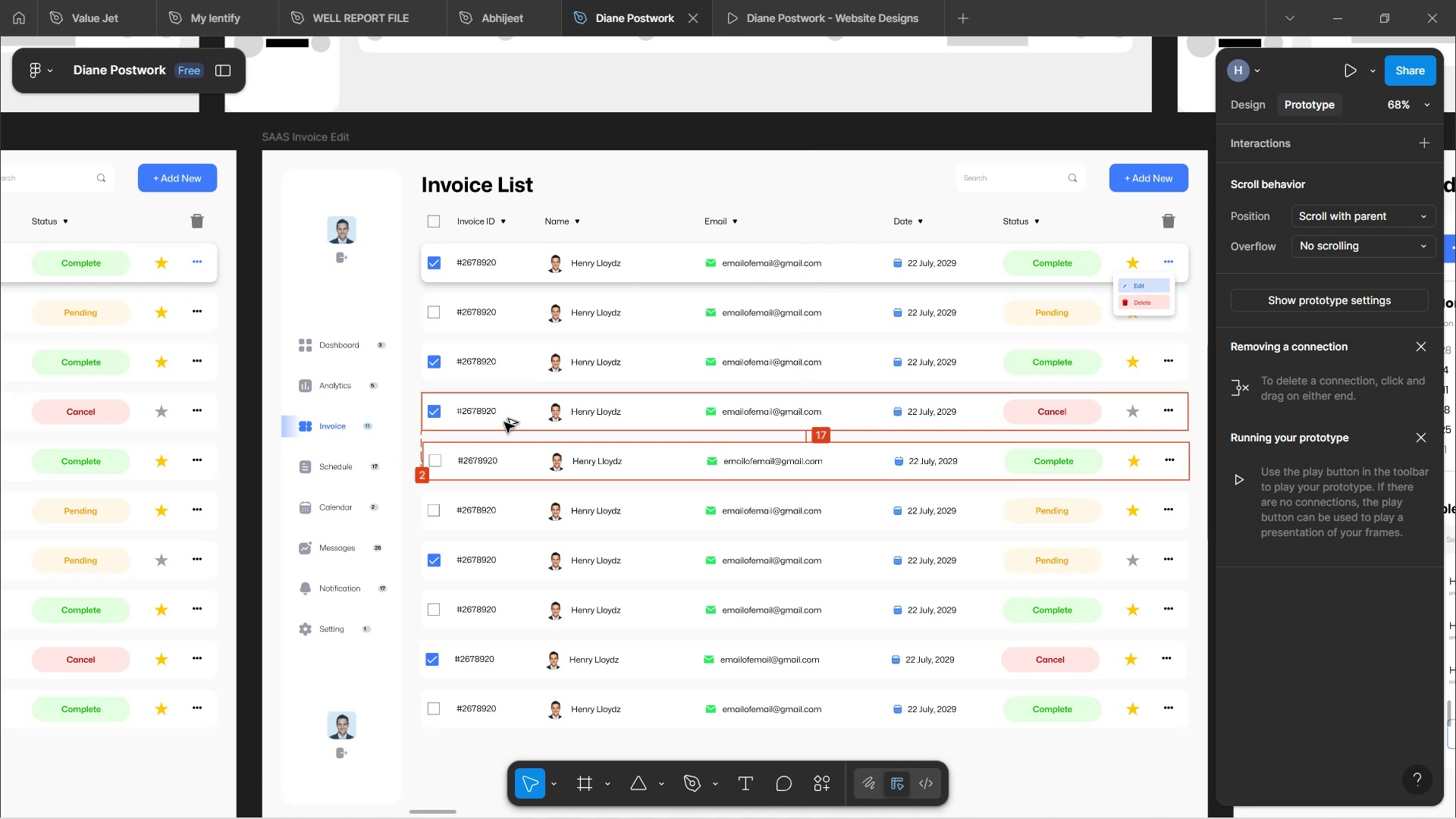 
key(Alt+ArrowLeft)
 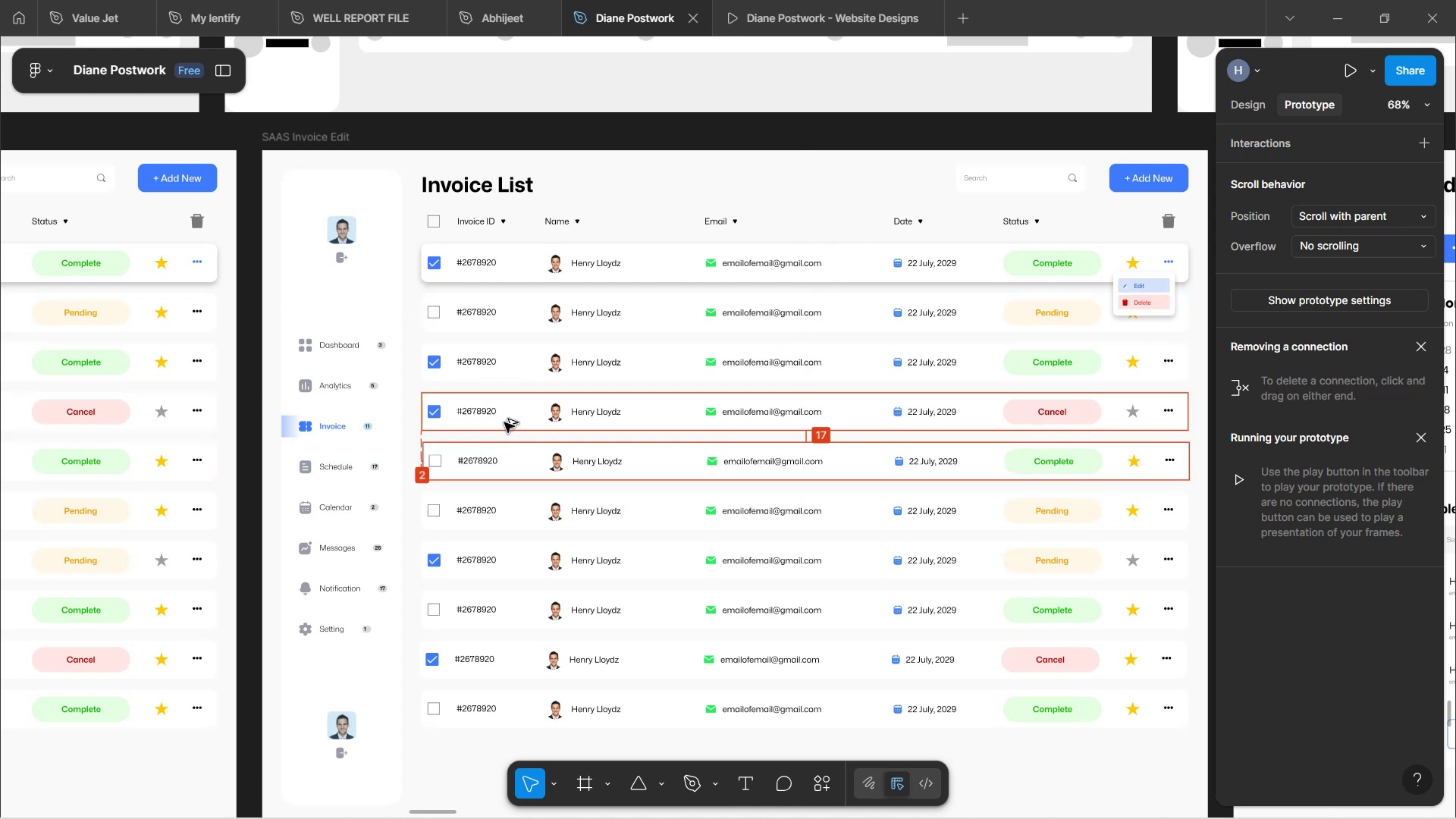 
key(Alt+ArrowLeft)
 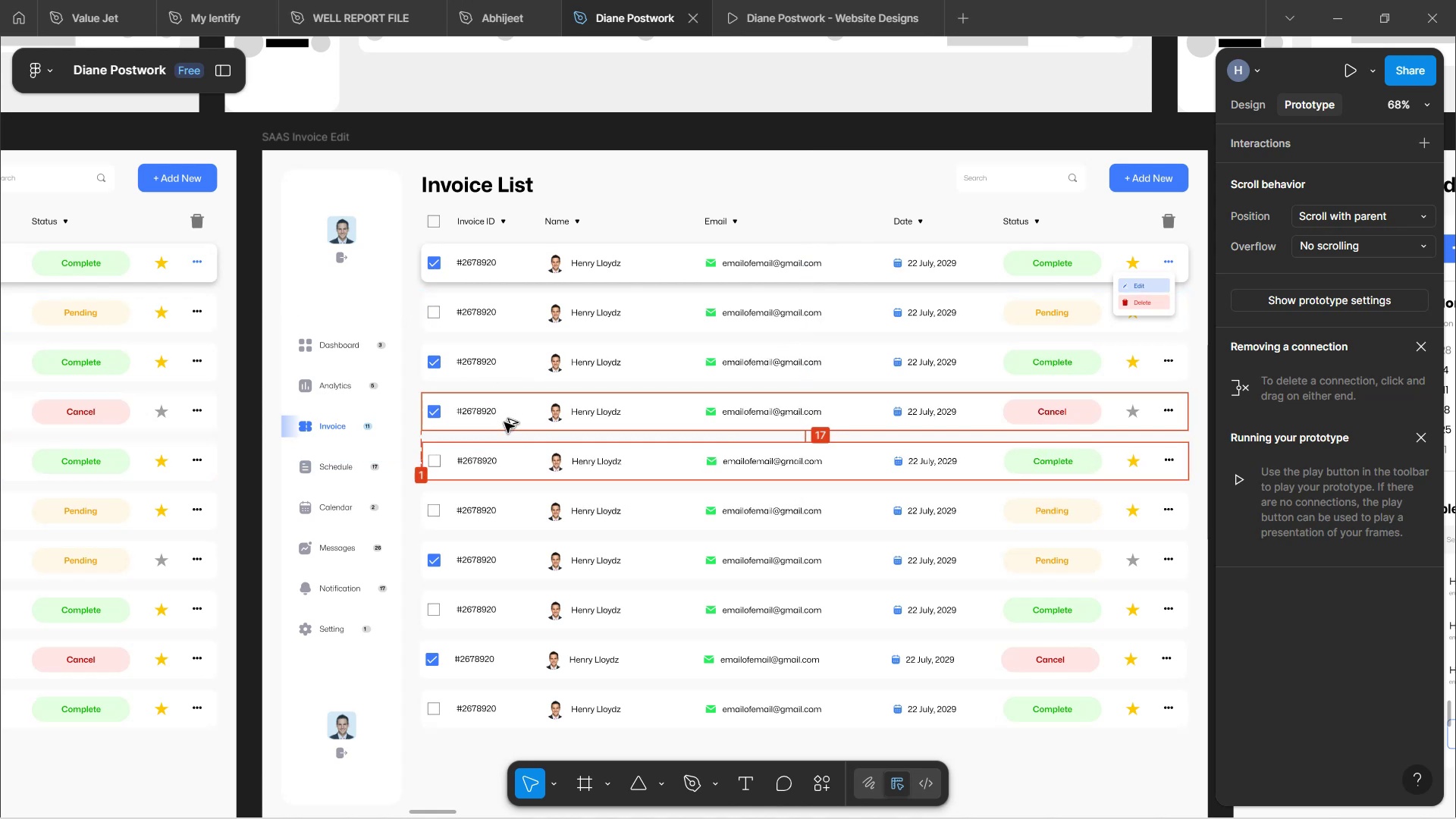 
key(Alt+ArrowLeft)
 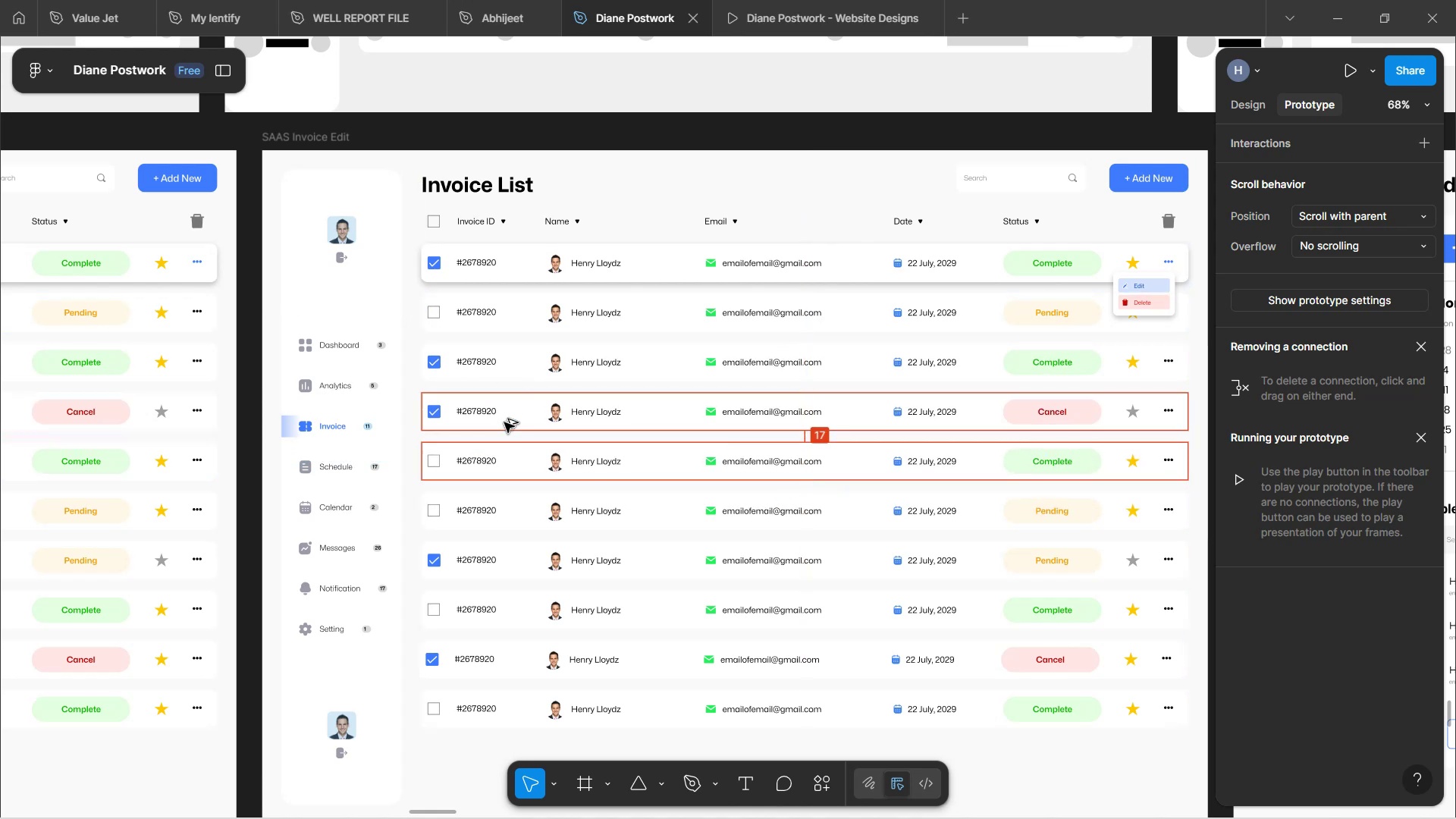 
key(Alt+ArrowRight)
 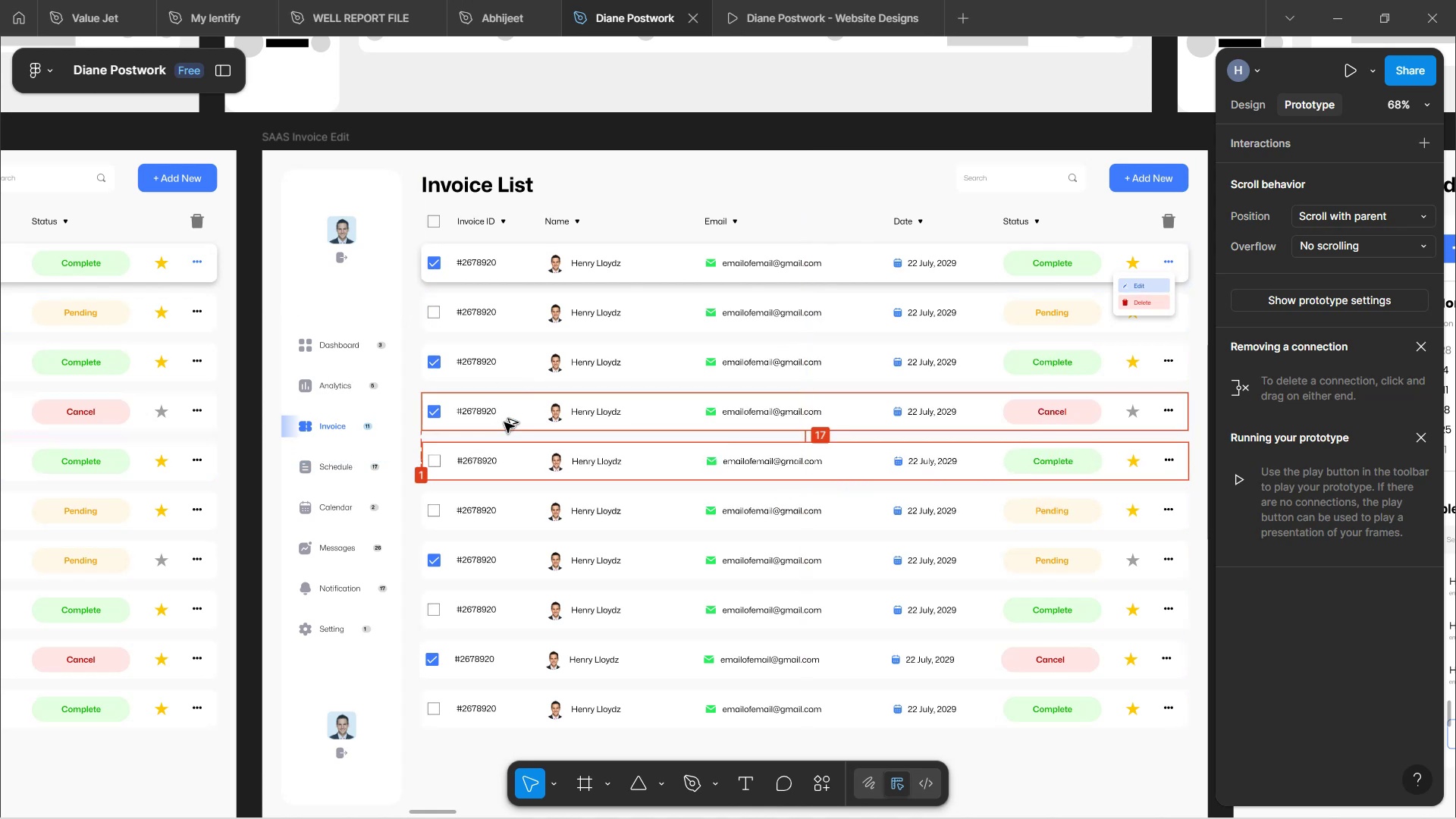 
key(Alt+ArrowLeft)
 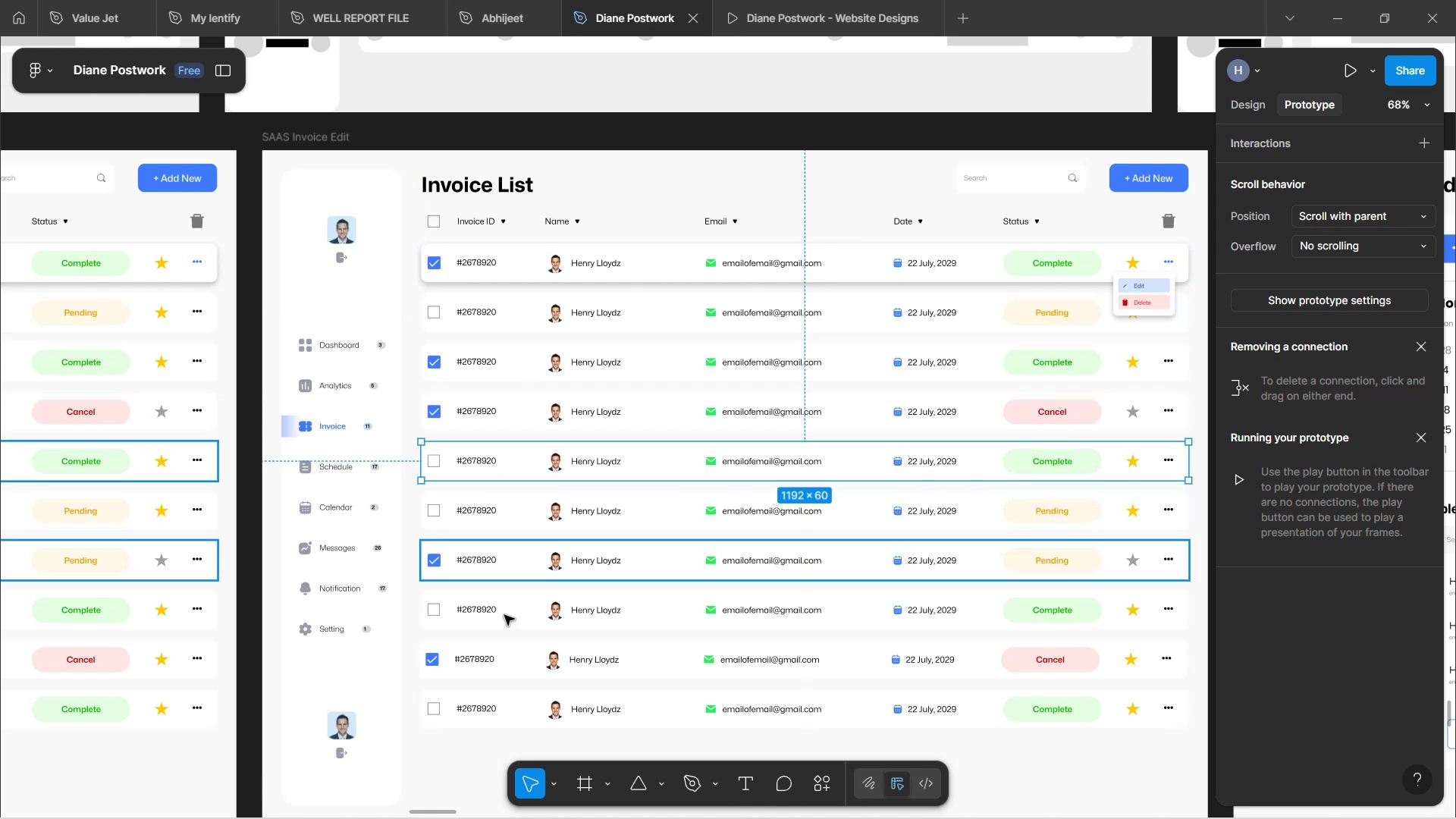 
left_click([511, 652])
 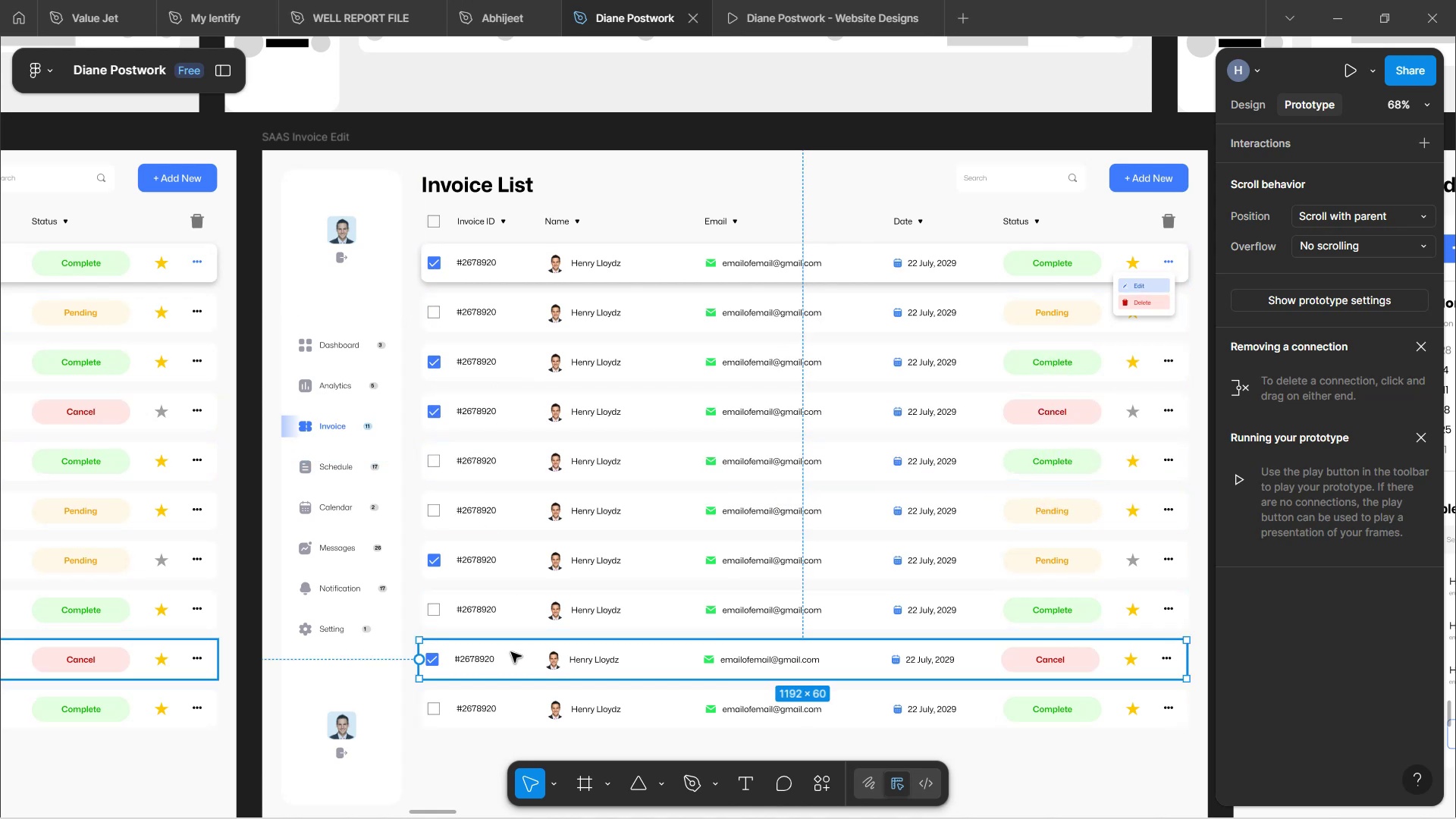 
hold_key(key=AltLeft, duration=1.54)
 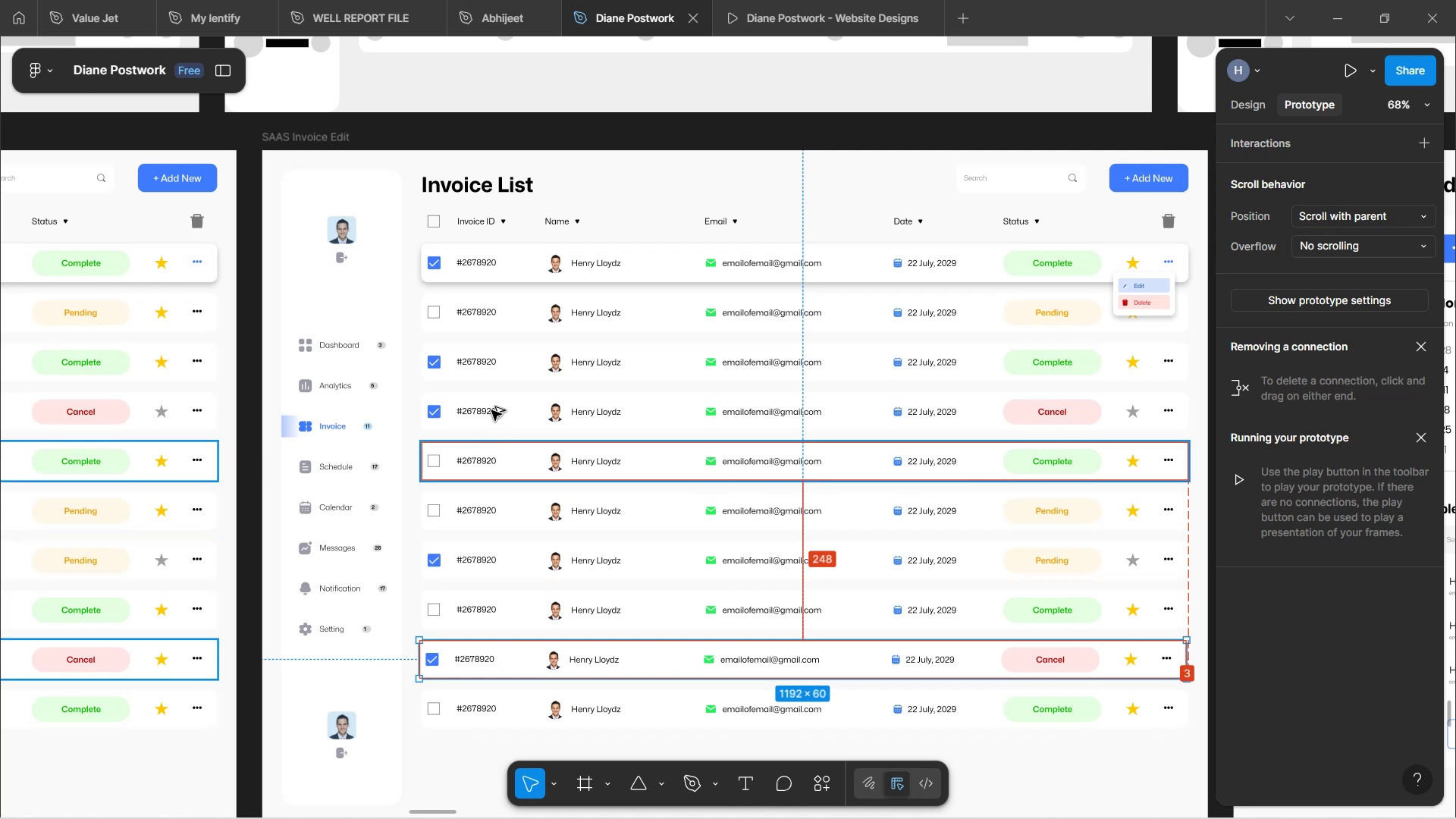 
hold_key(key=AltLeft, duration=1.52)
 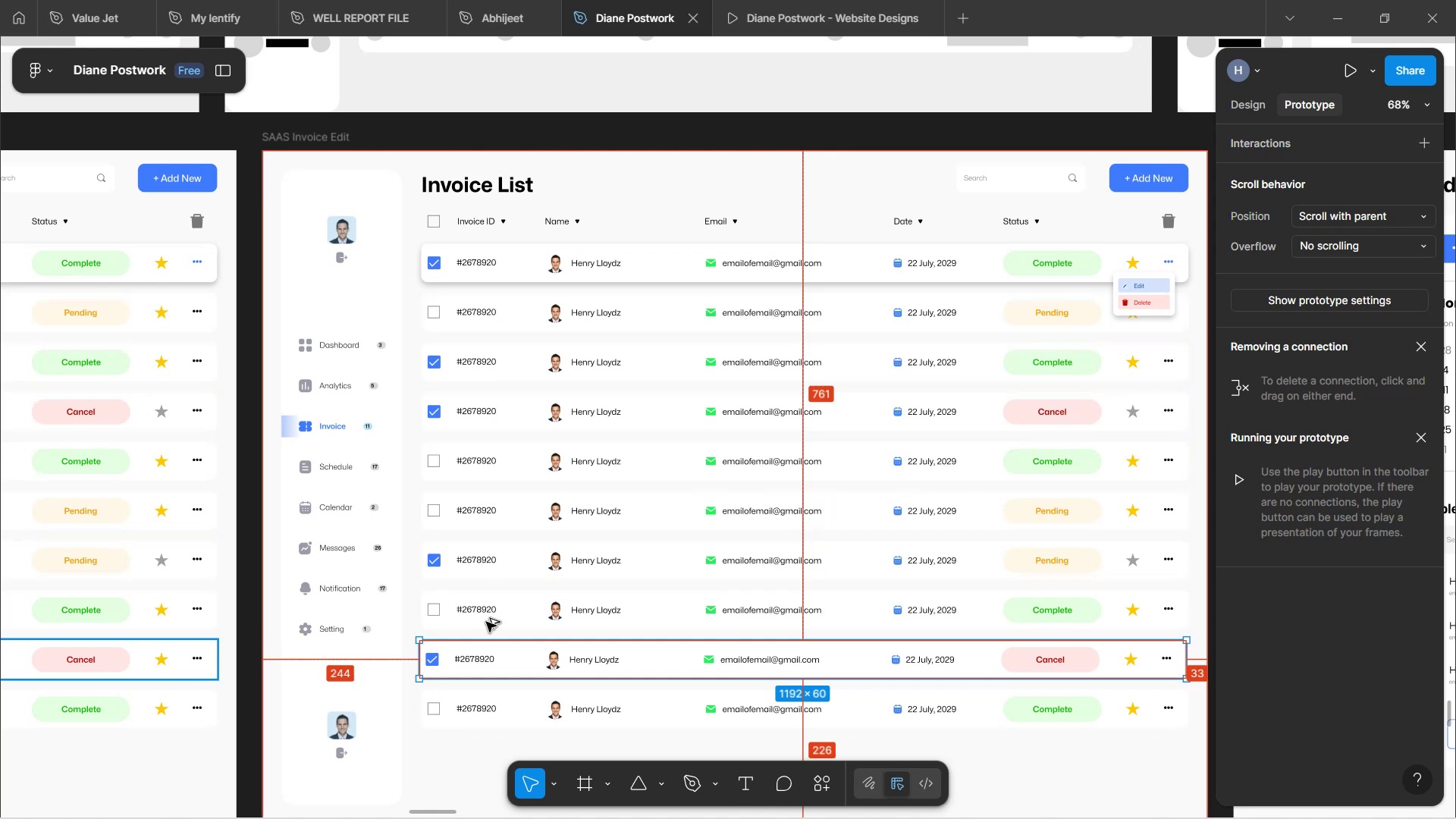 
hold_key(key=AltLeft, duration=1.52)
 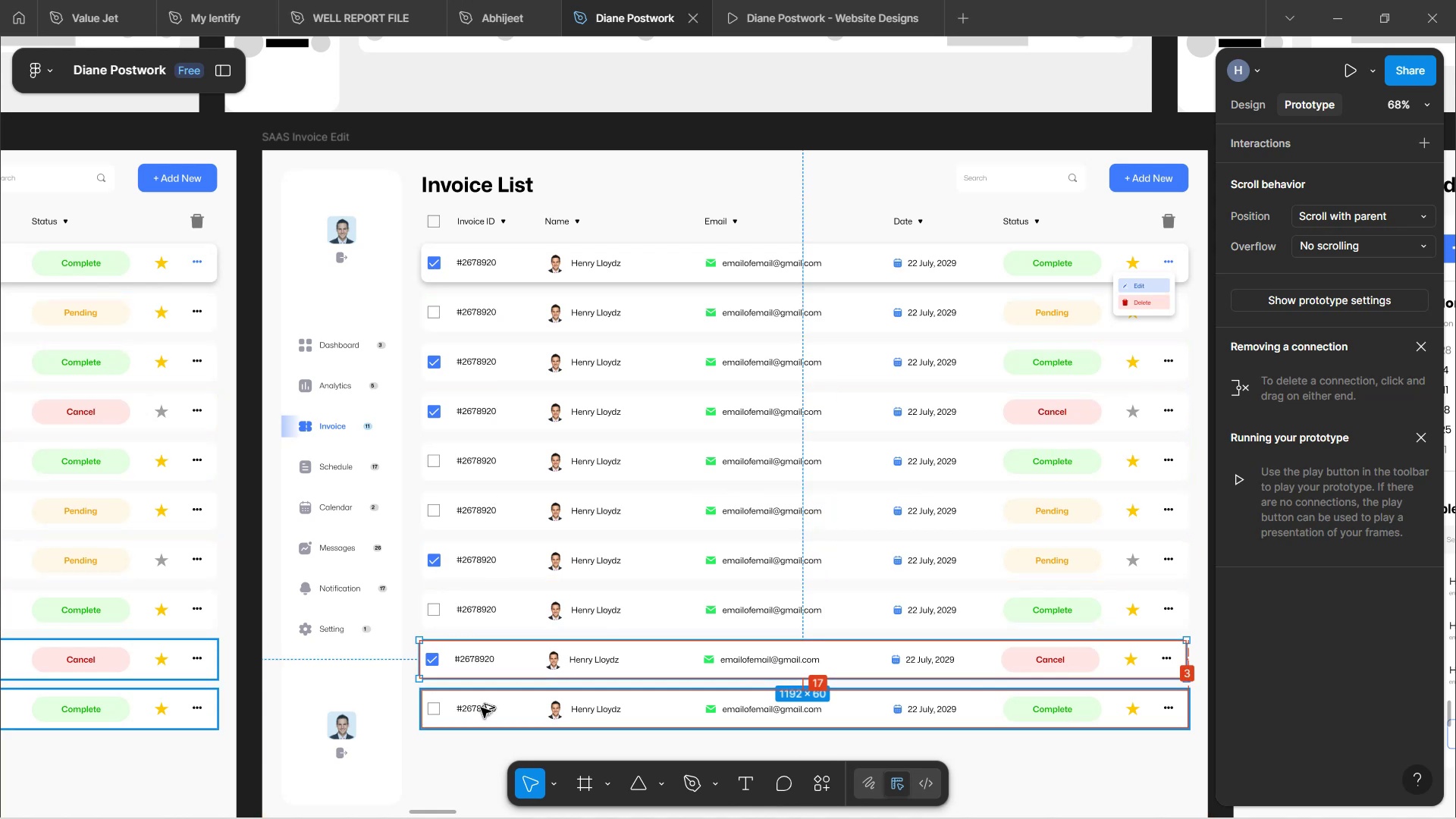 
hold_key(key=AltLeft, duration=1.52)
 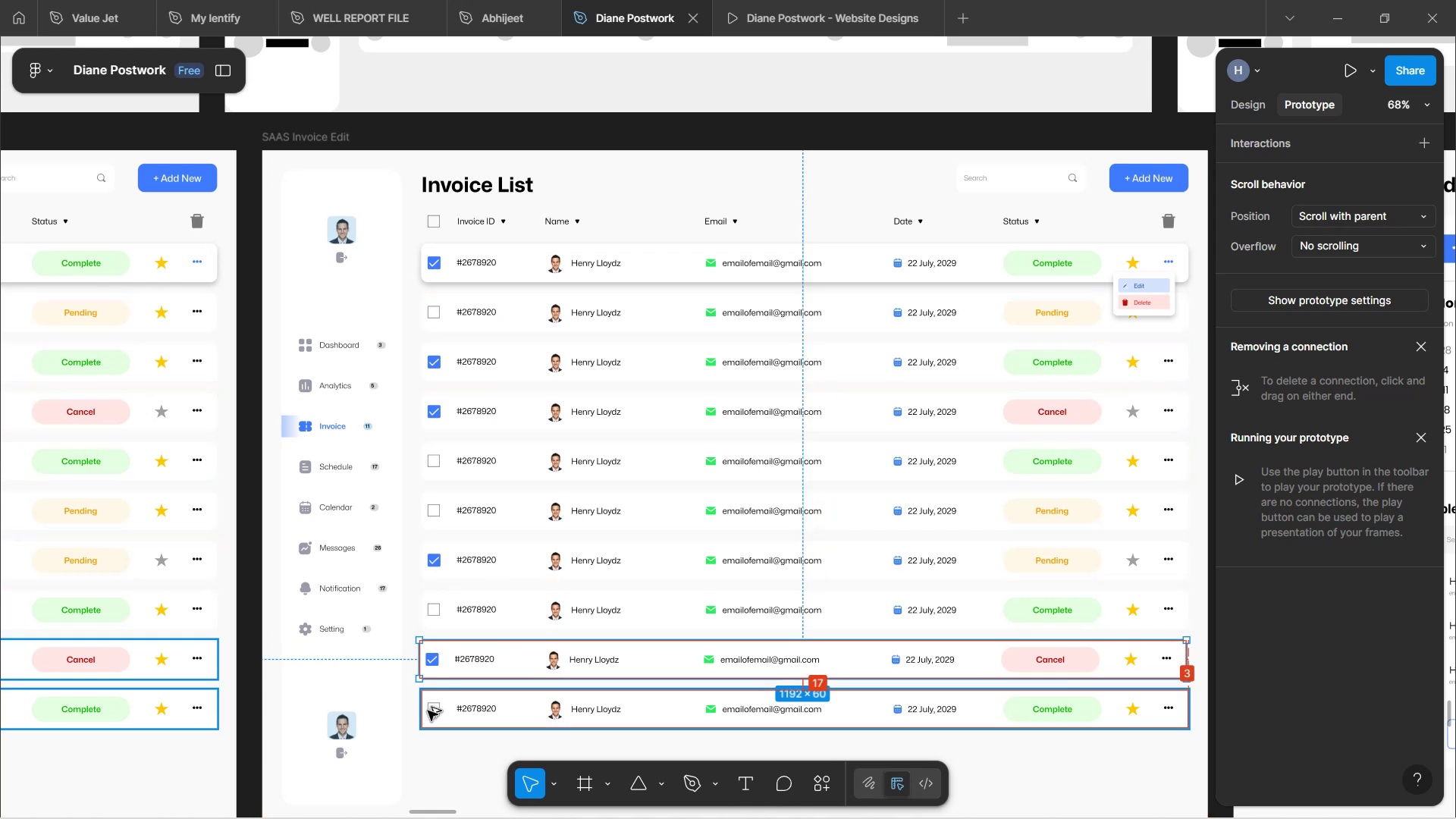 
hold_key(key=AltLeft, duration=1.52)
 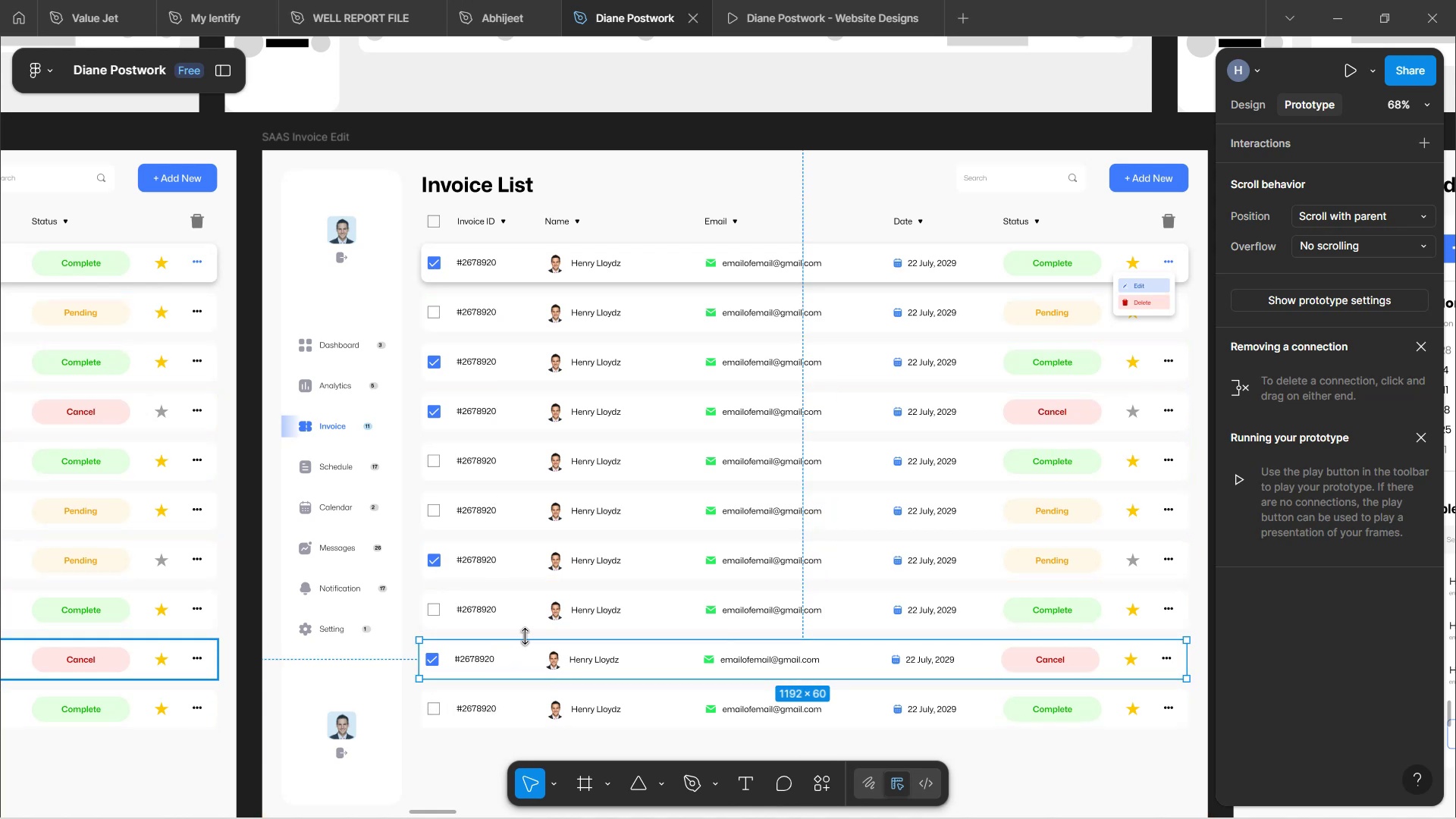 
hold_key(key=AltLeft, duration=1.52)
 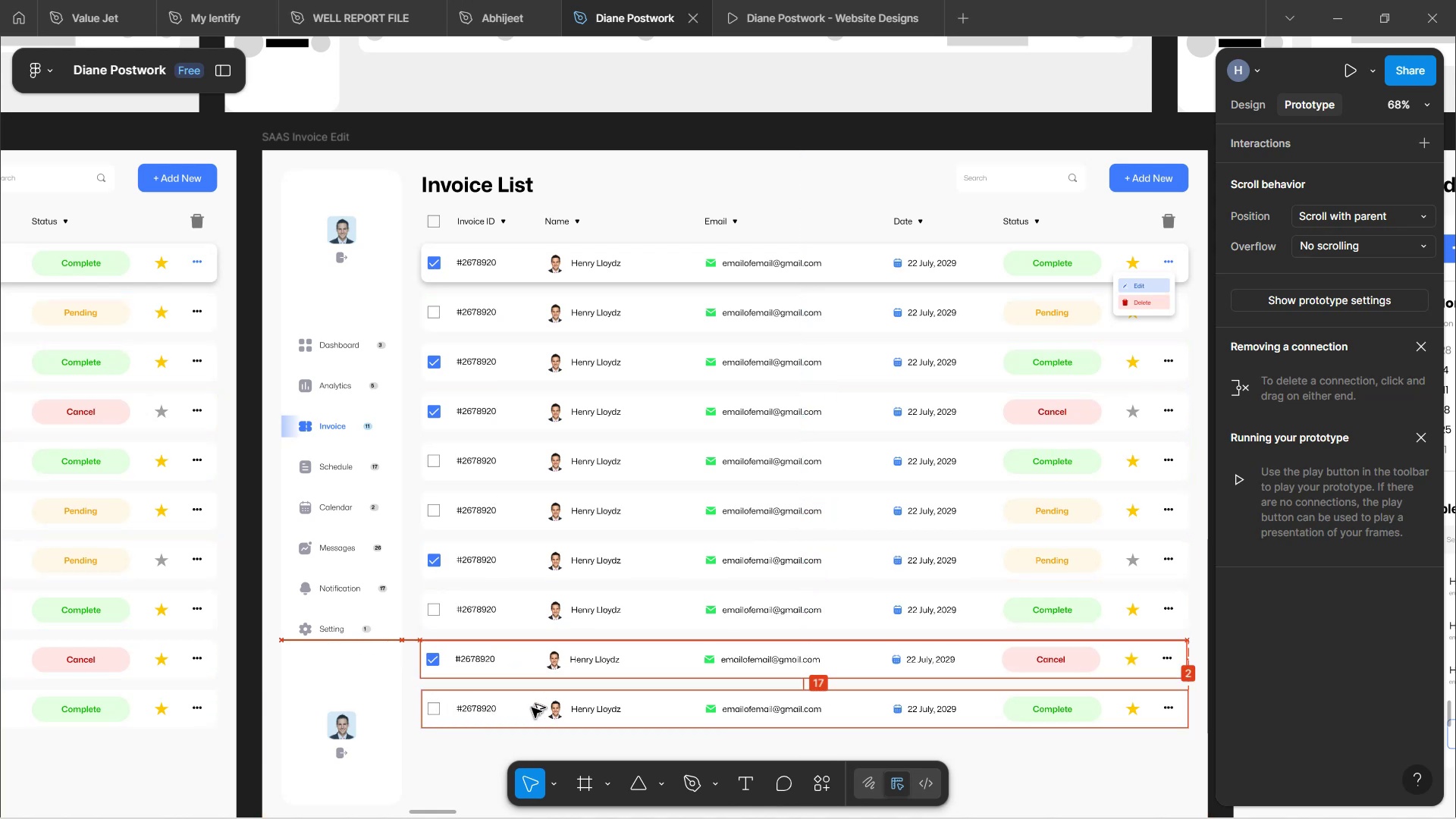 
key(Alt+ArrowRight)
 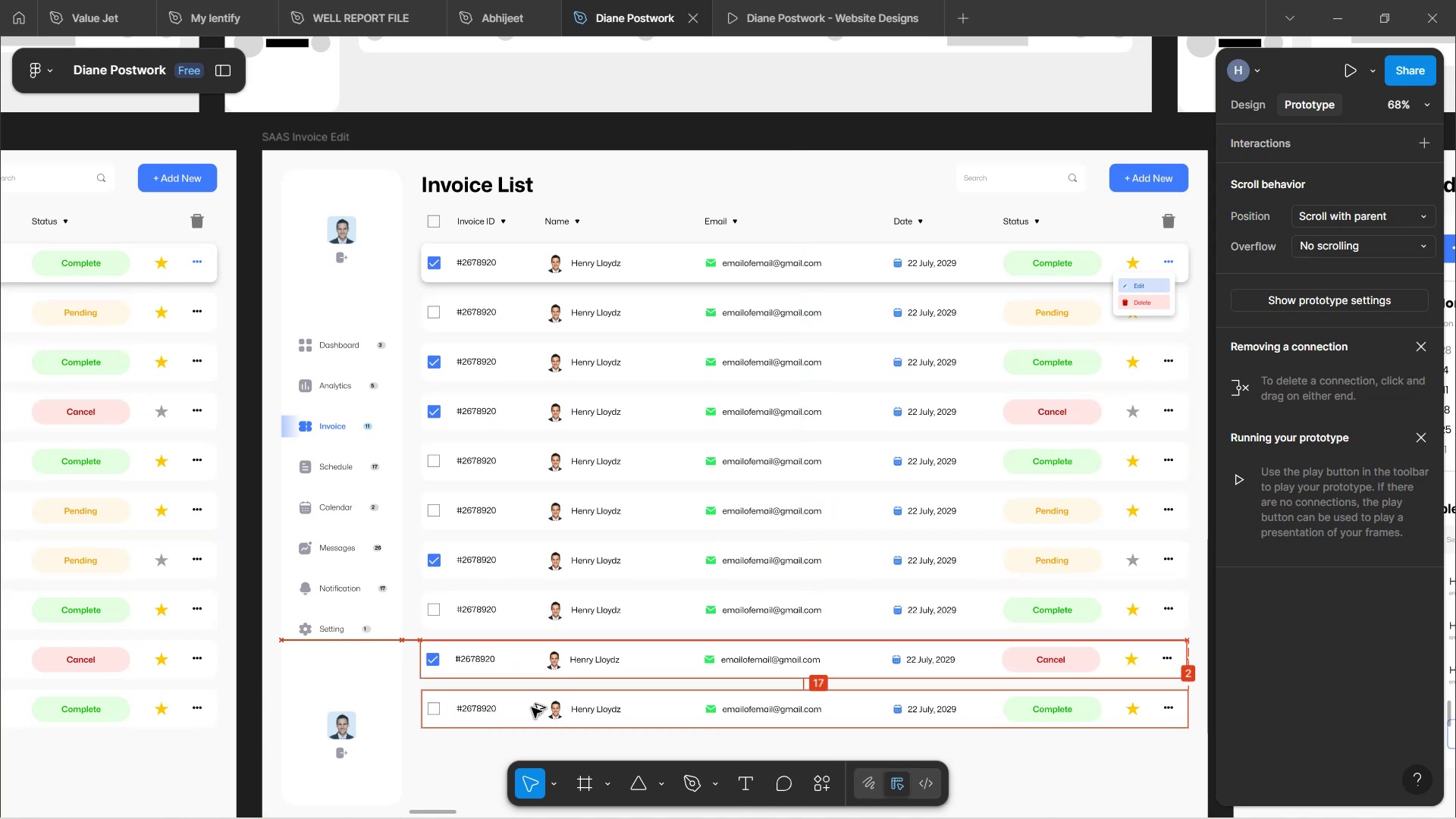 
key(Alt+ArrowRight)
 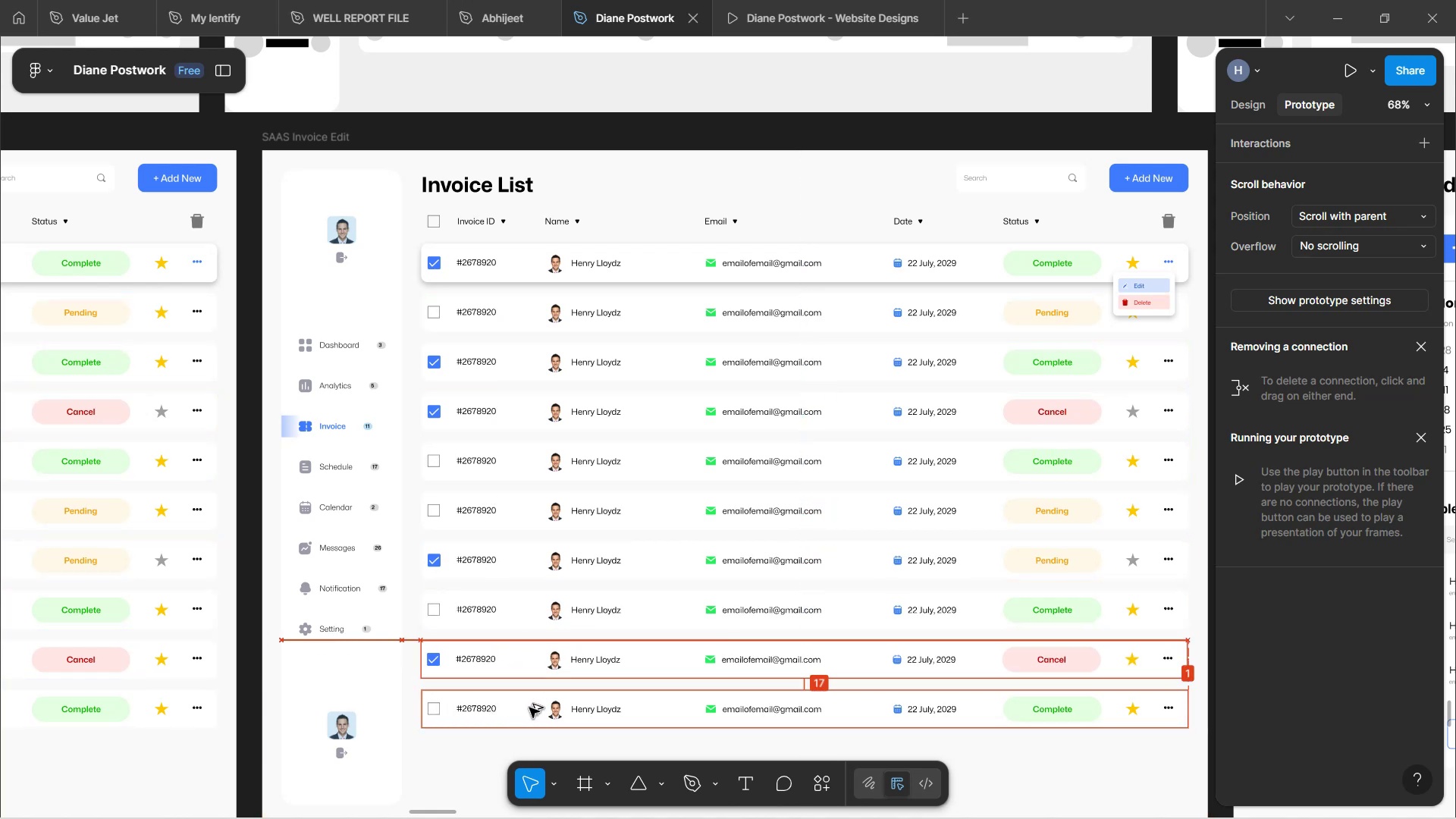 
key(Alt+ArrowRight)
 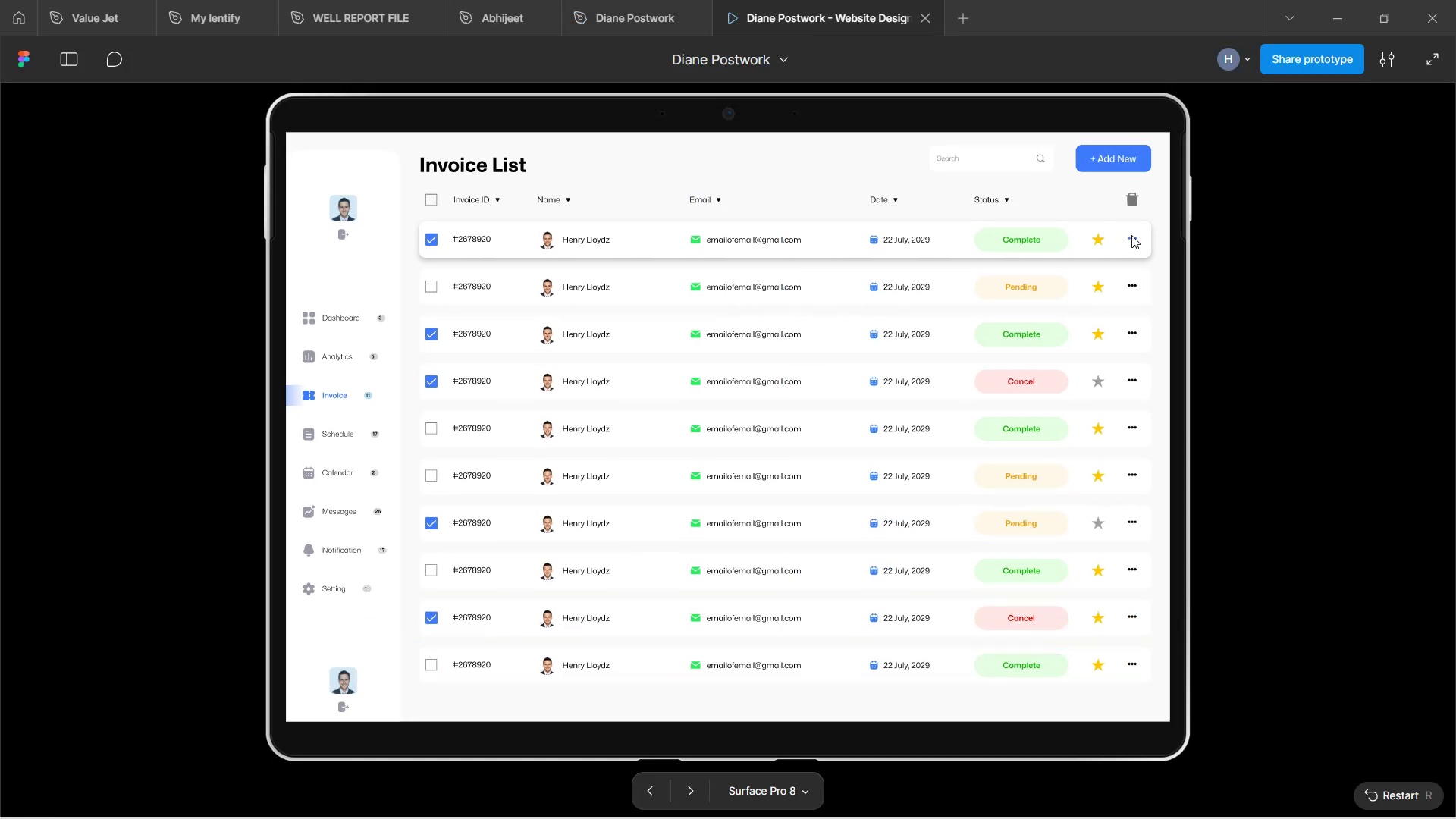 
wait(5.82)
 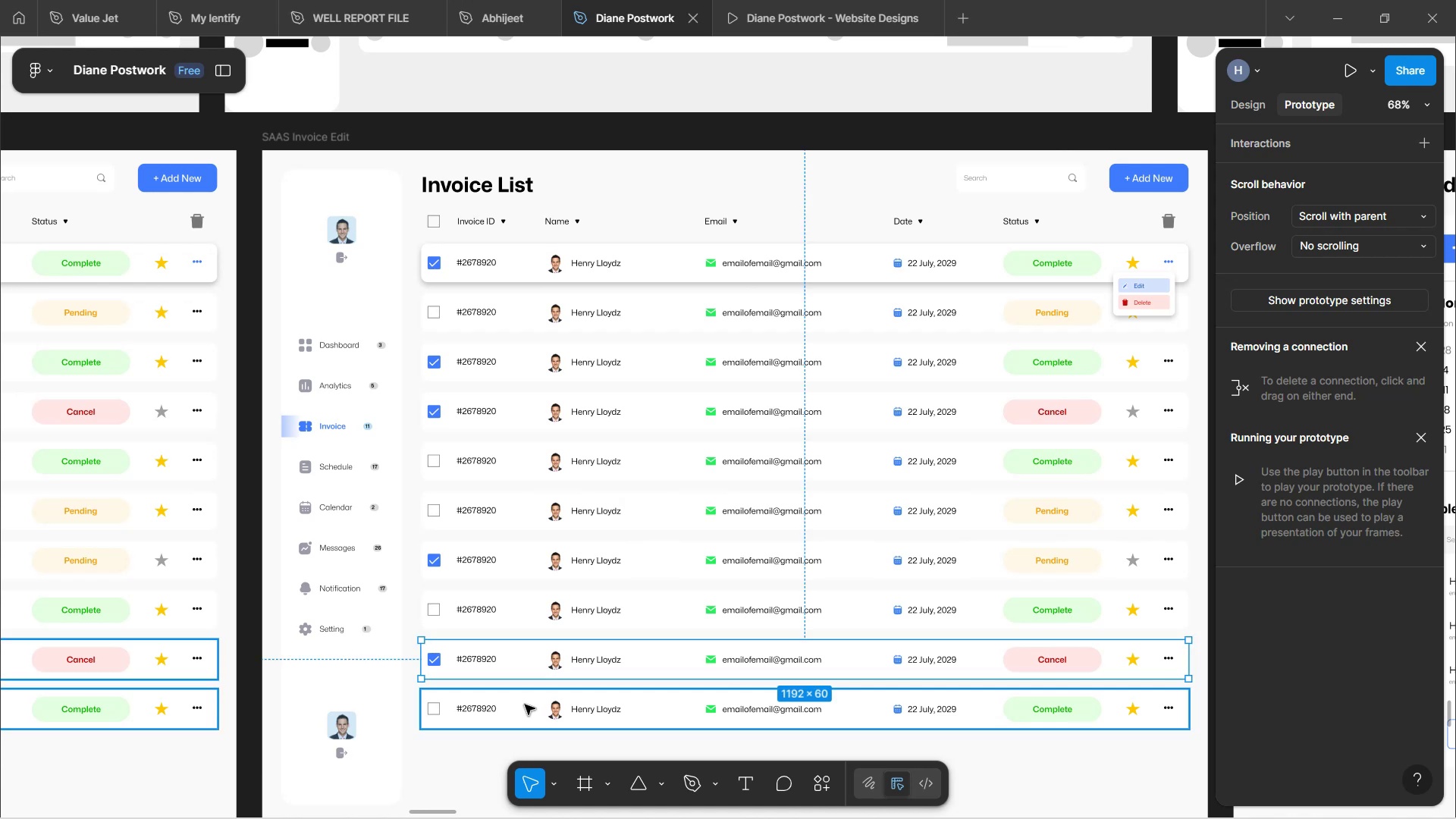 
left_click([1131, 238])
 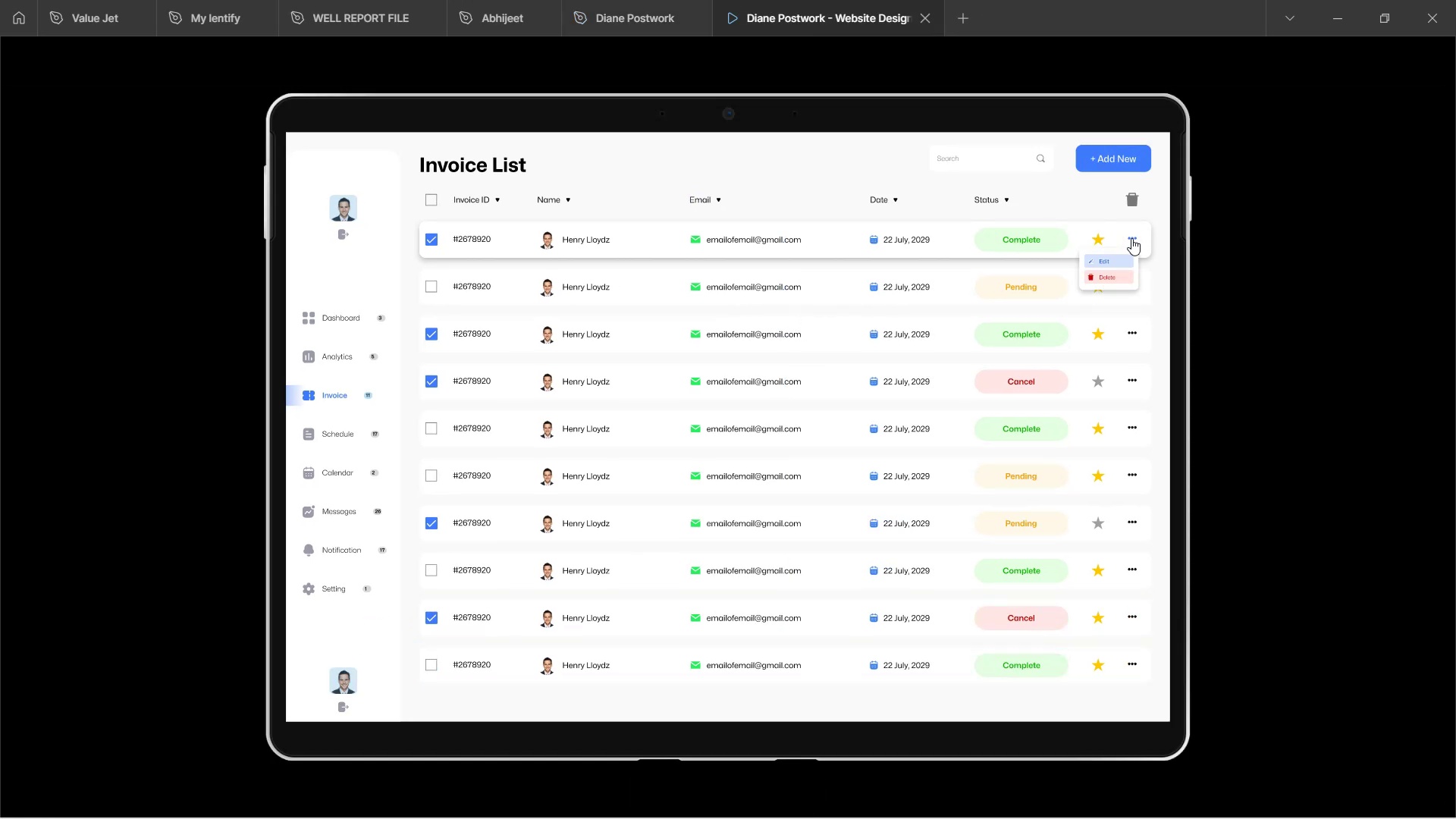 
left_click([1131, 238])
 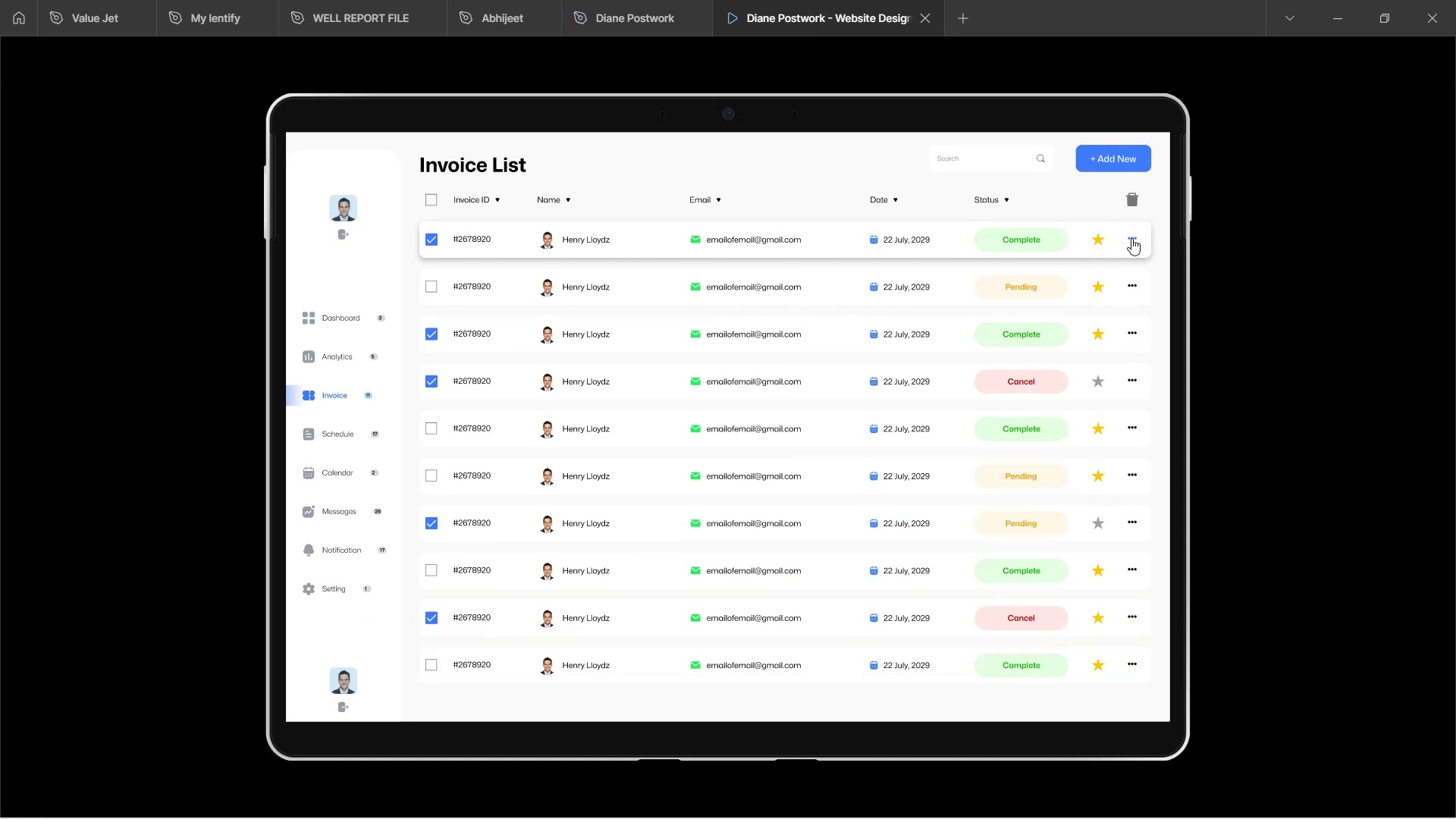 
left_click([1131, 238])
 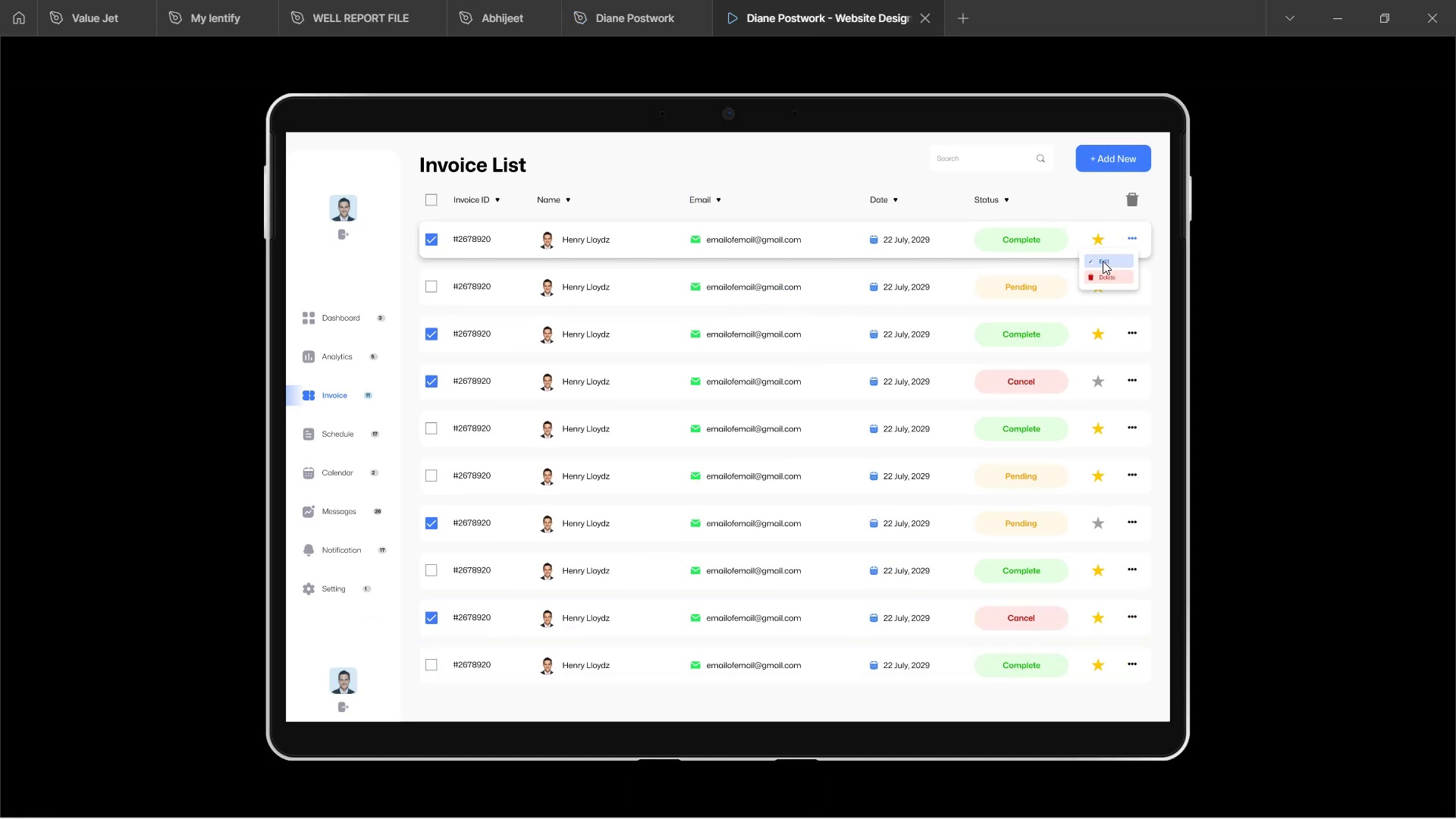 
left_click([1046, 323])
 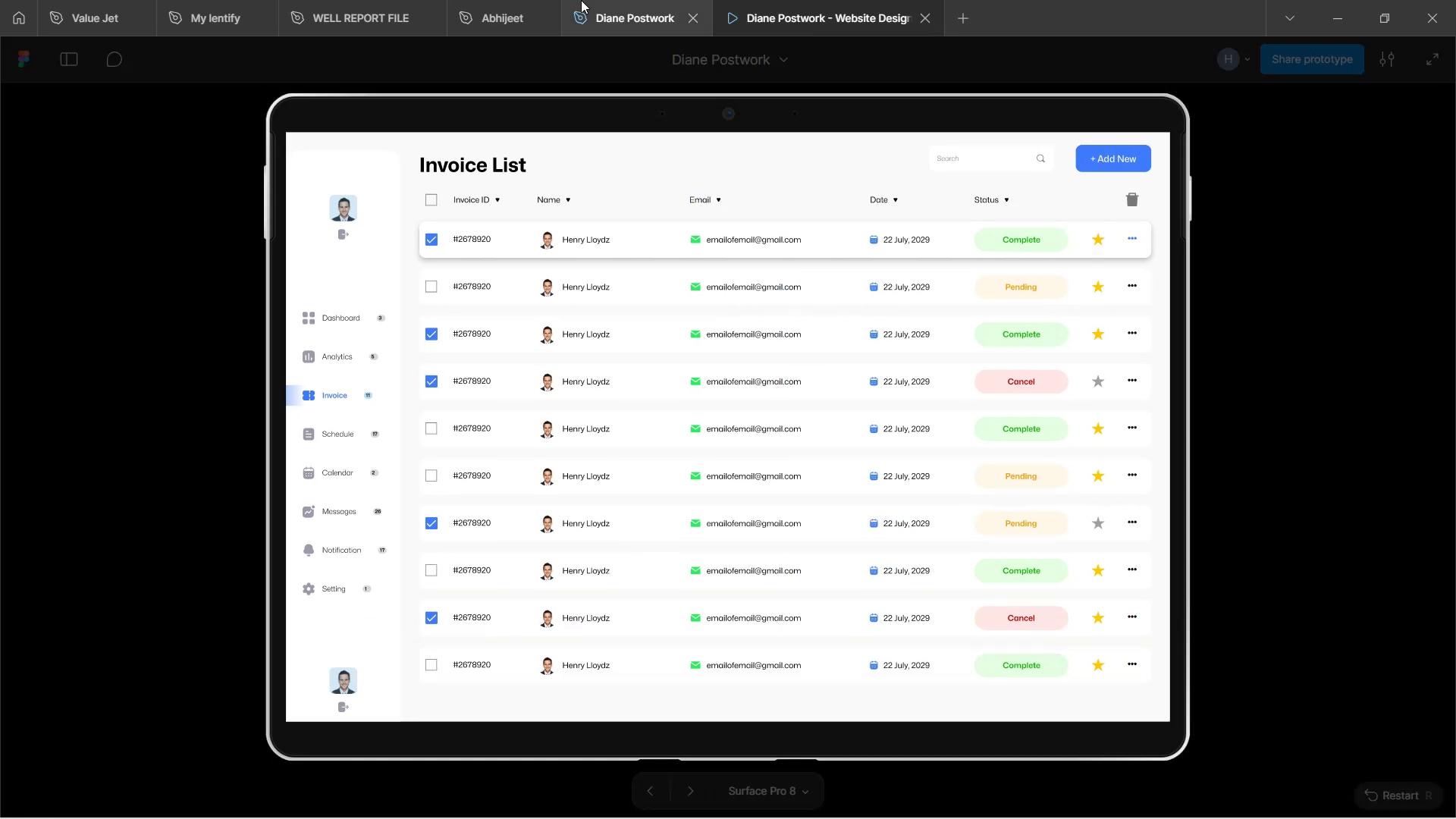 
left_click([604, 0])
 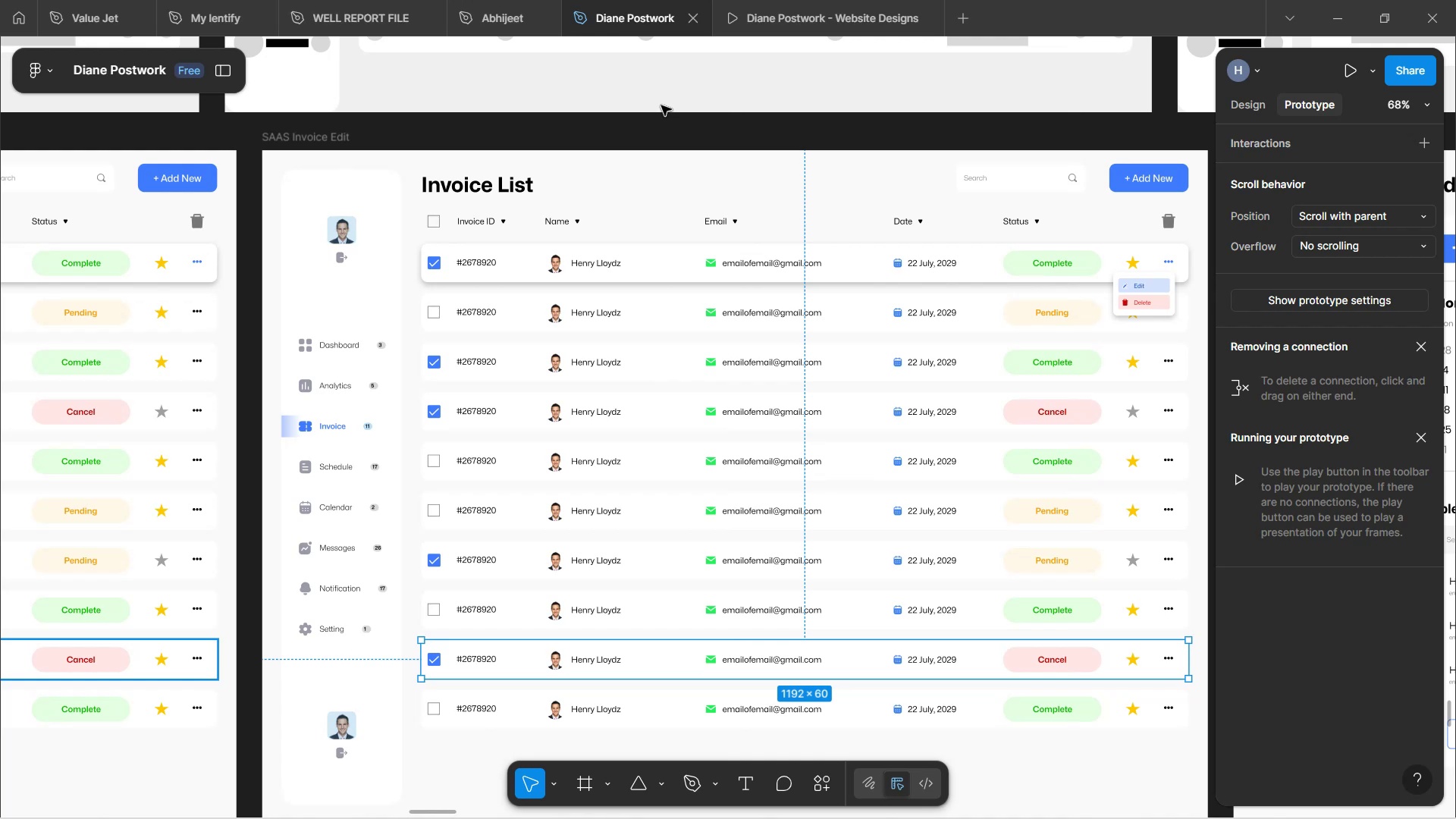 
hold_key(key=ControlLeft, duration=1.59)
scroll: coordinate [756, 306], scroll_direction: down, amount: 5.0
 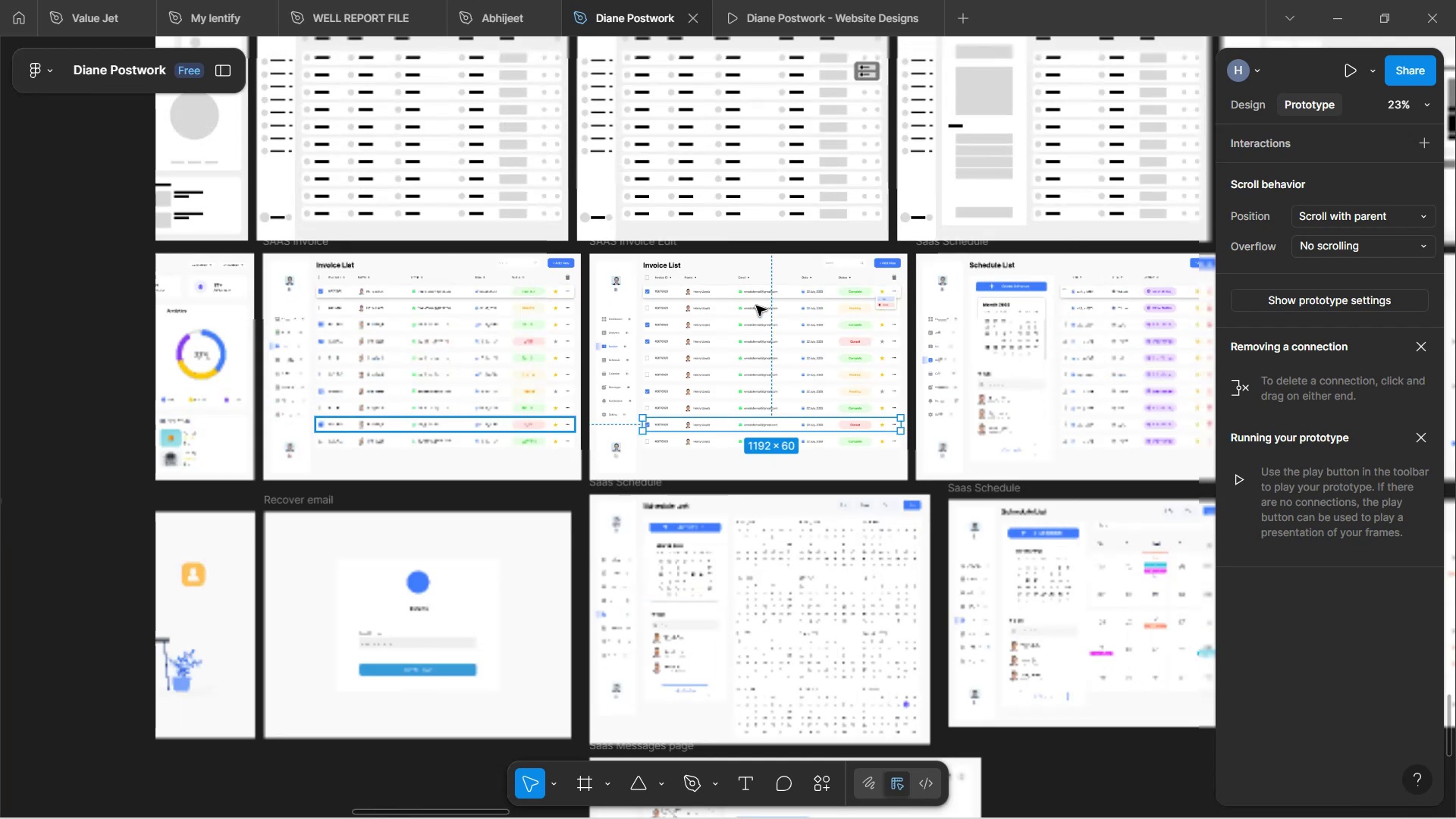 
hold_key(key=ControlLeft, duration=0.74)
 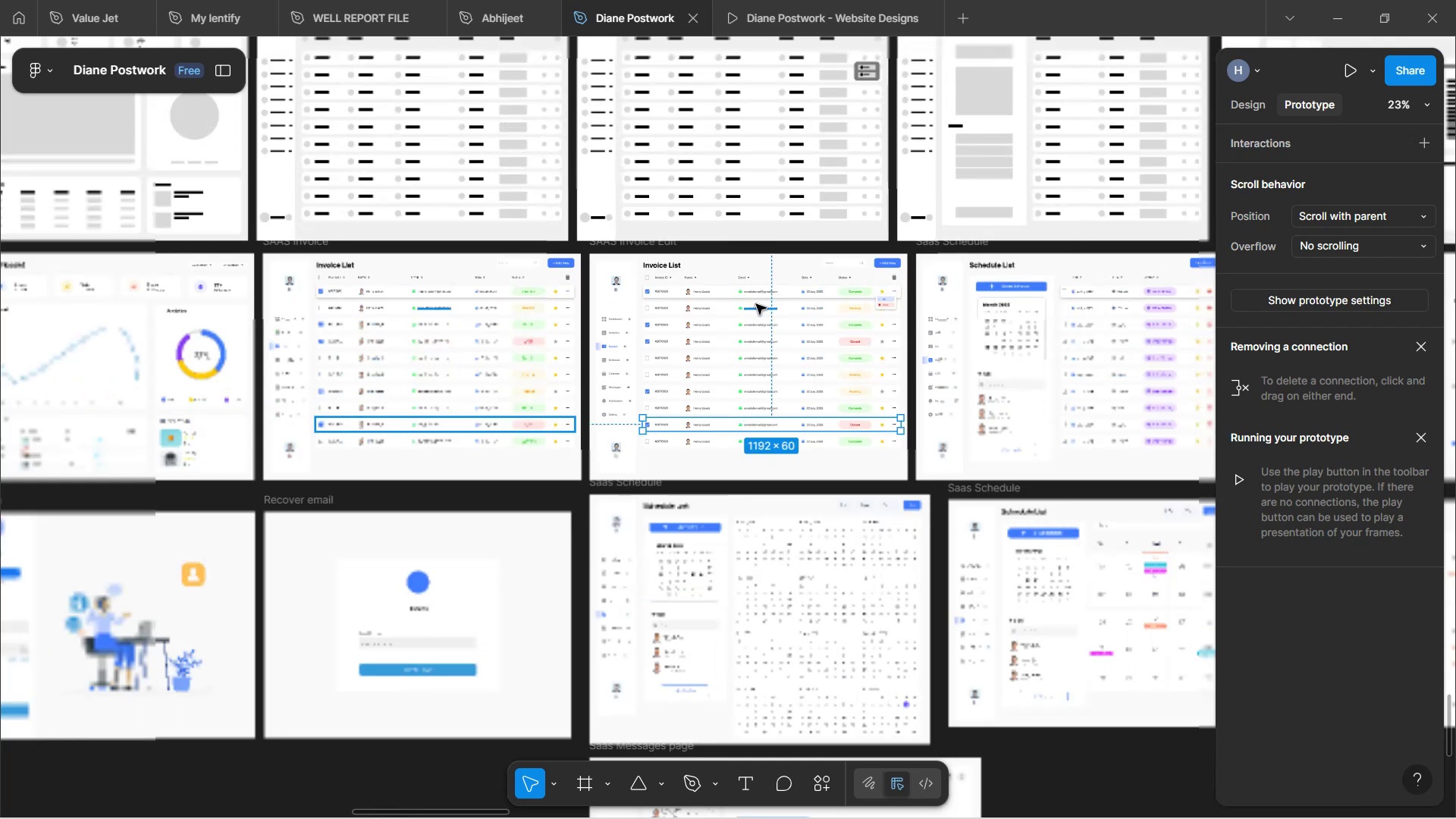 
hold_key(key=ShiftLeft, duration=1.15)
scroll: coordinate [777, 353], scroll_direction: up, amount: 2.0
 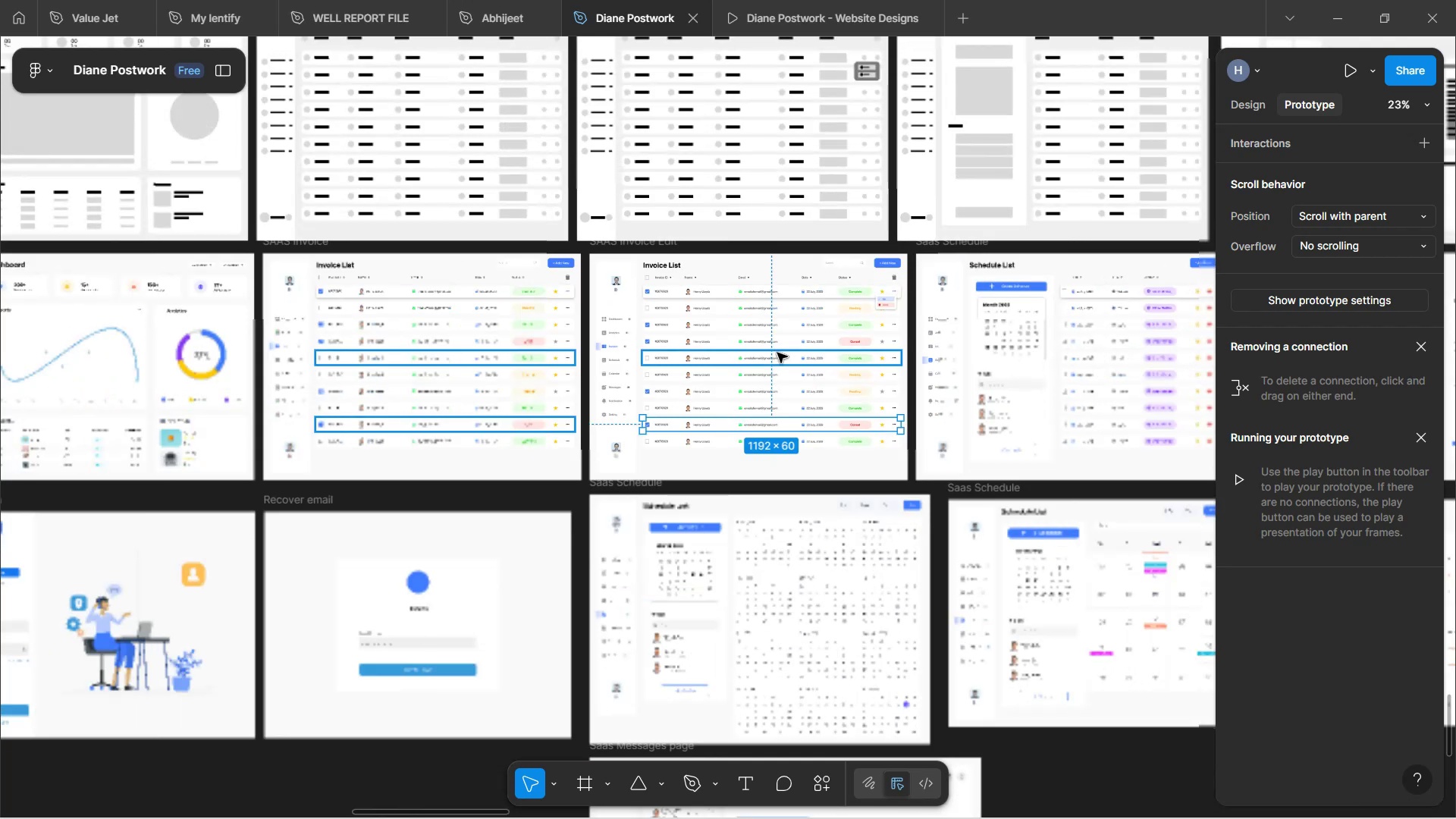 
hold_key(key=ShiftLeft, duration=1.51)
scroll: coordinate [779, 353], scroll_direction: down, amount: 5.0
 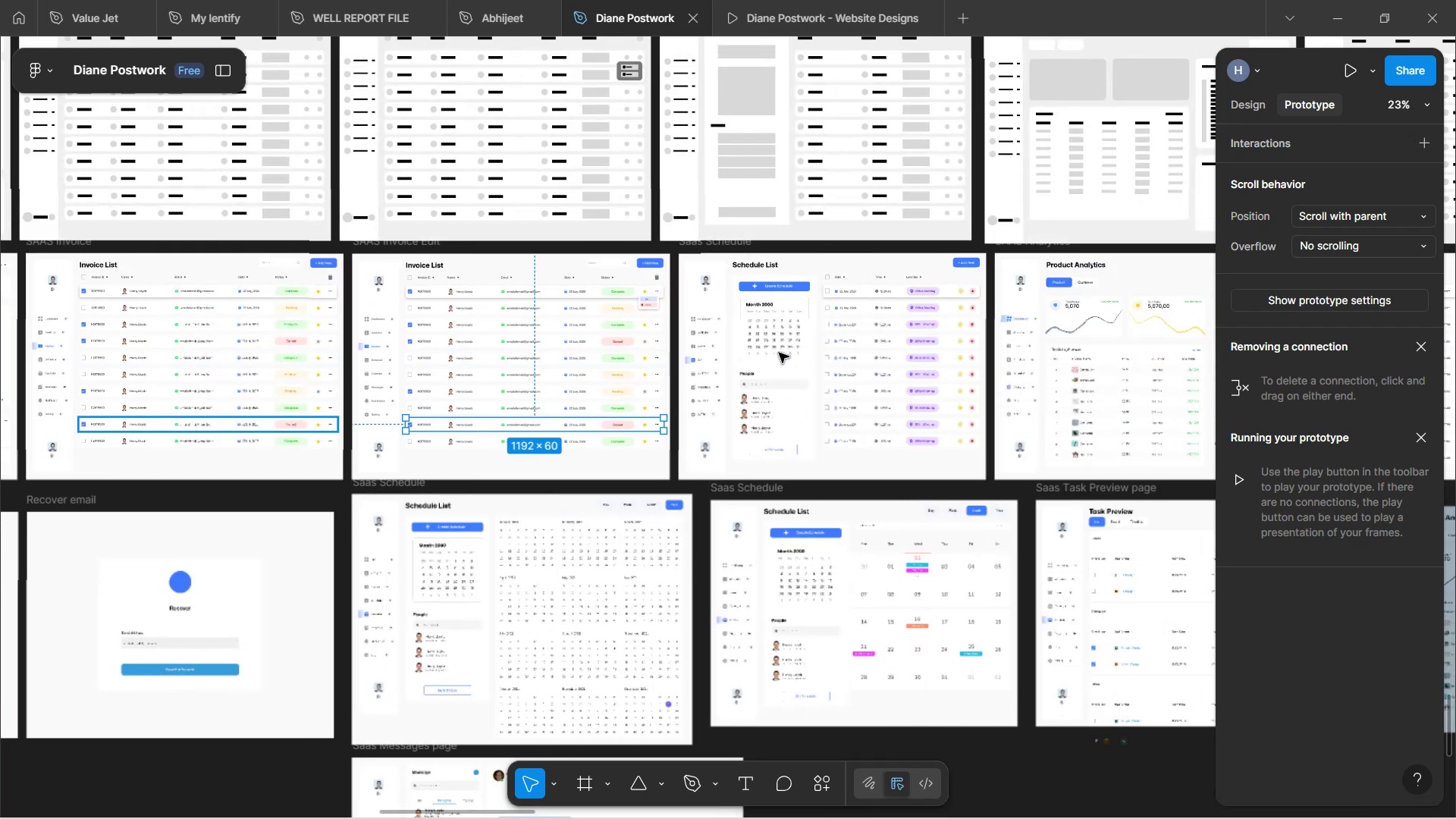 
hold_key(key=ShiftLeft, duration=1.38)
 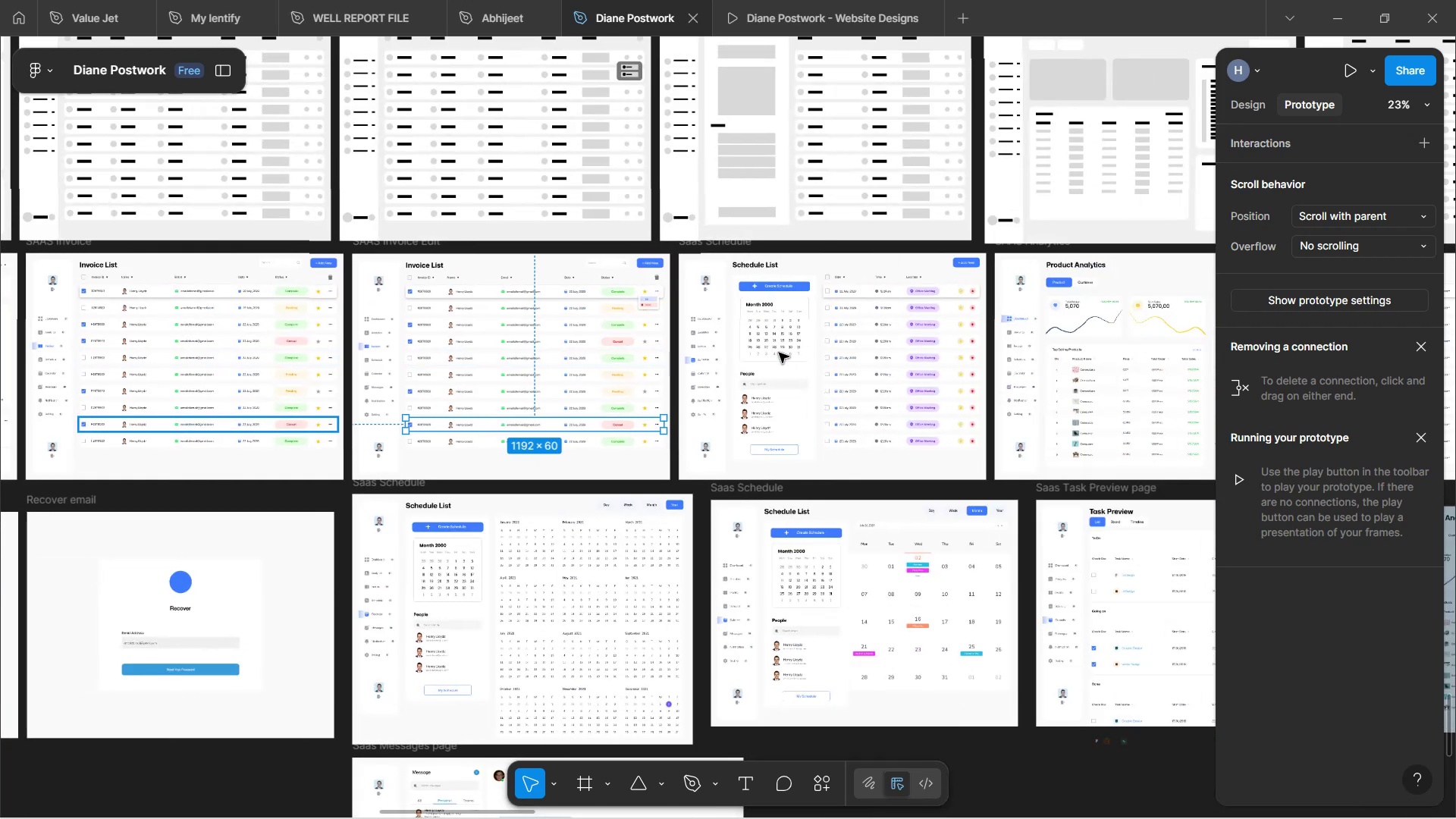 
hold_key(key=ControlLeft, duration=1.58)
scroll: coordinate [777, 321], scroll_direction: up, amount: 3.0
 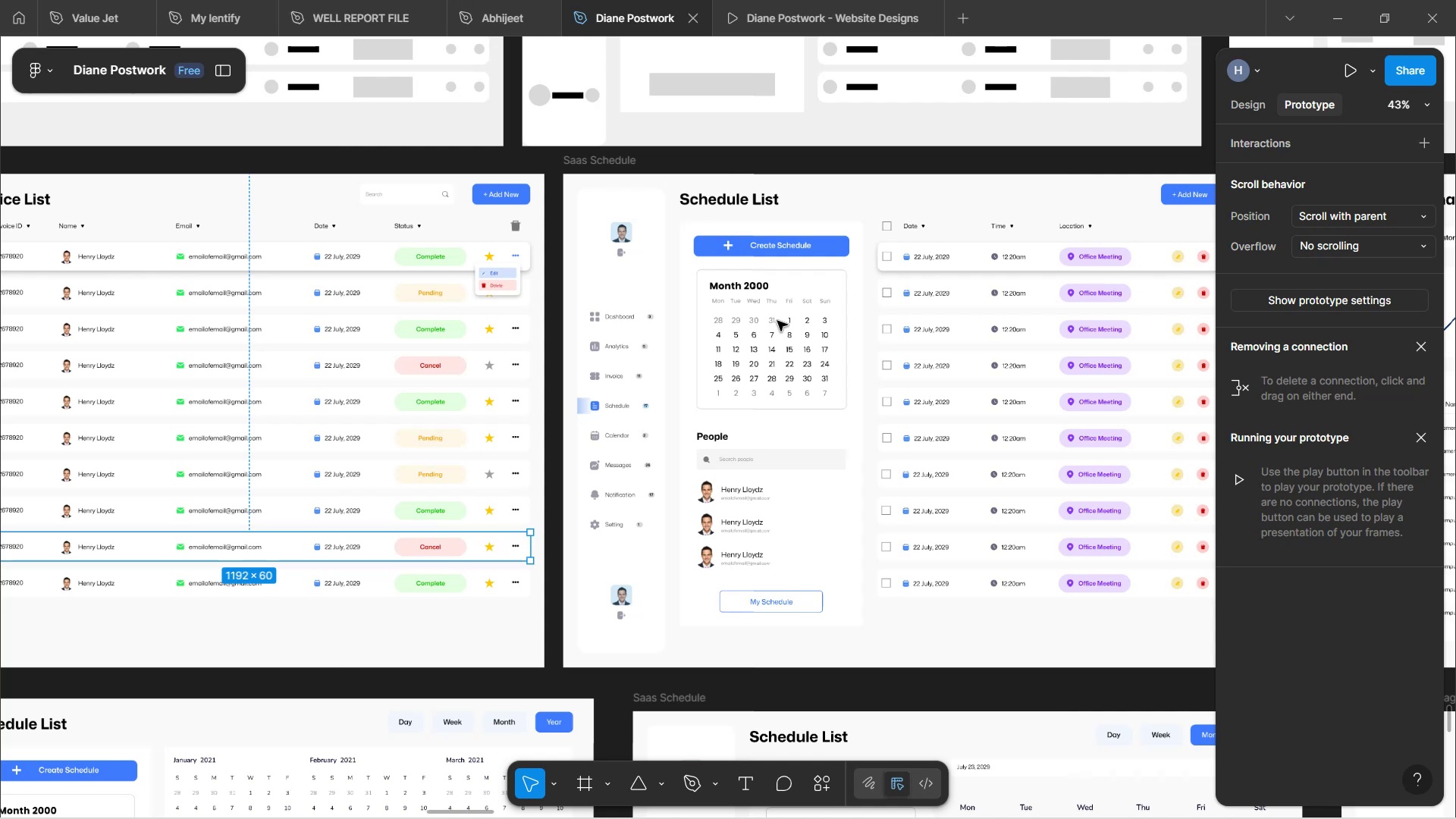 
hold_key(key=ControlLeft, duration=1.51)
 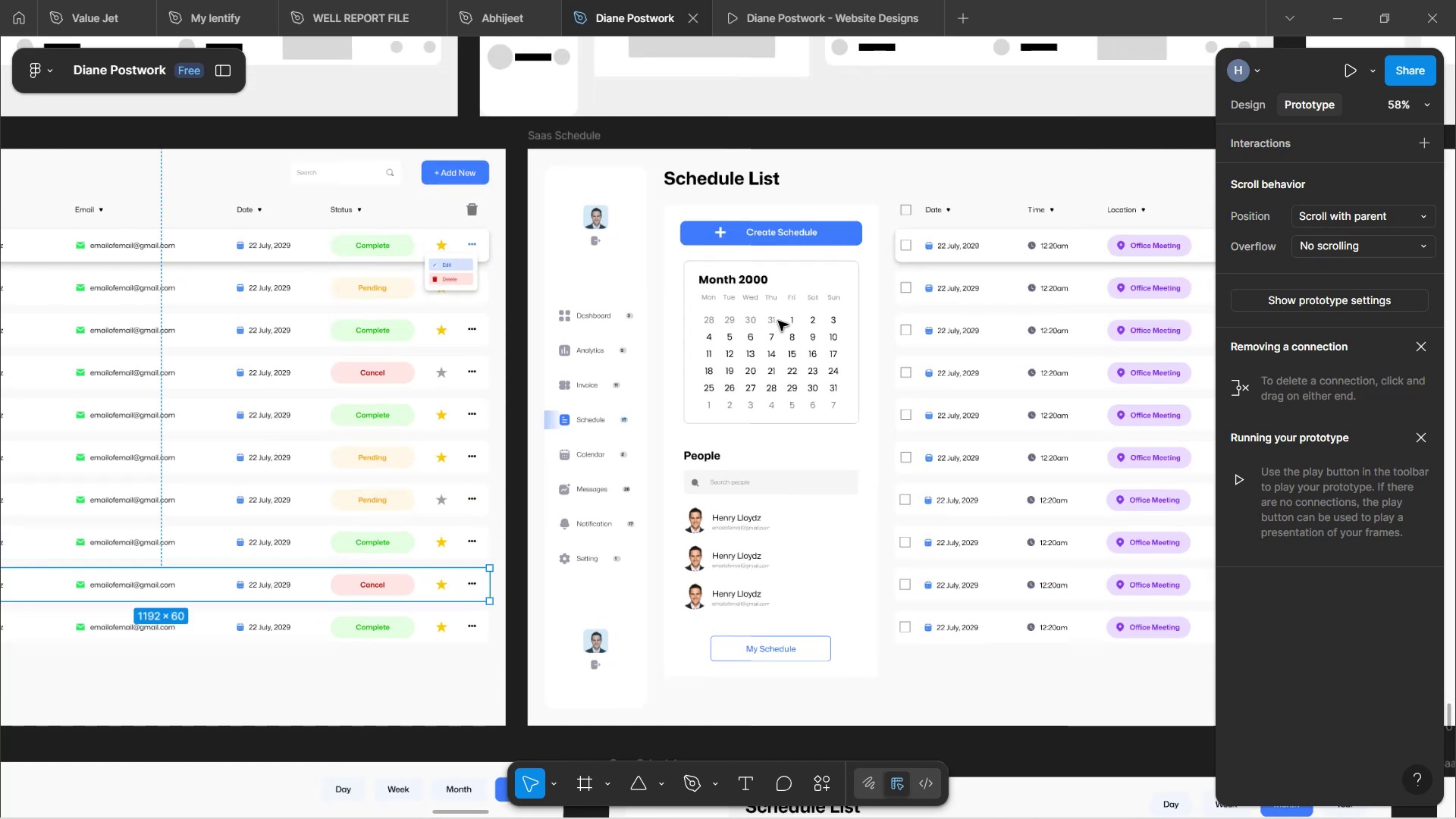 
hold_key(key=ControlLeft, duration=1.25)
 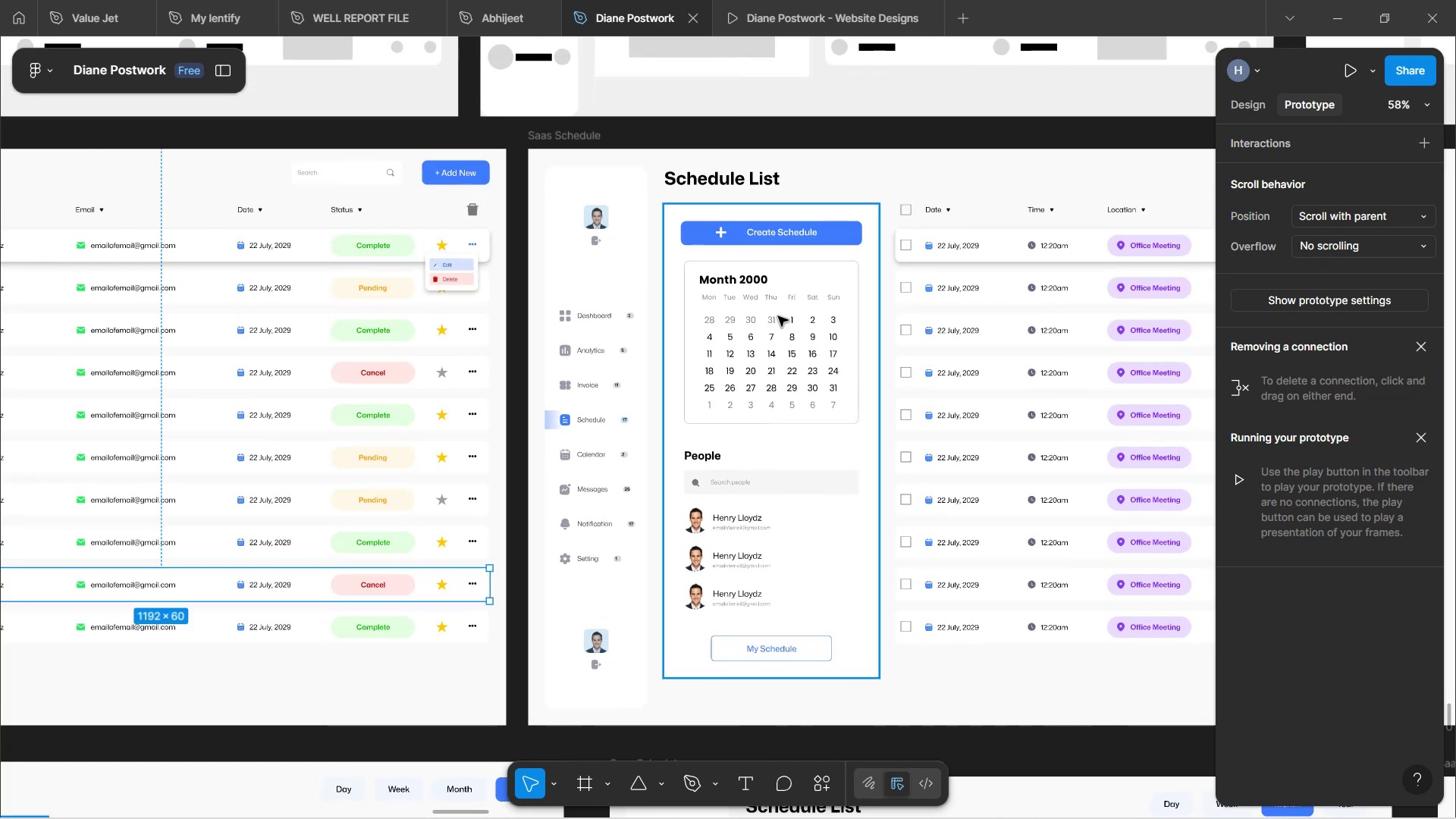 
hold_key(key=ShiftLeft, duration=1.16)
 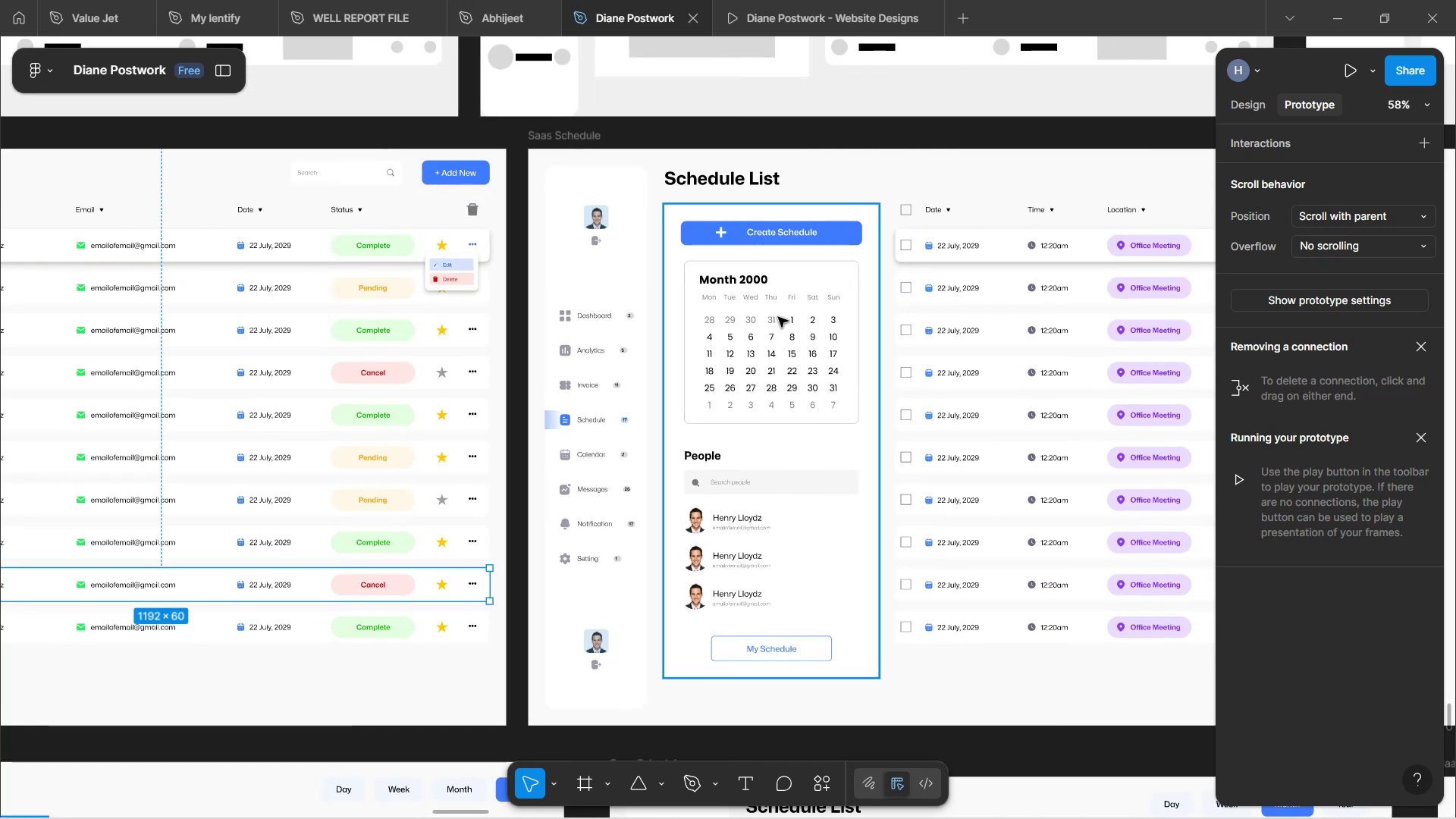 
hold_key(key=ShiftLeft, duration=1.62)
scroll: coordinate [778, 320], scroll_direction: up, amount: 16.0
 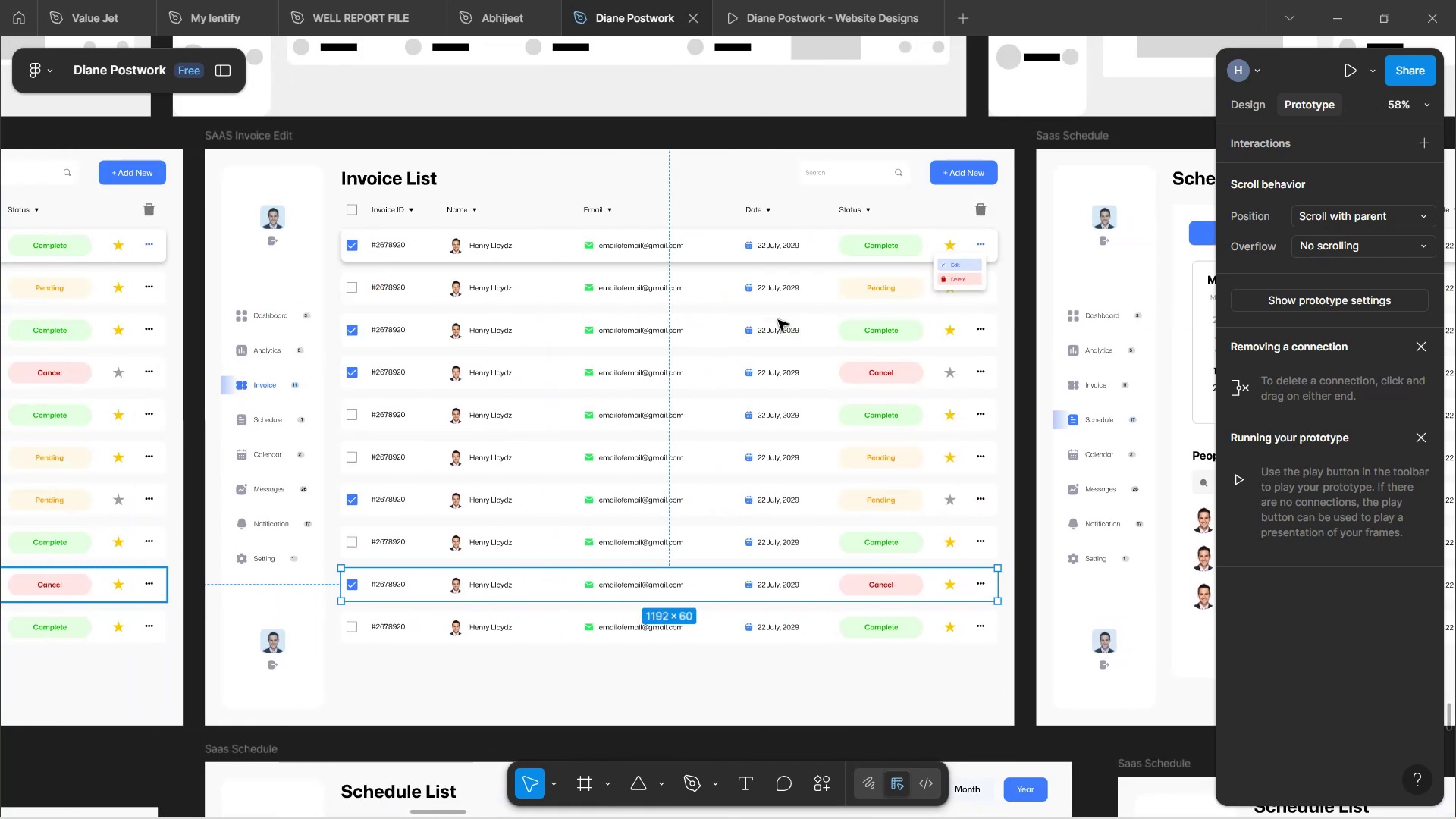 
hold_key(key=ShiftLeft, duration=1.58)
 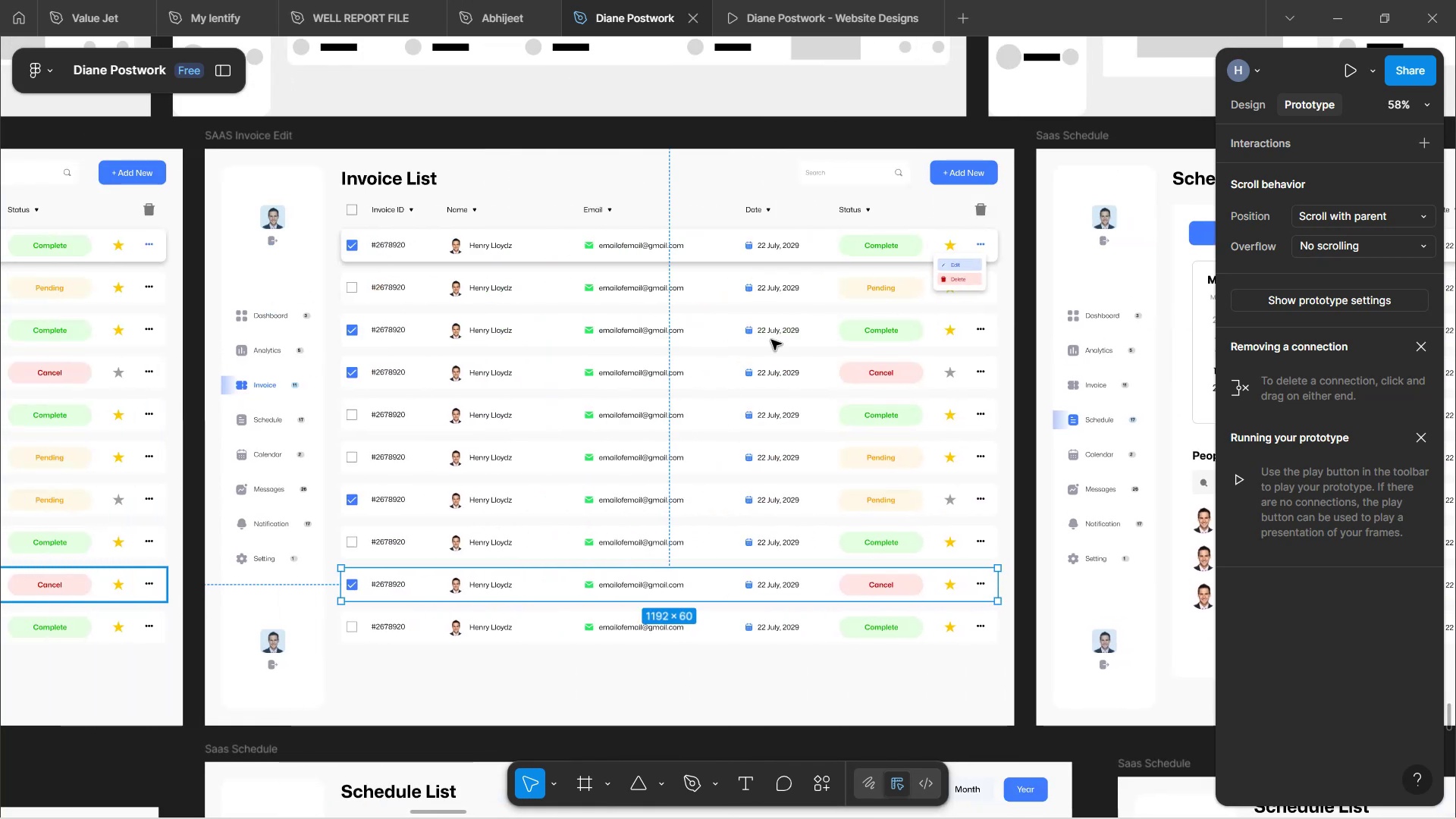 
scroll: coordinate [767, 367], scroll_direction: down, amount: 8.0
 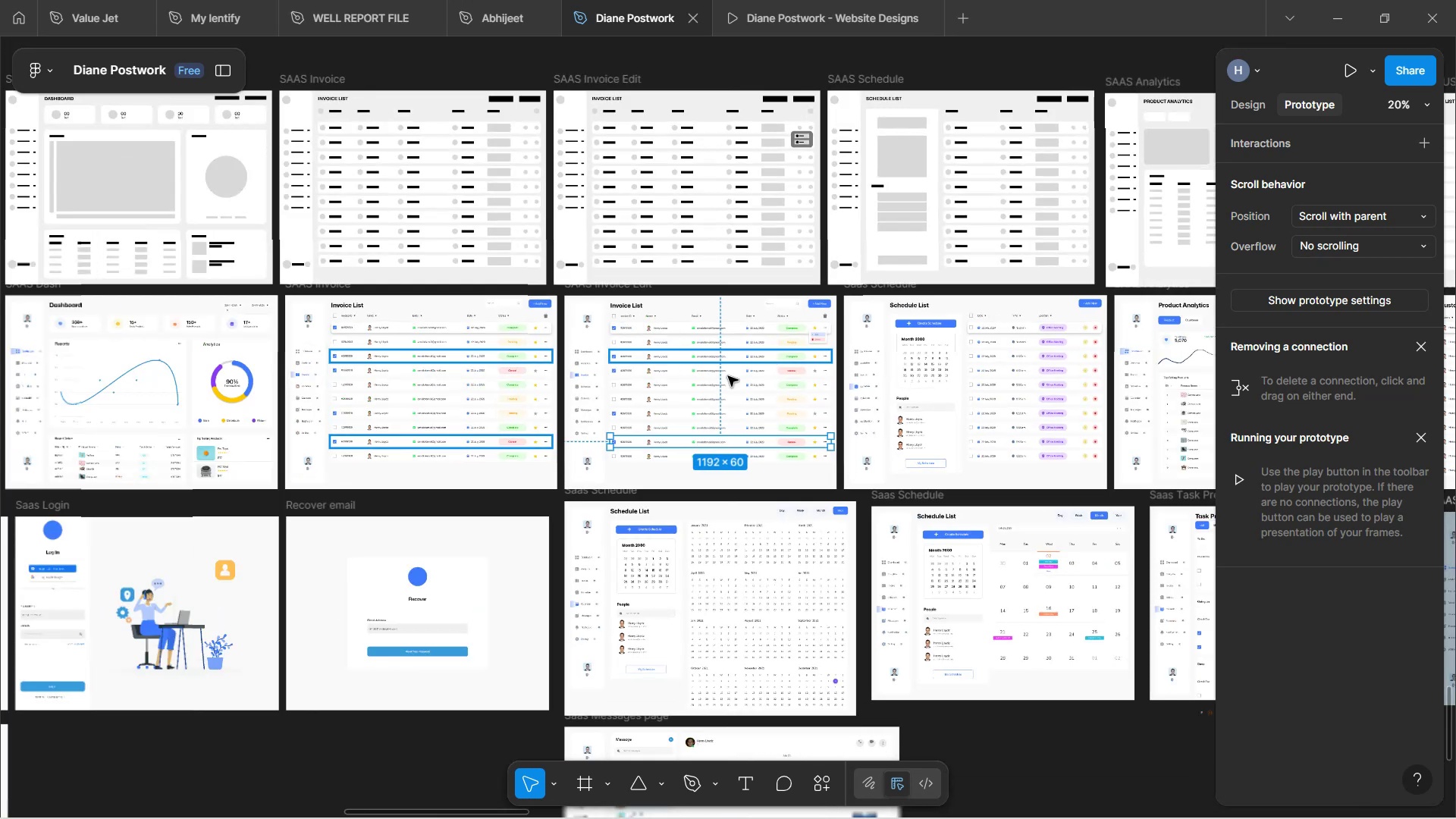 
key(Shift+ShiftLeft)
 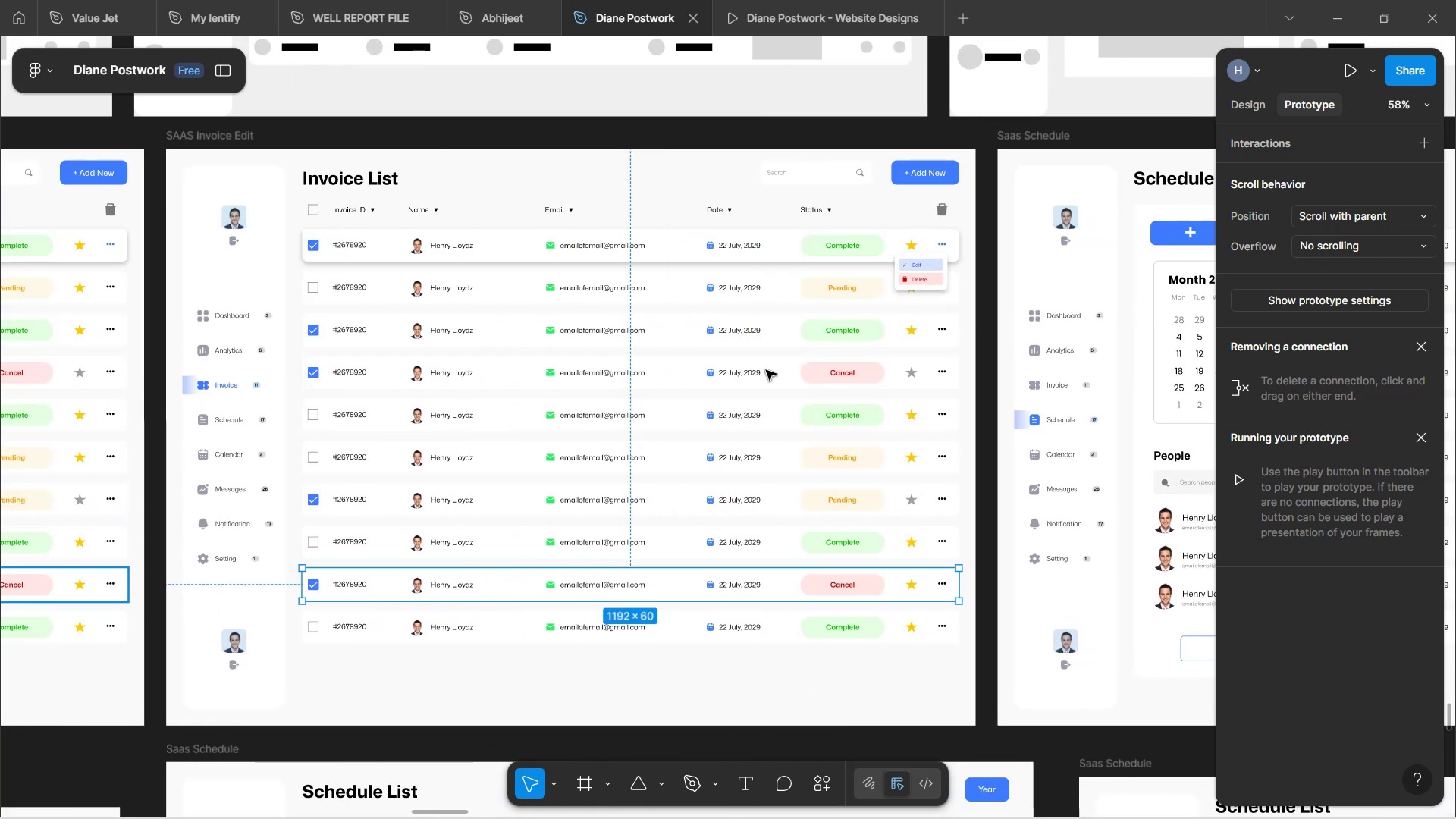 
key(Shift+ShiftLeft)
 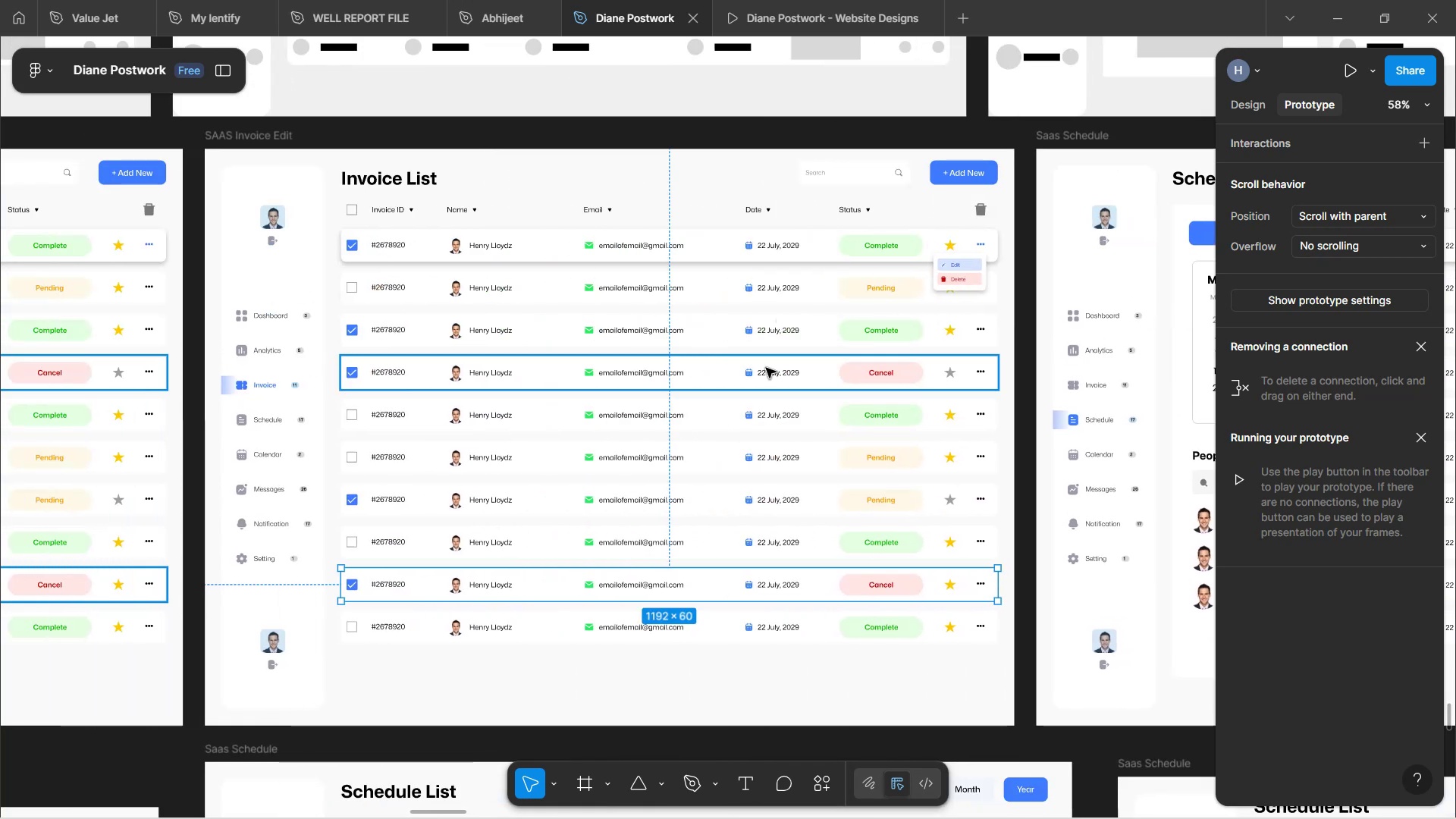 
key(Shift+ShiftLeft)
 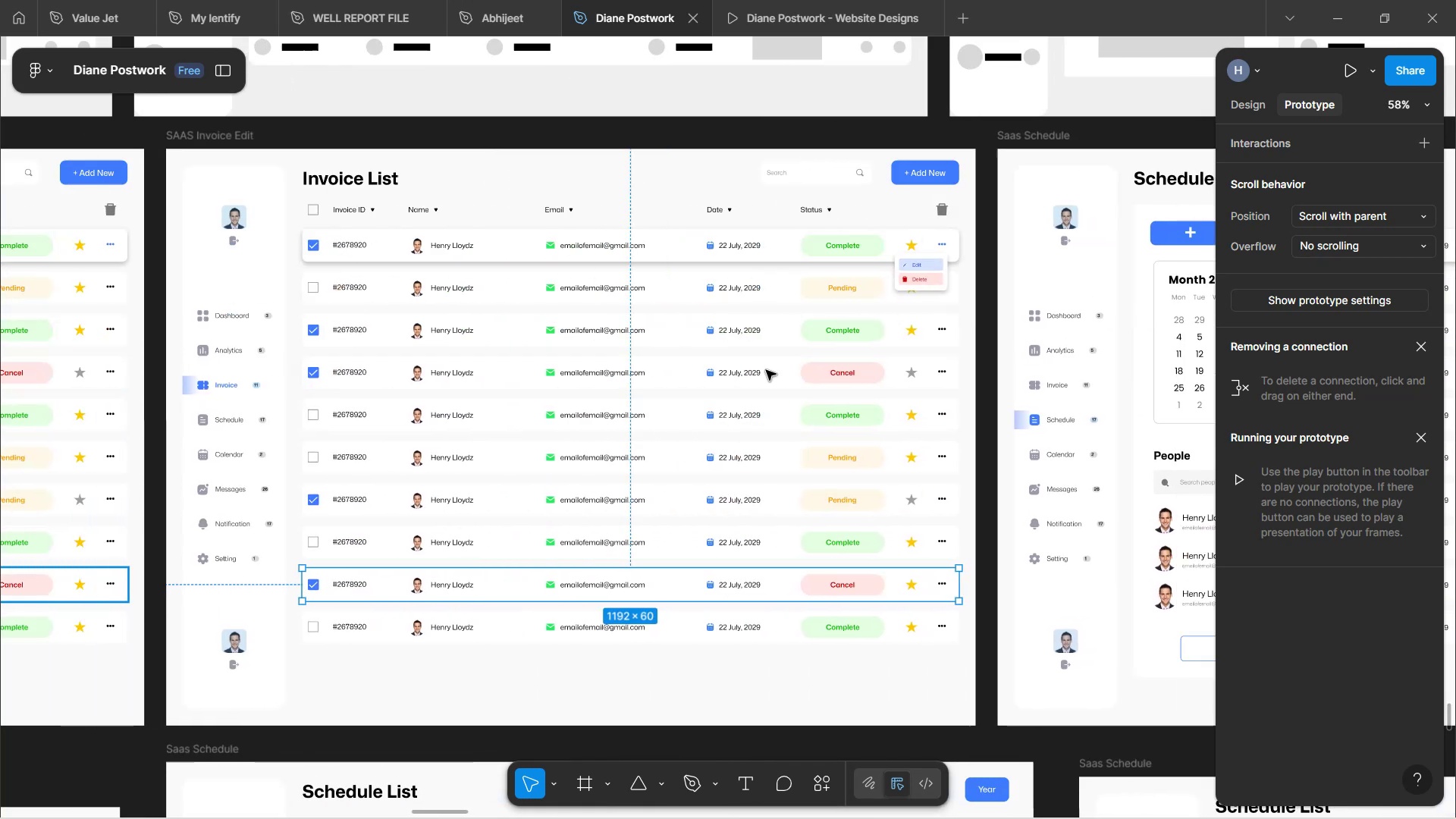 
key(Shift+ShiftLeft)
 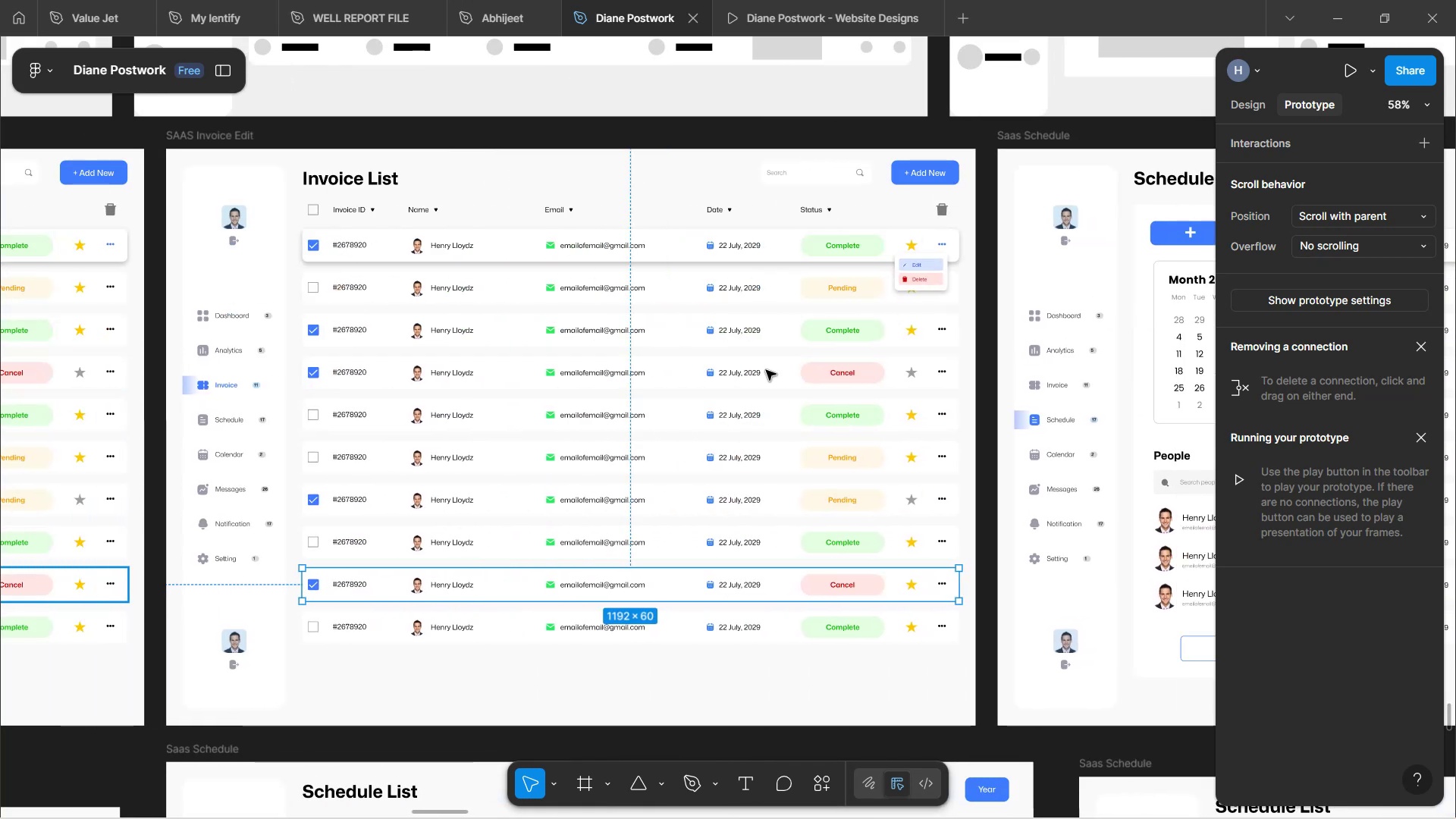 
key(Shift+ShiftLeft)
 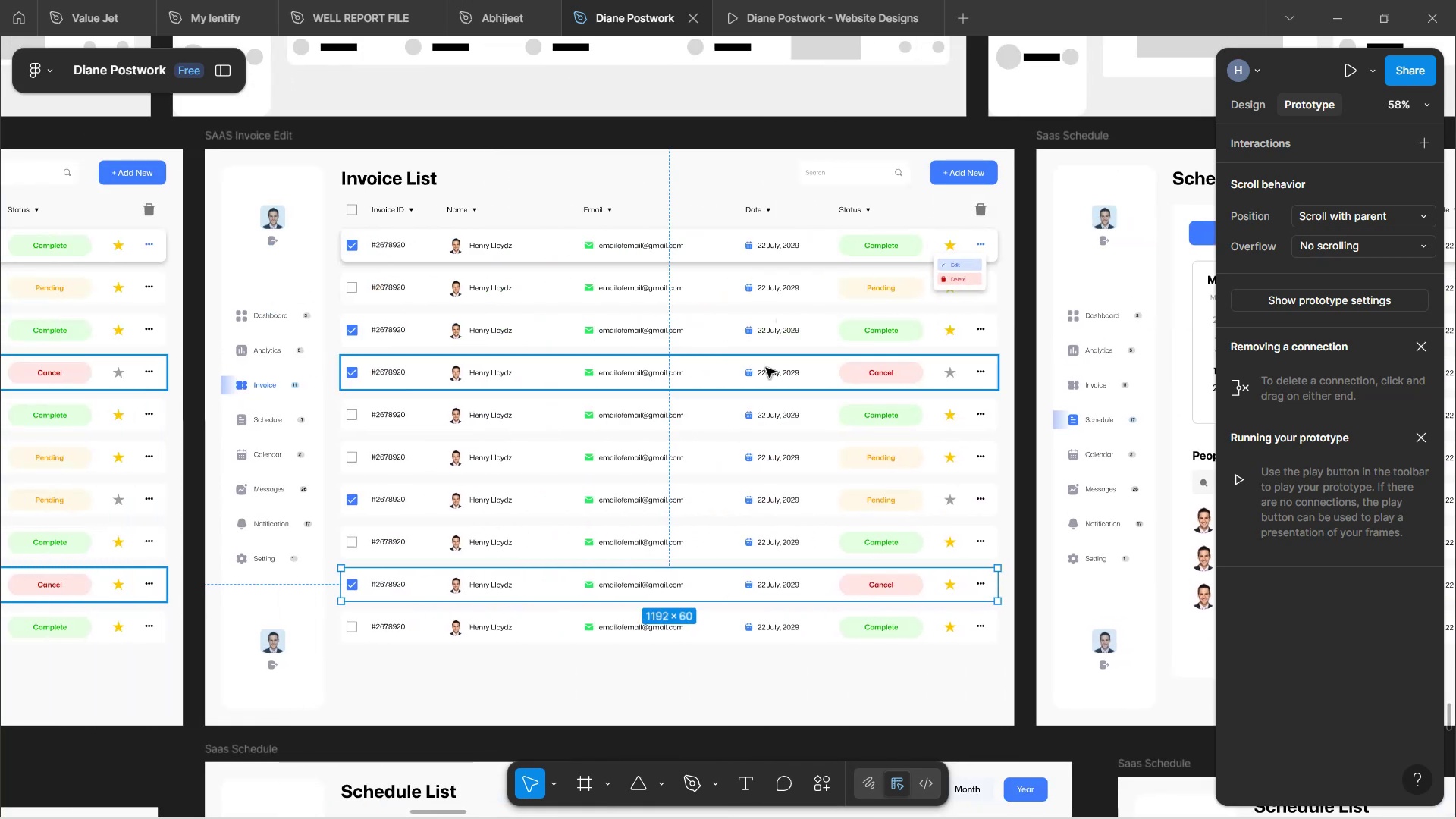 
key(Shift+ShiftLeft)
 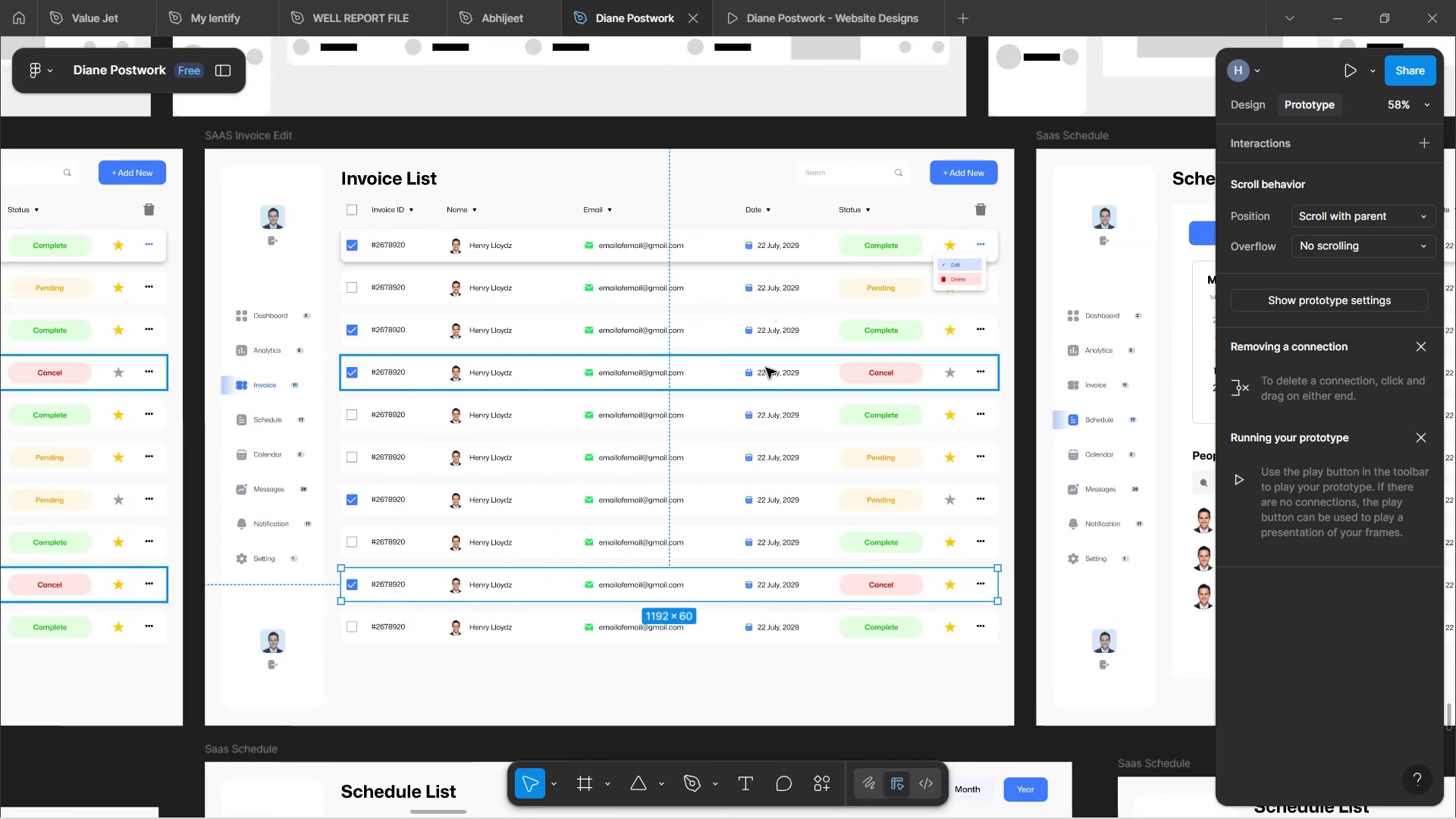 
key(Shift+ShiftLeft)
 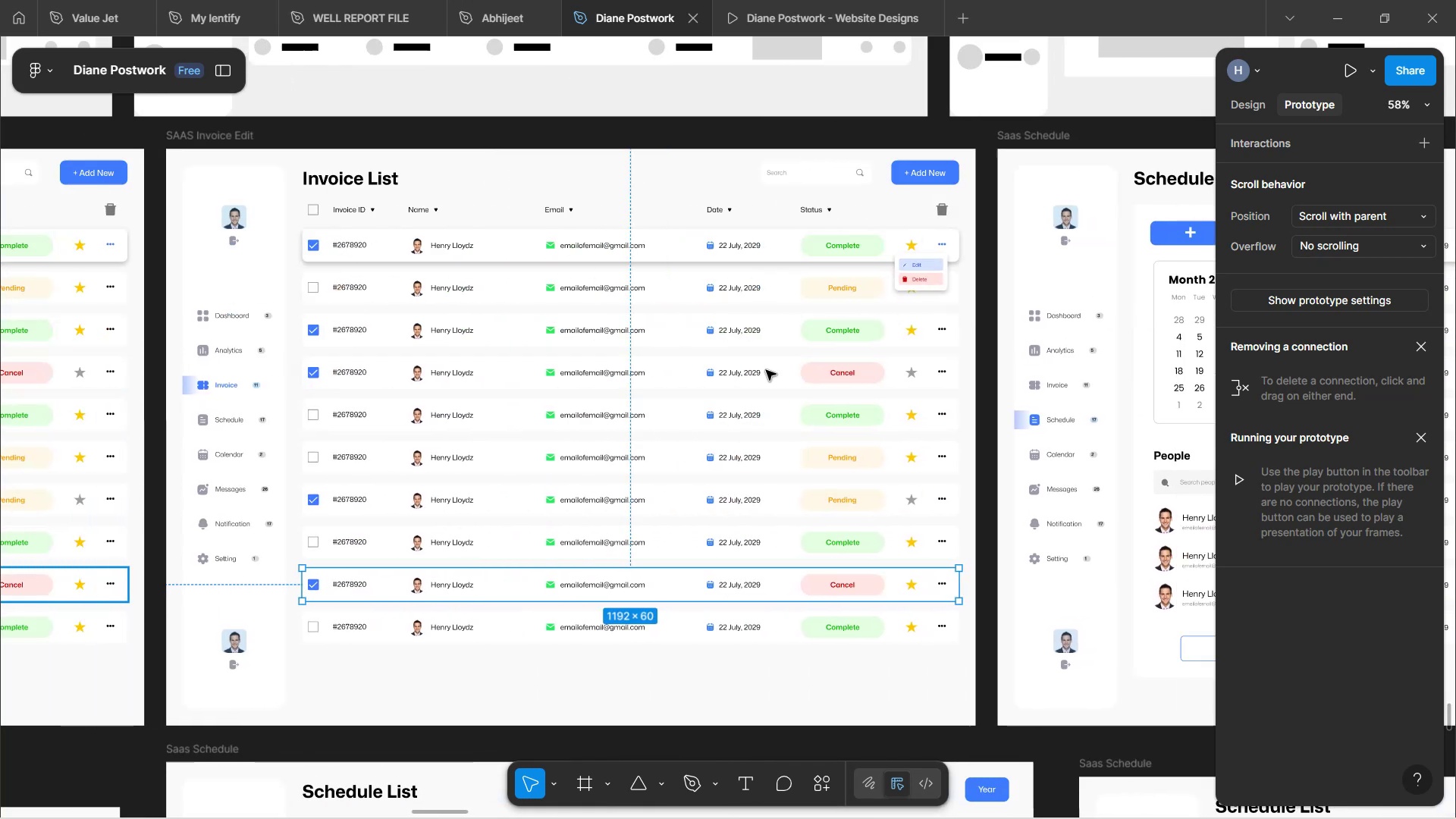 
key(Shift+ShiftLeft)
 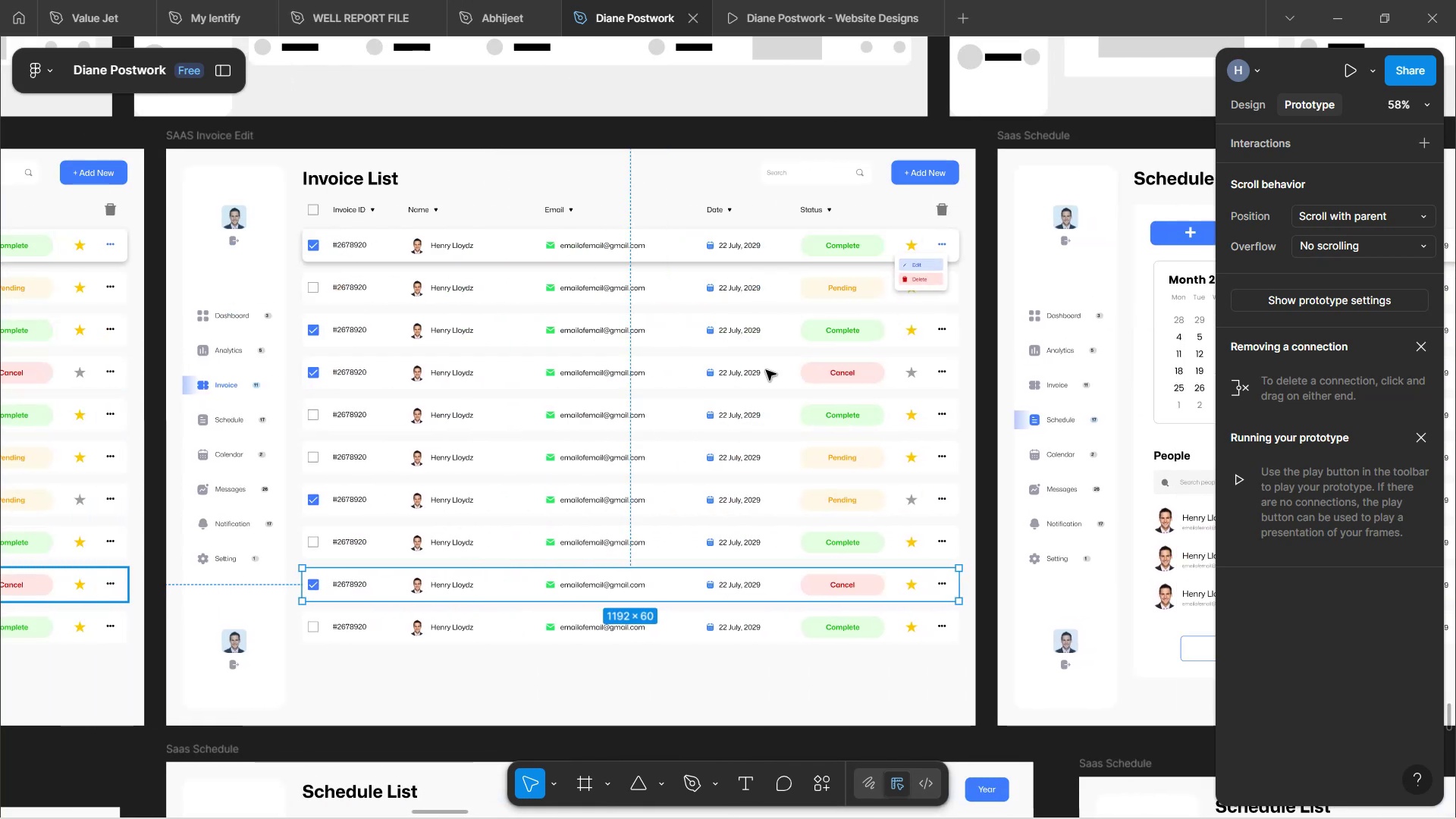 
key(Shift+ShiftLeft)
 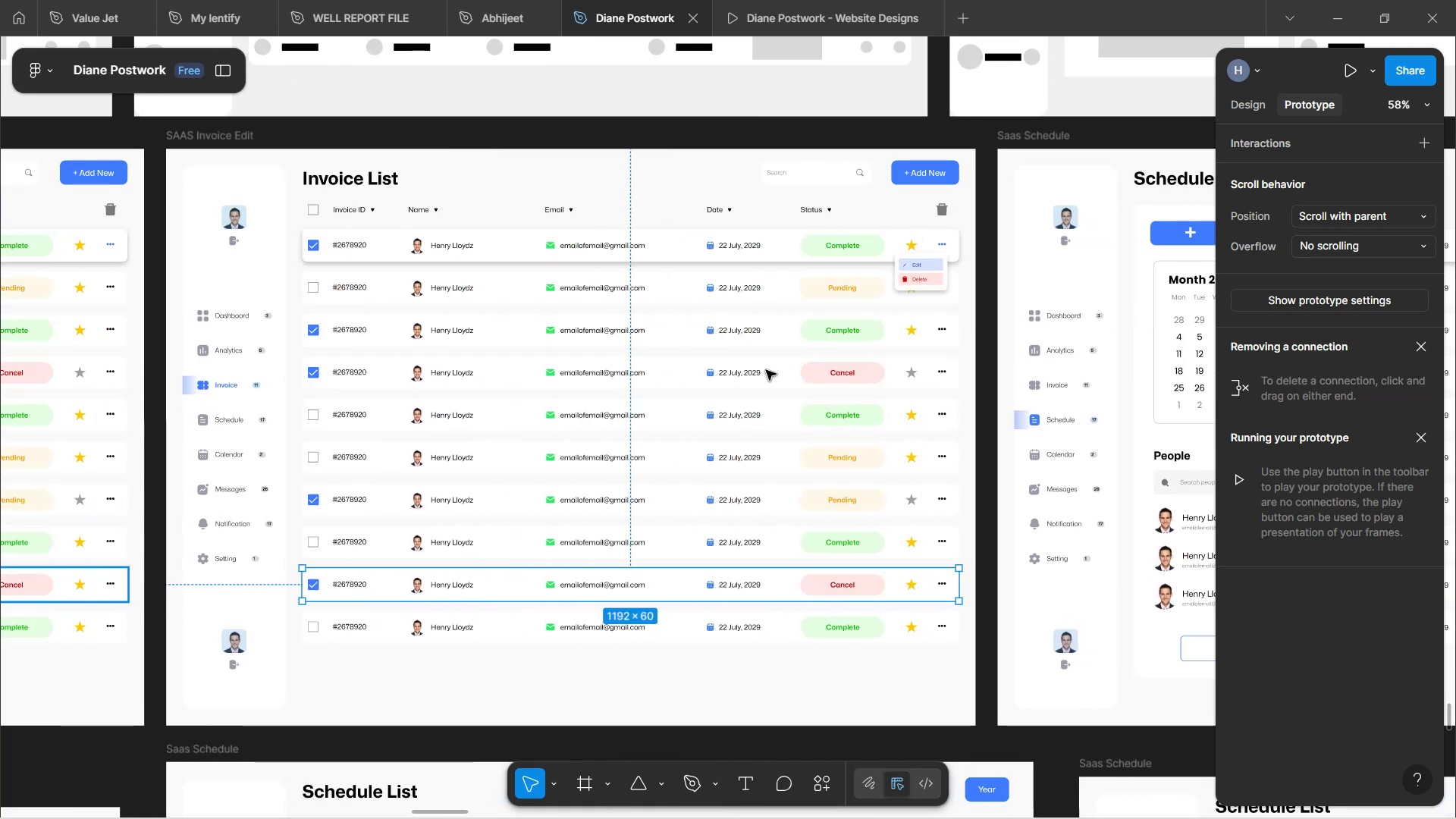 
key(Shift+ShiftLeft)
 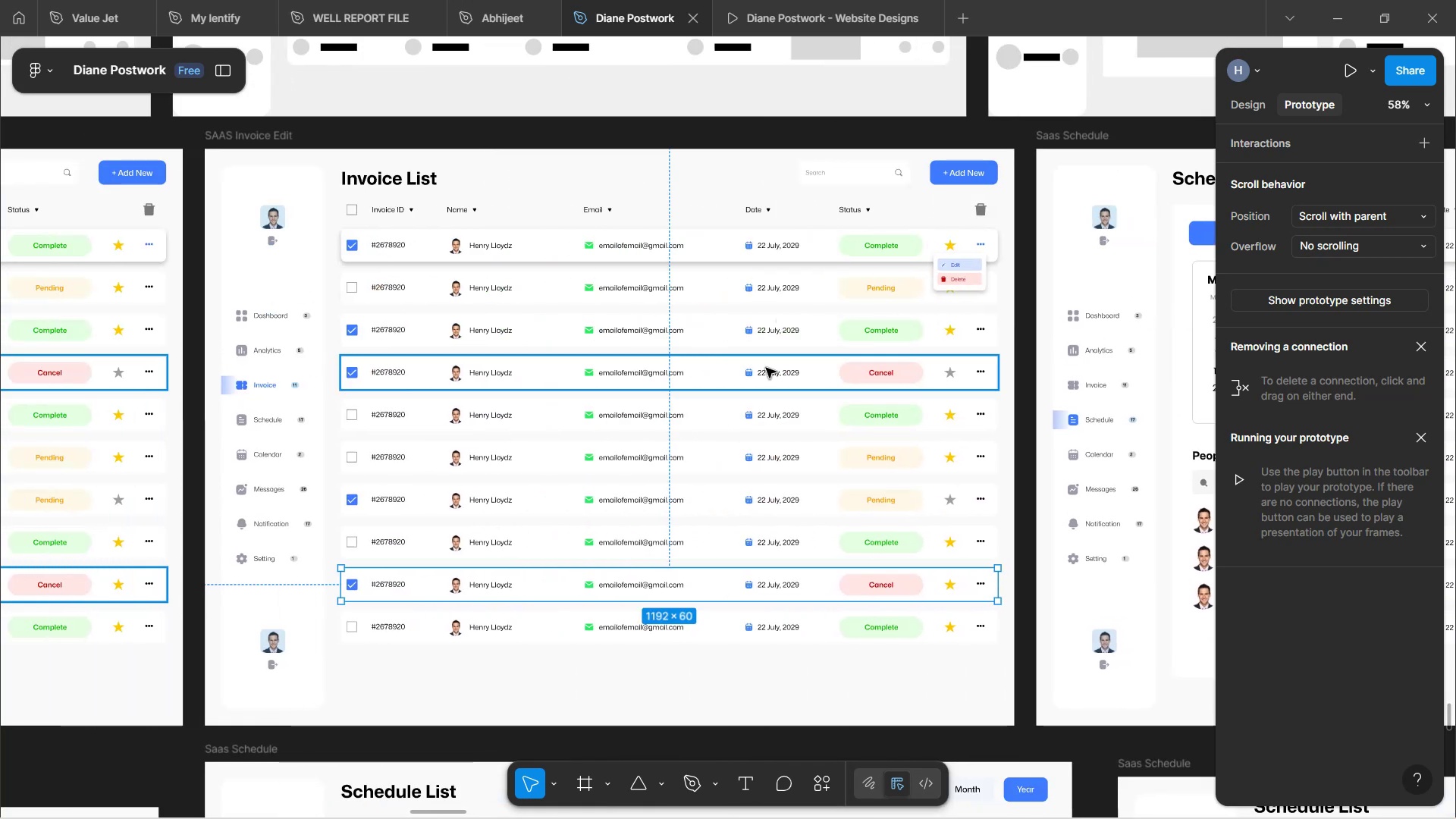 
key(Shift+ShiftLeft)
 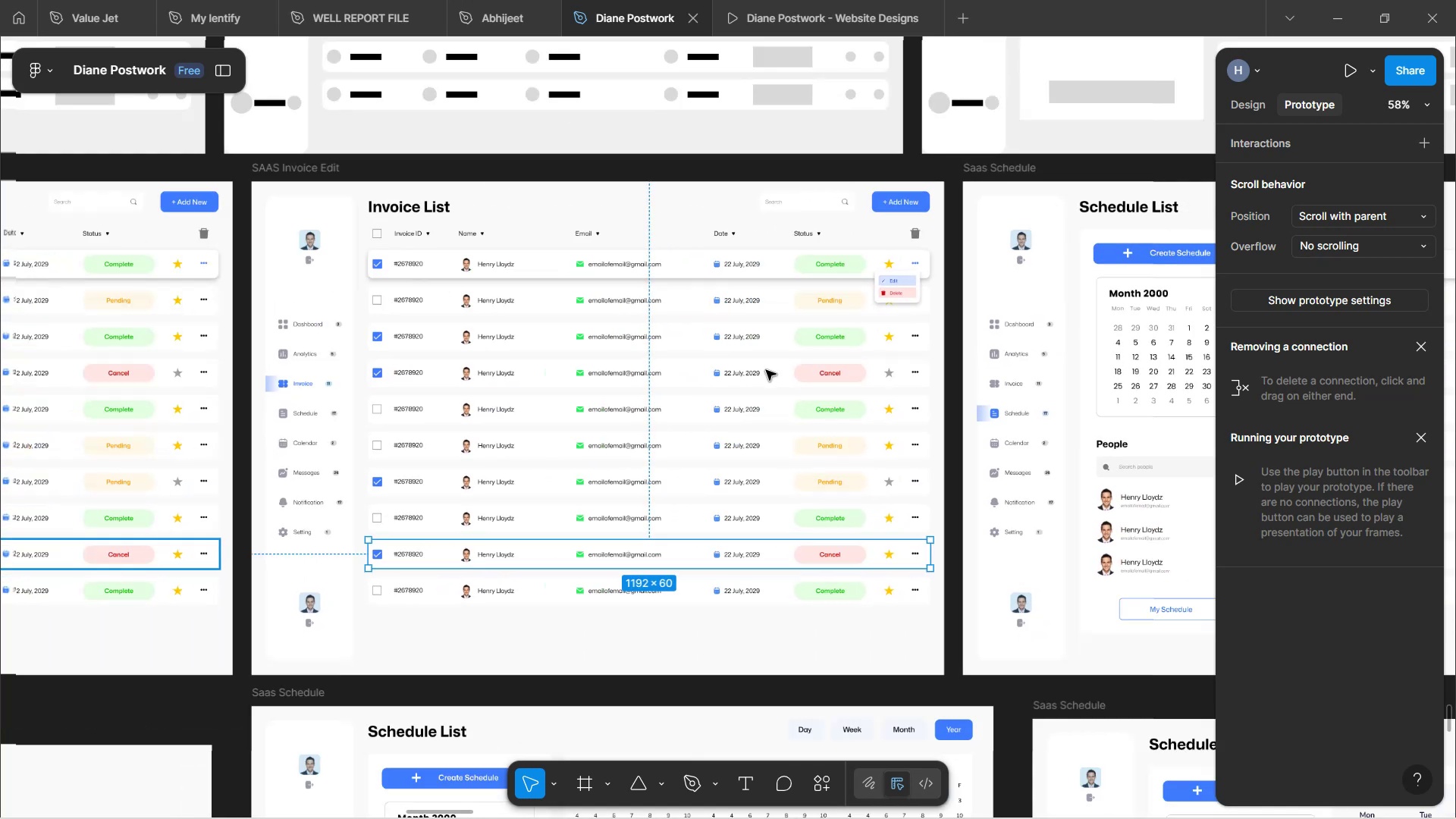 
key(Shift+ShiftLeft)
 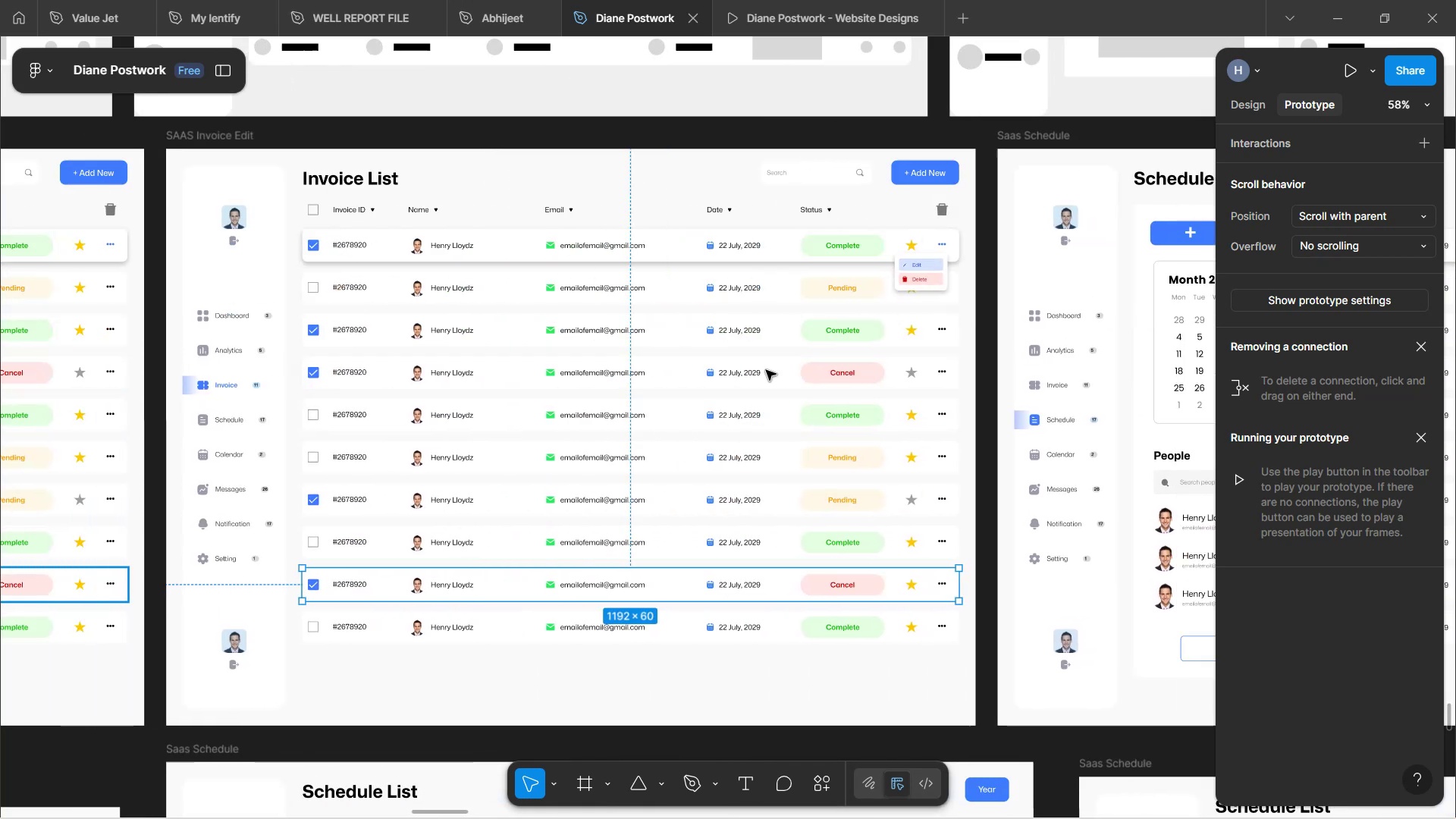 
key(Shift+ShiftLeft)
 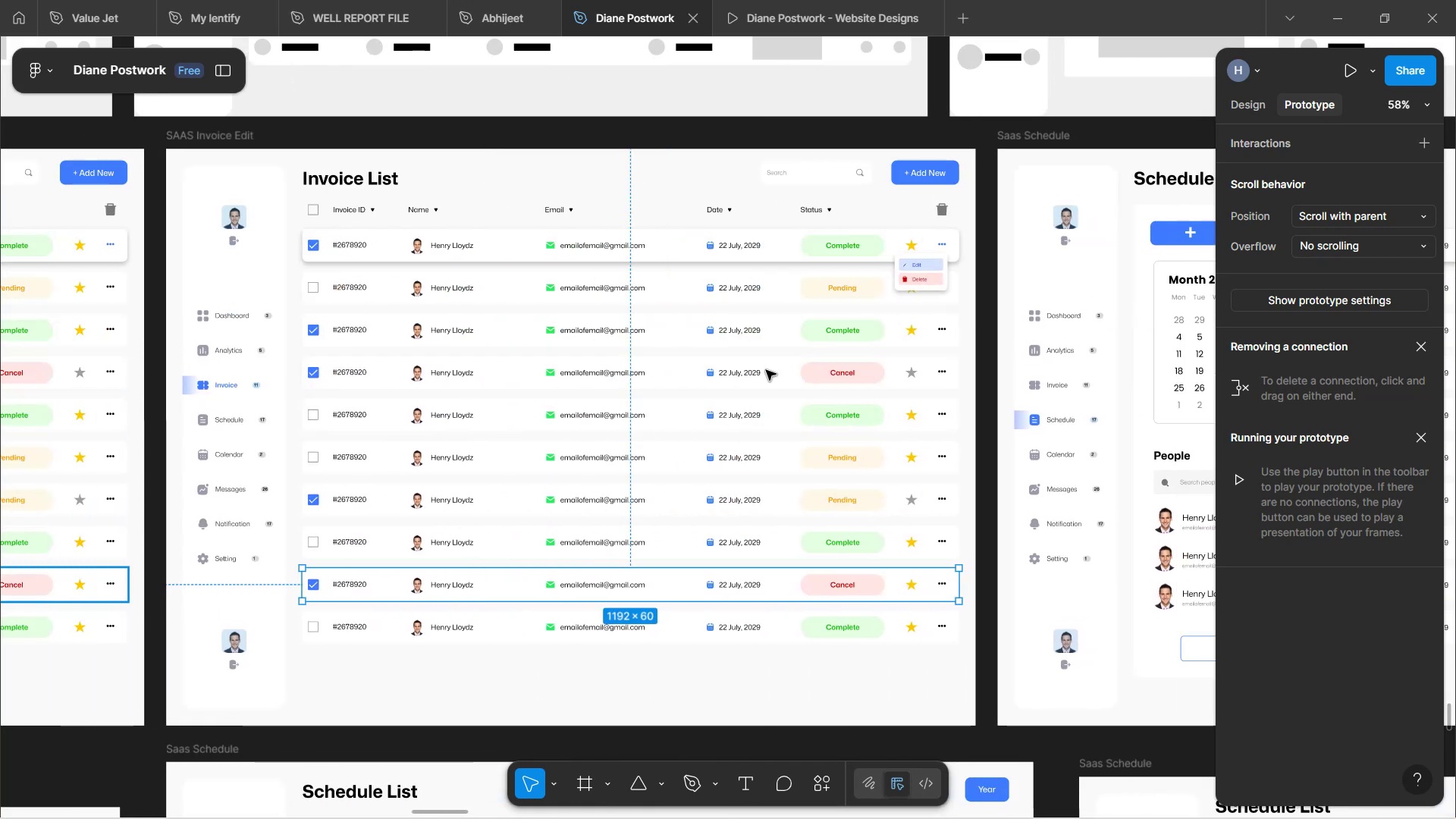 
key(Shift+ShiftLeft)
 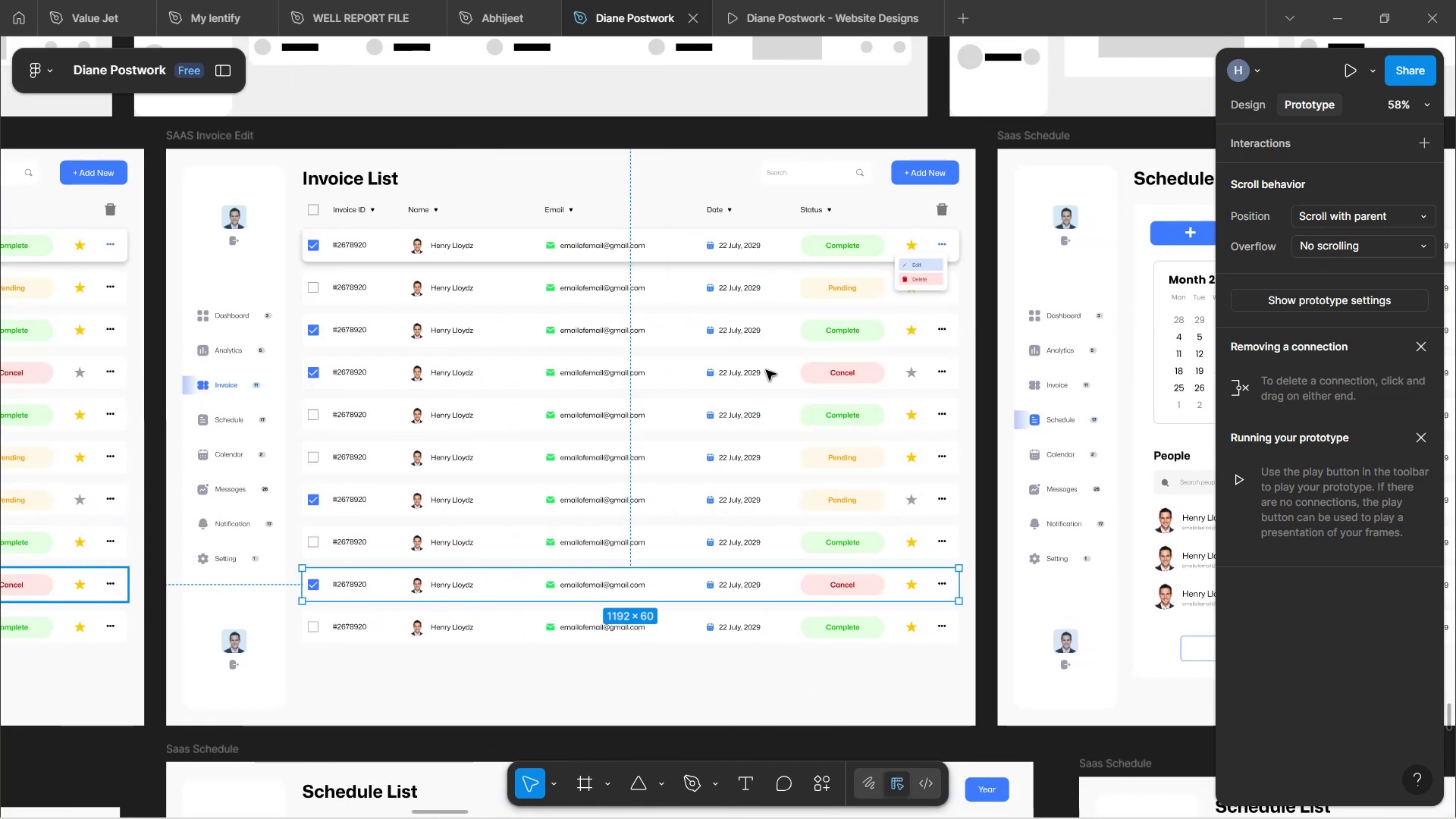 
key(Shift+ShiftLeft)
 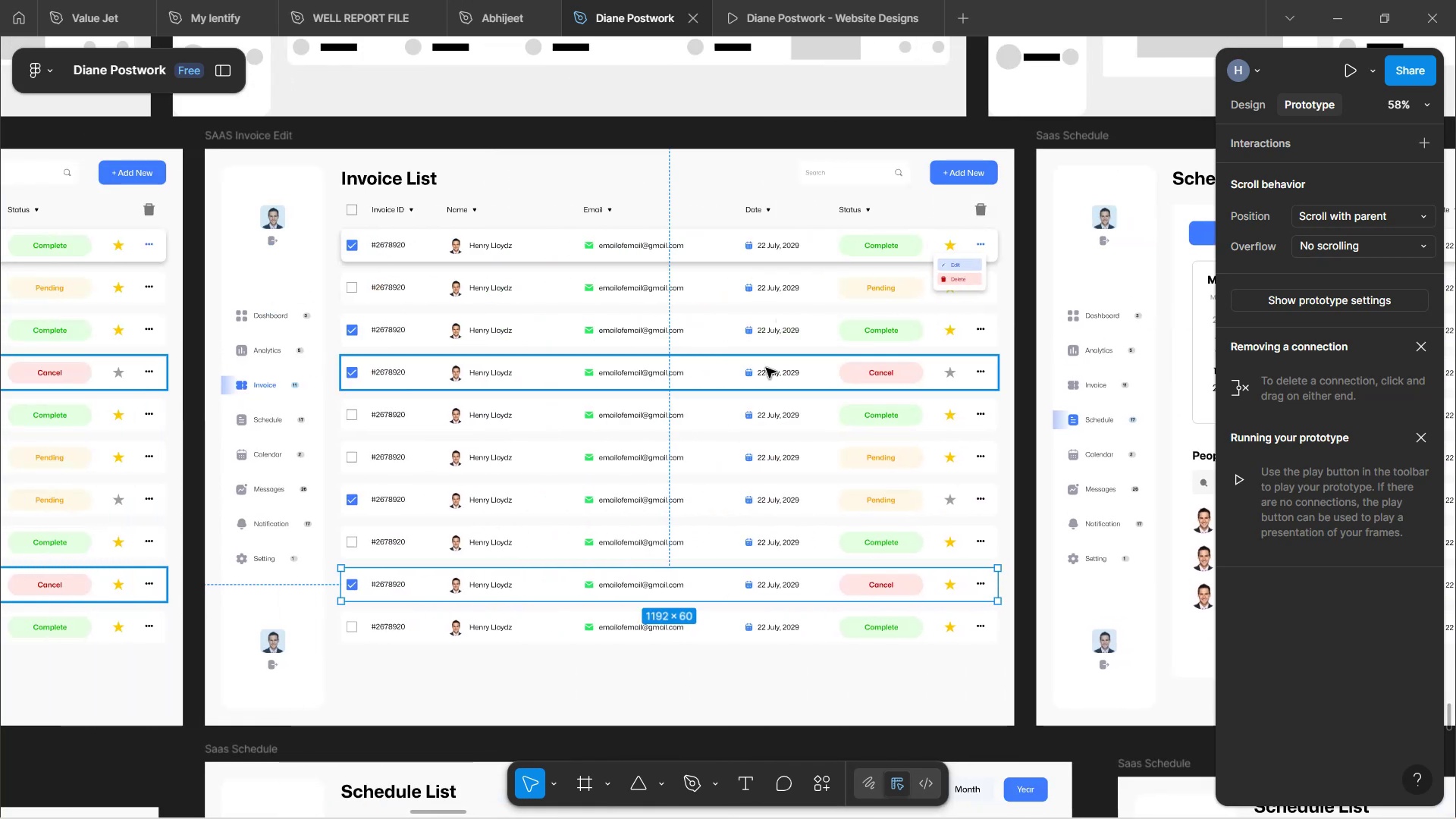 
key(Shift+ShiftLeft)
 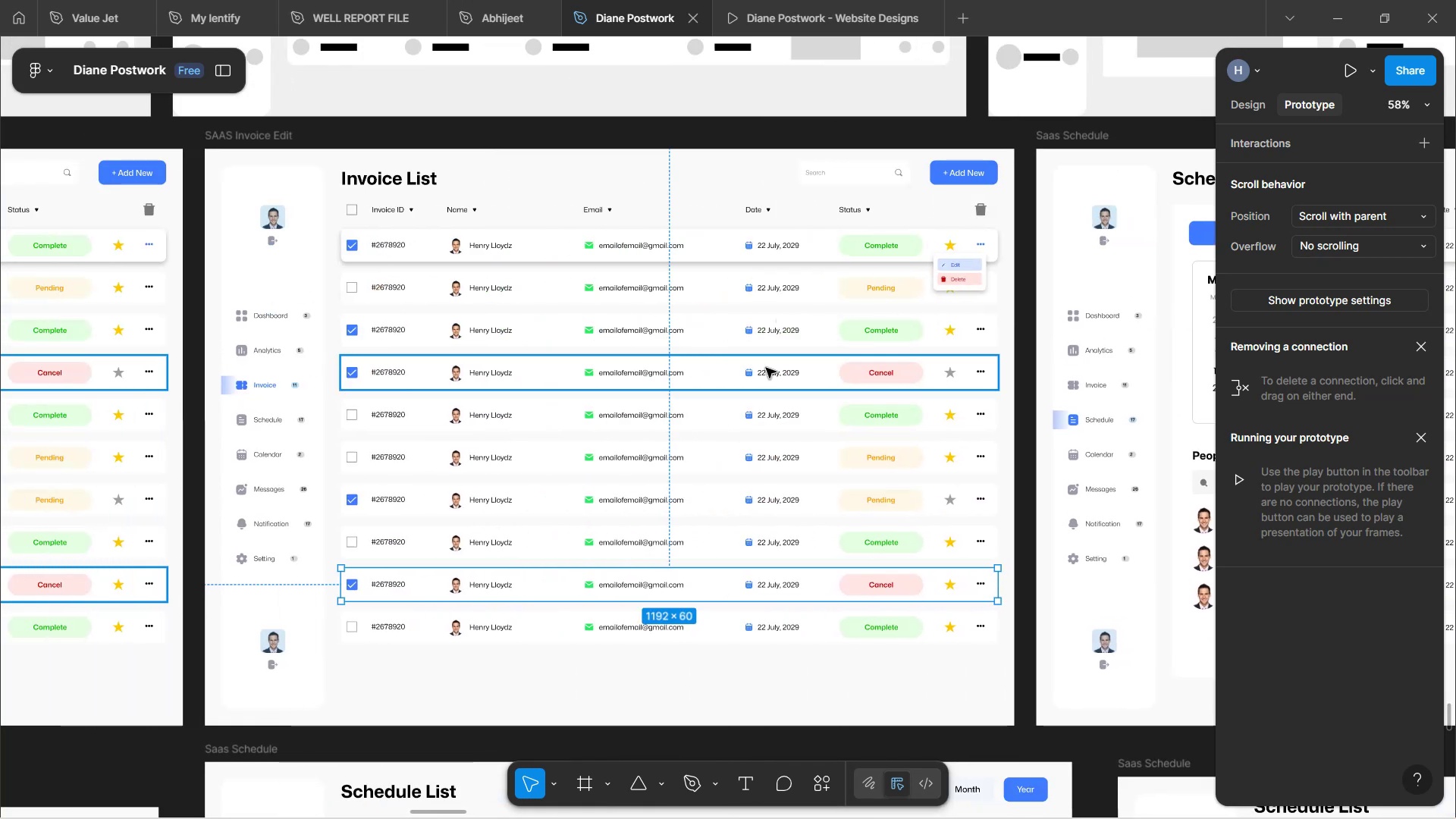 
key(Shift+ShiftLeft)
 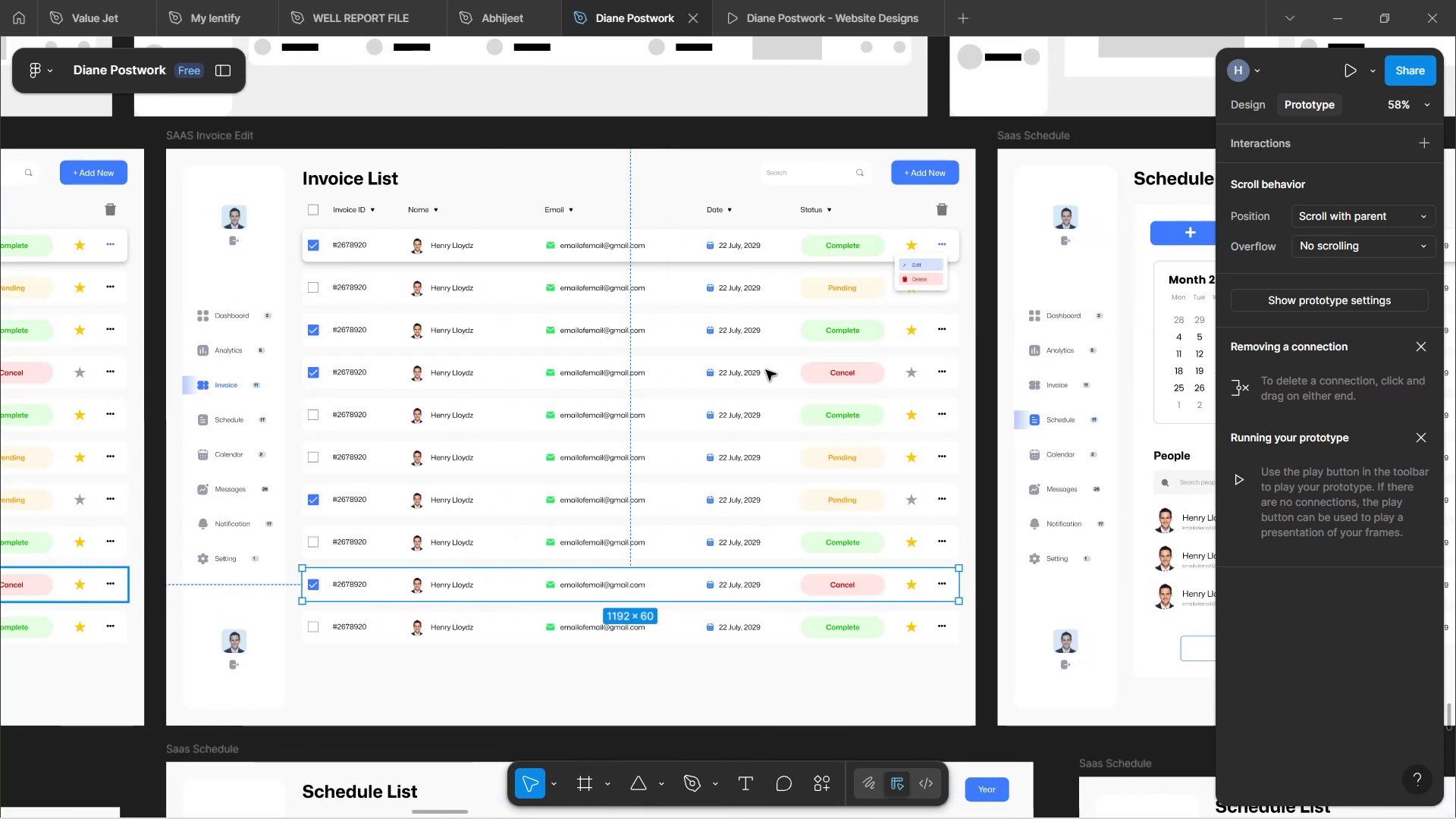 
key(Shift+ShiftLeft)
 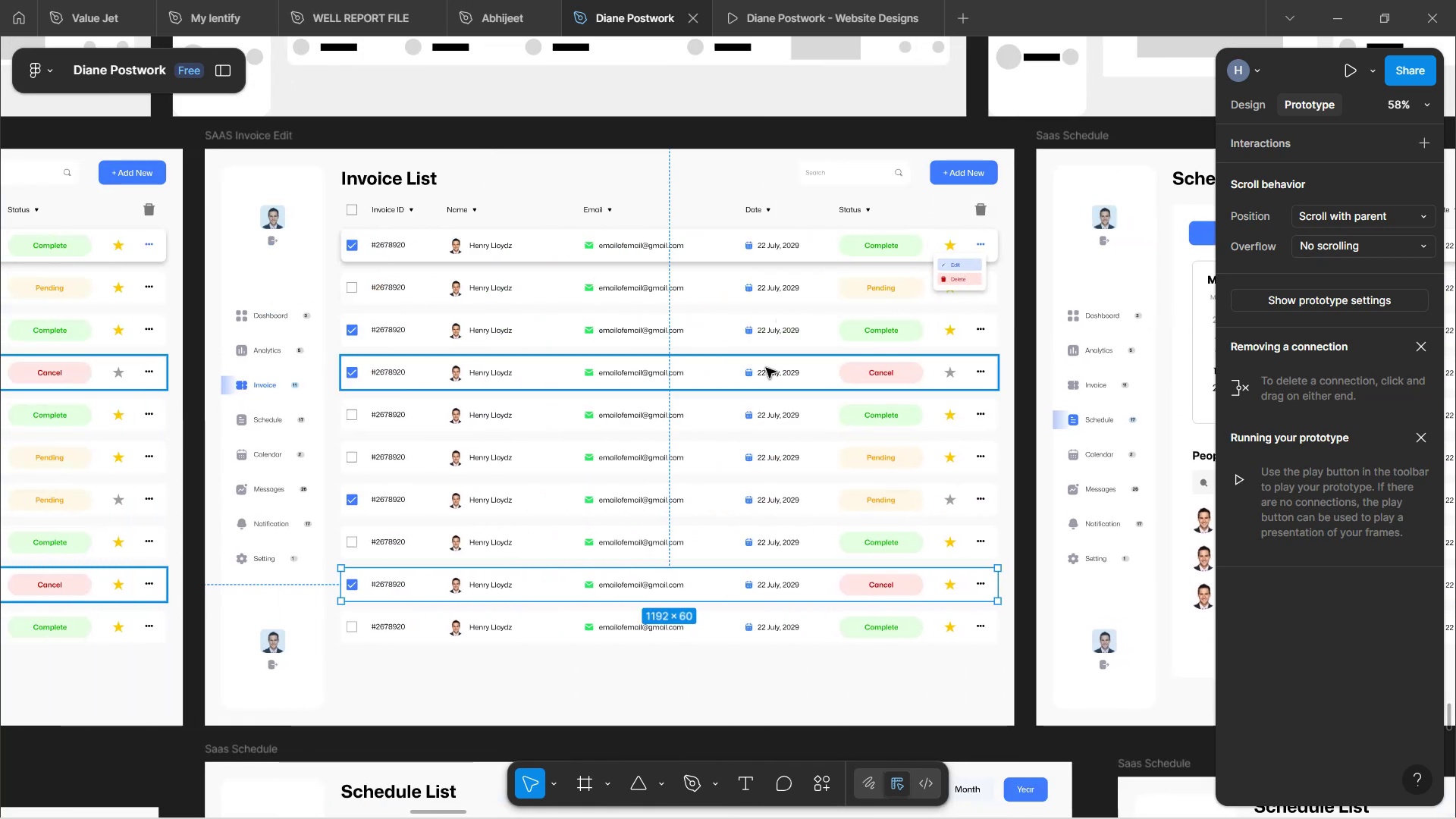 
key(Shift+ShiftLeft)
 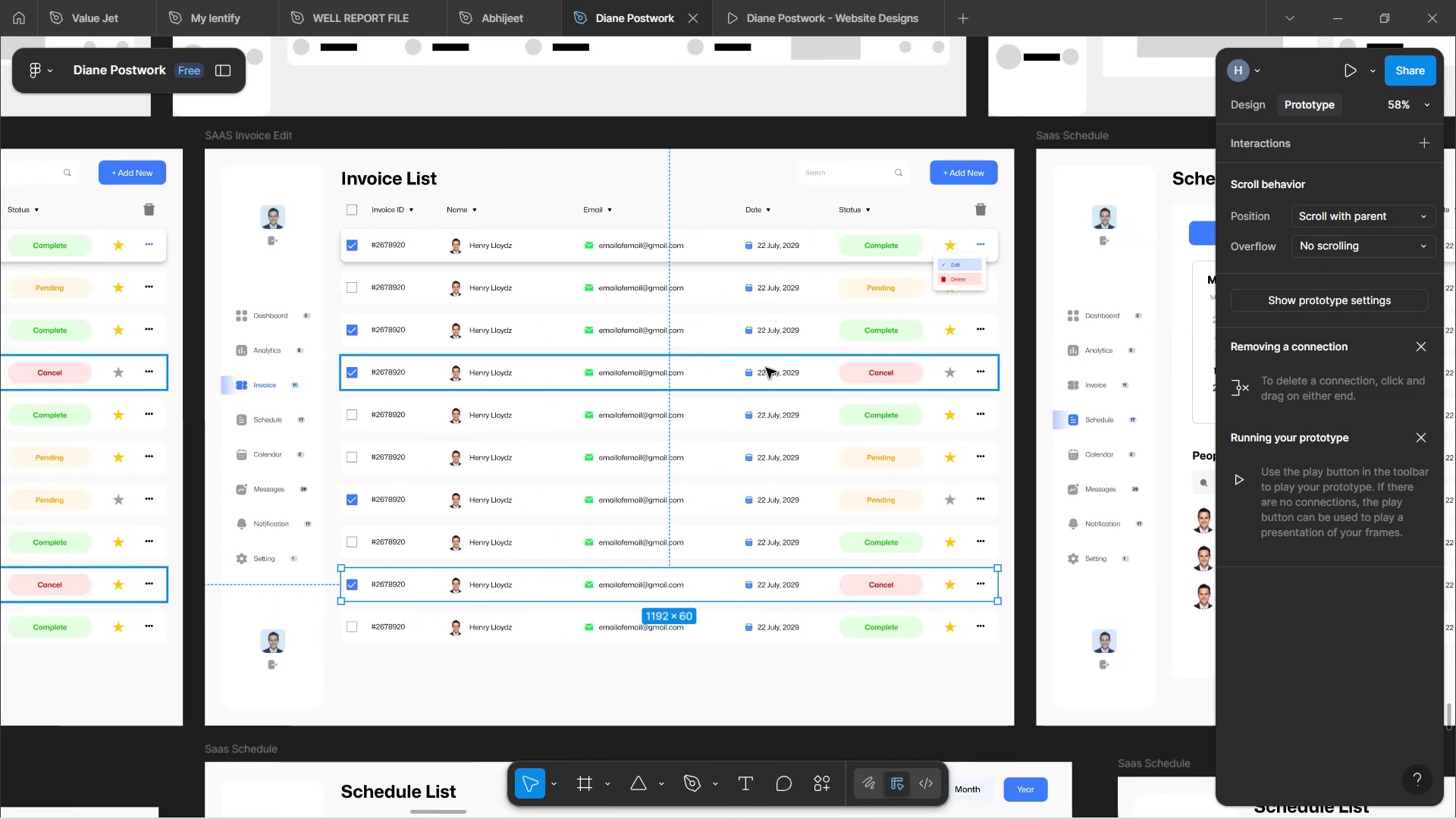 
key(Shift+ShiftLeft)
 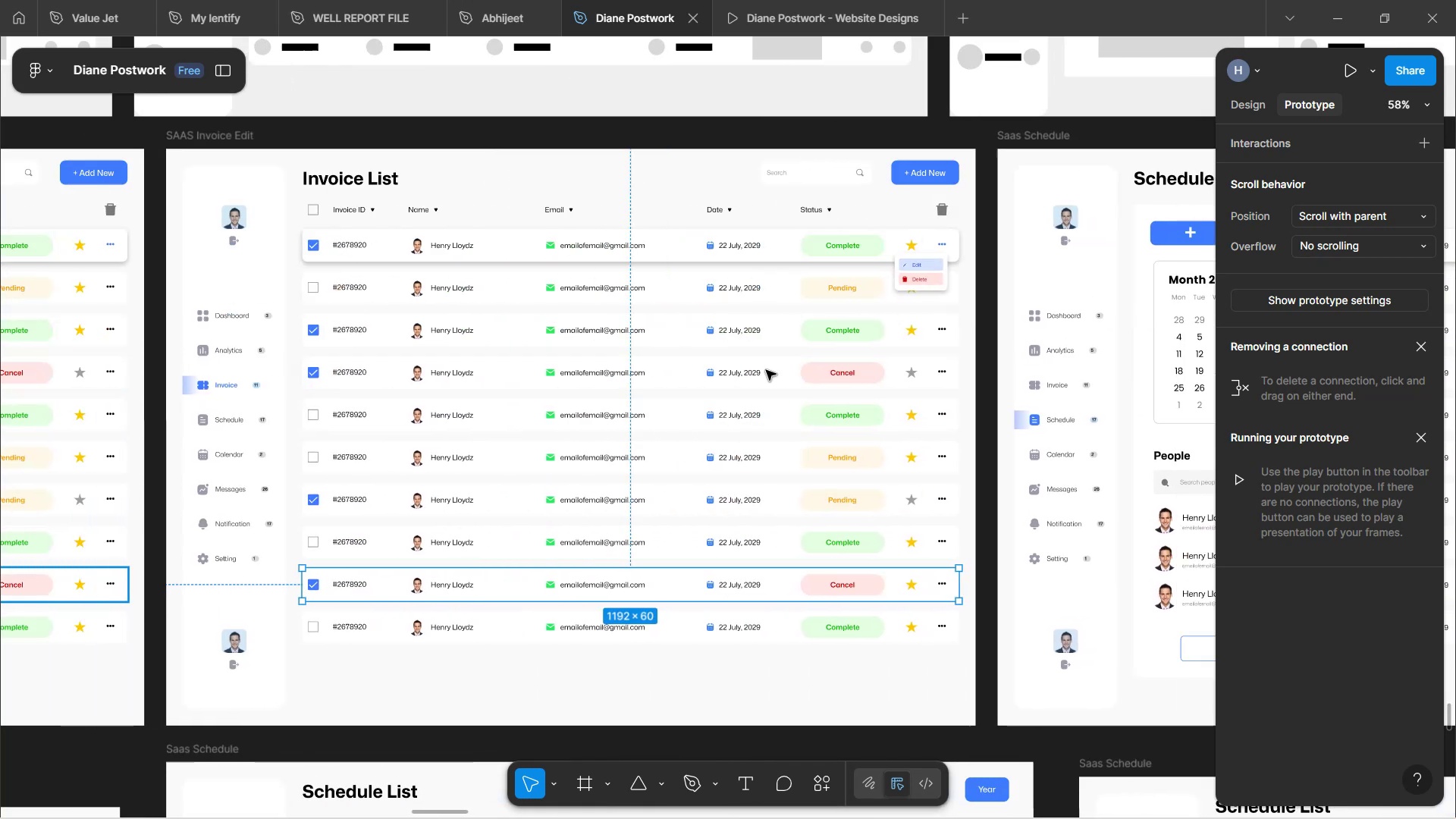 
key(Shift+ShiftLeft)
 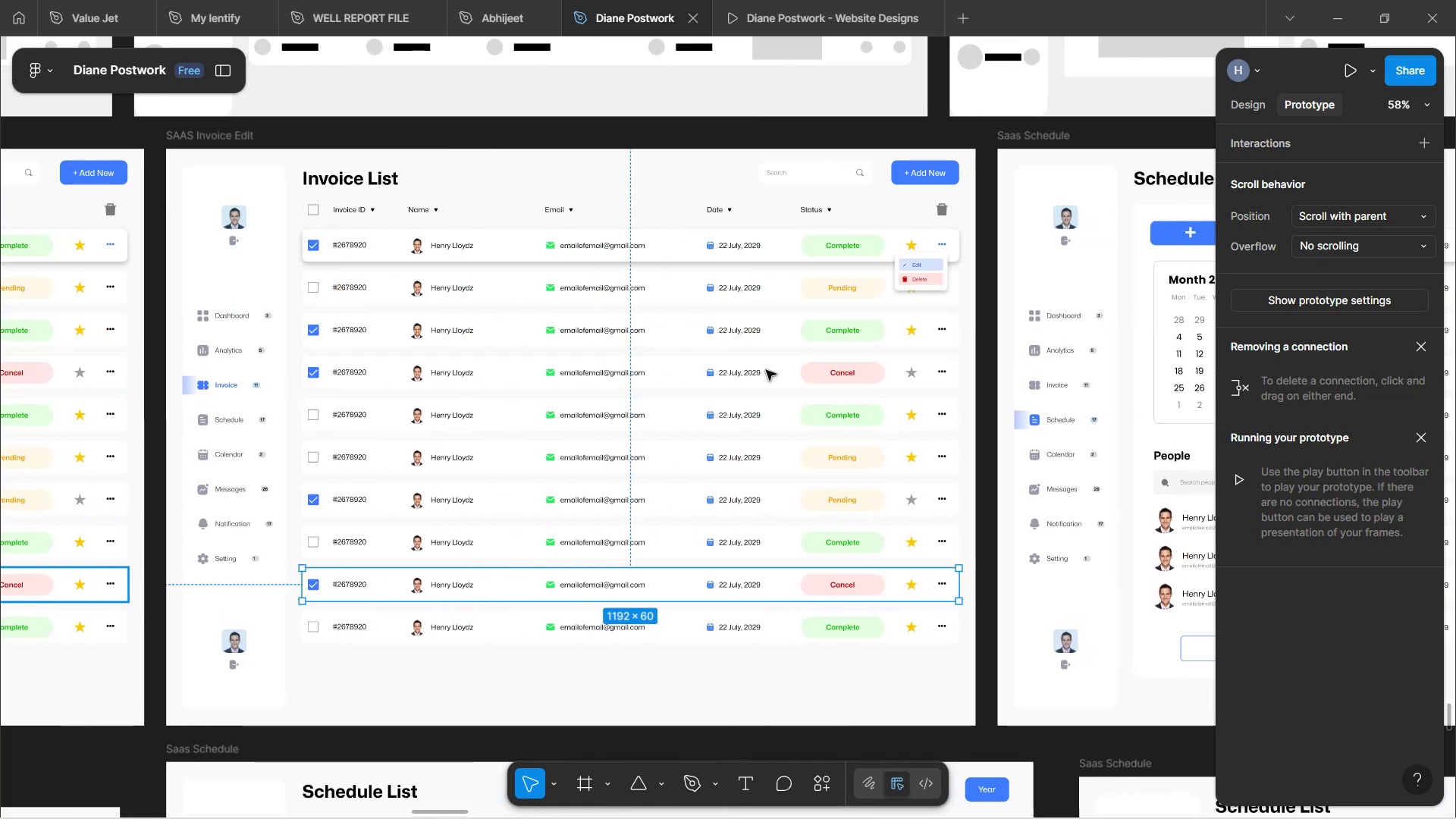 
key(Shift+ShiftLeft)
 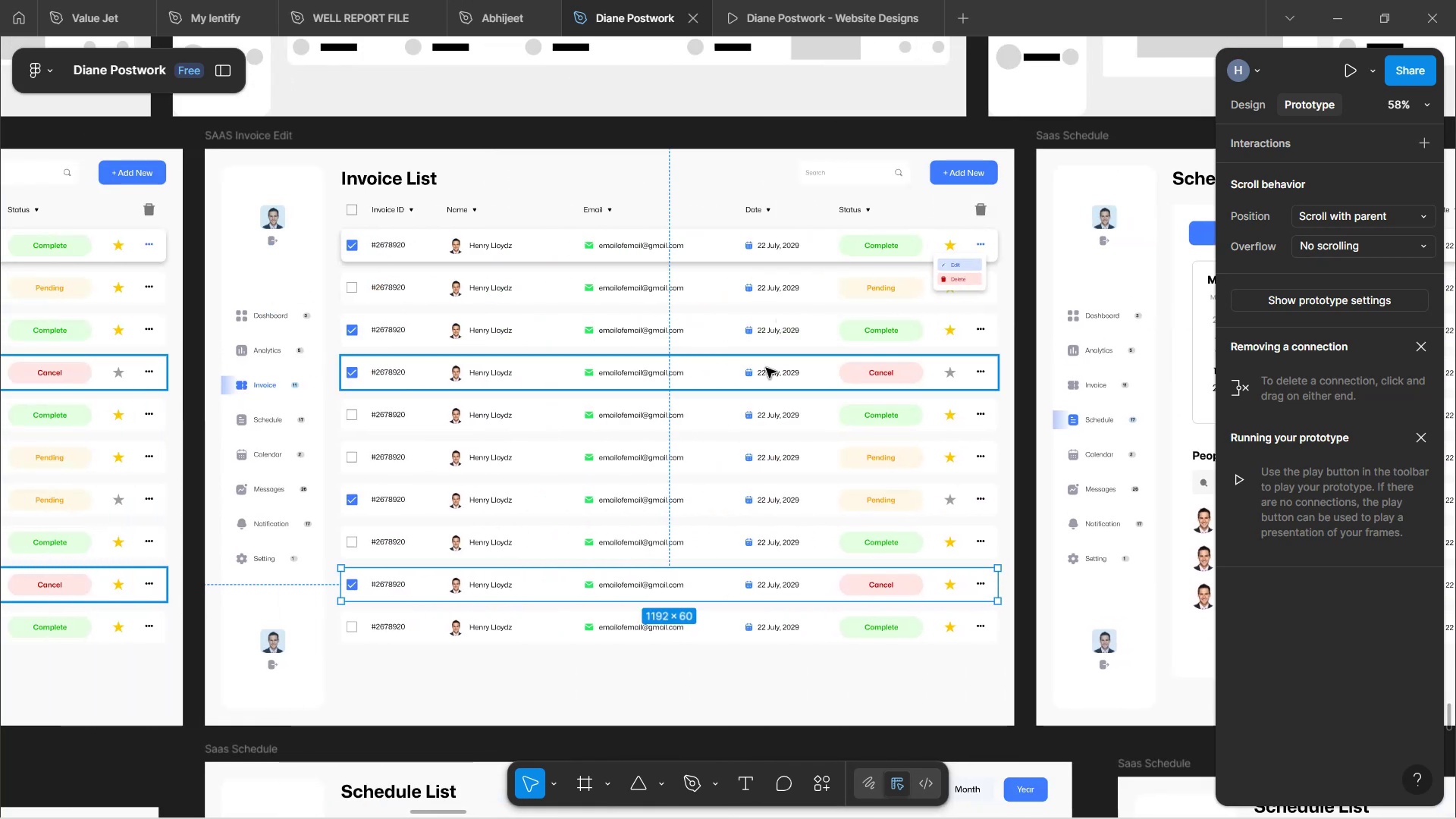 
key(Shift+ShiftLeft)
 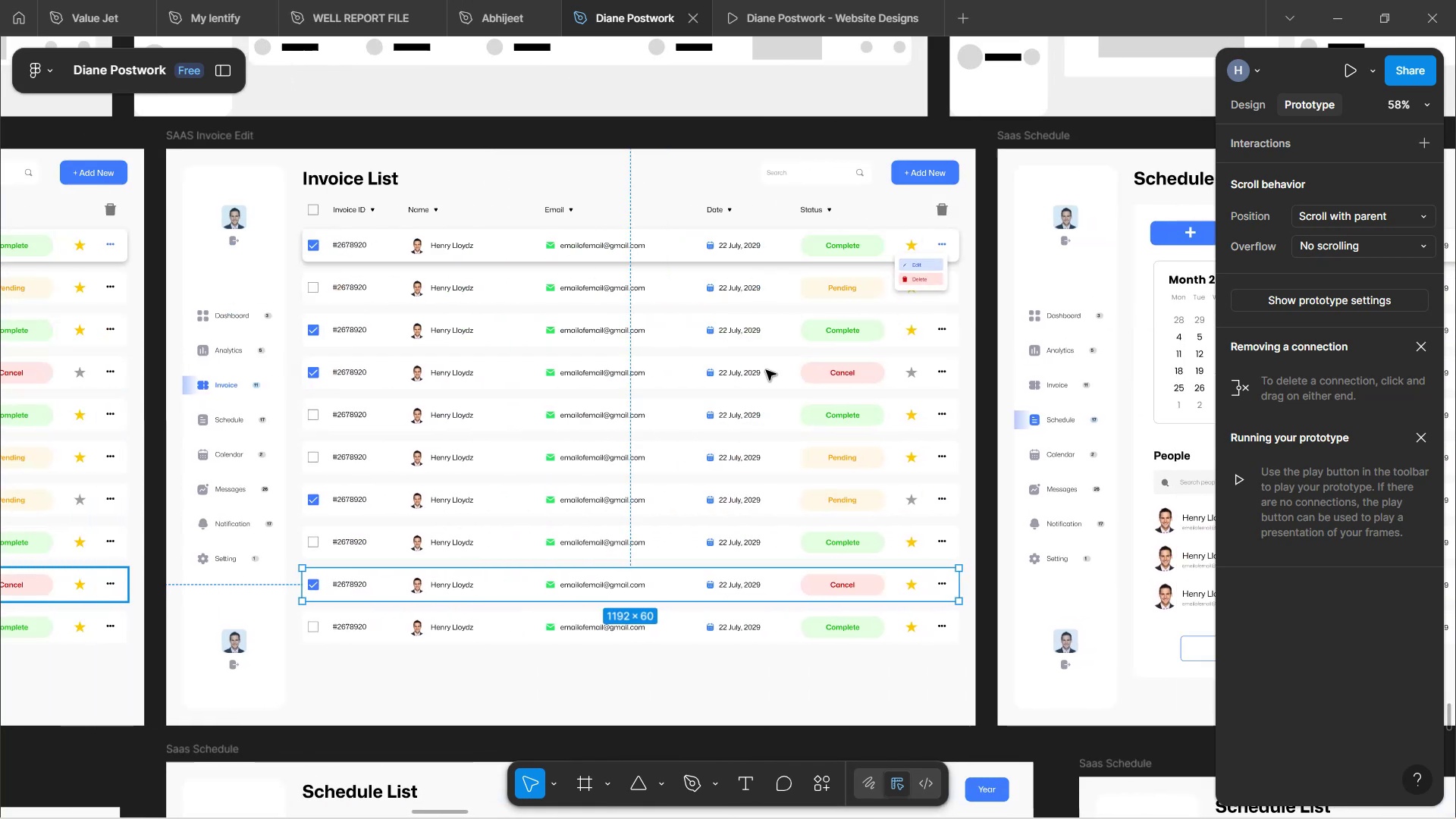 
hold_key(key=ControlLeft, duration=1.51)
 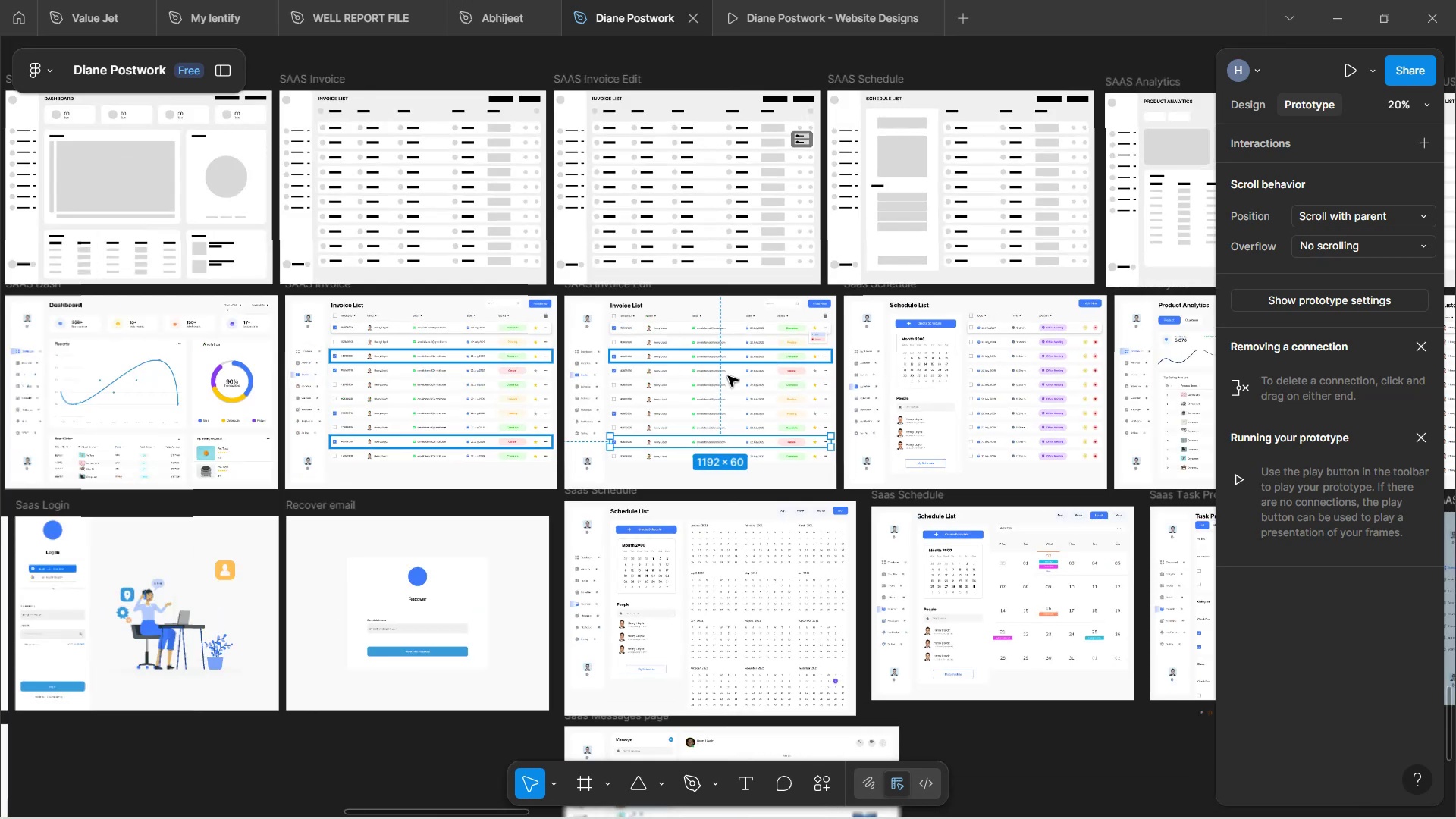 
hold_key(key=ControlLeft, duration=0.62)
 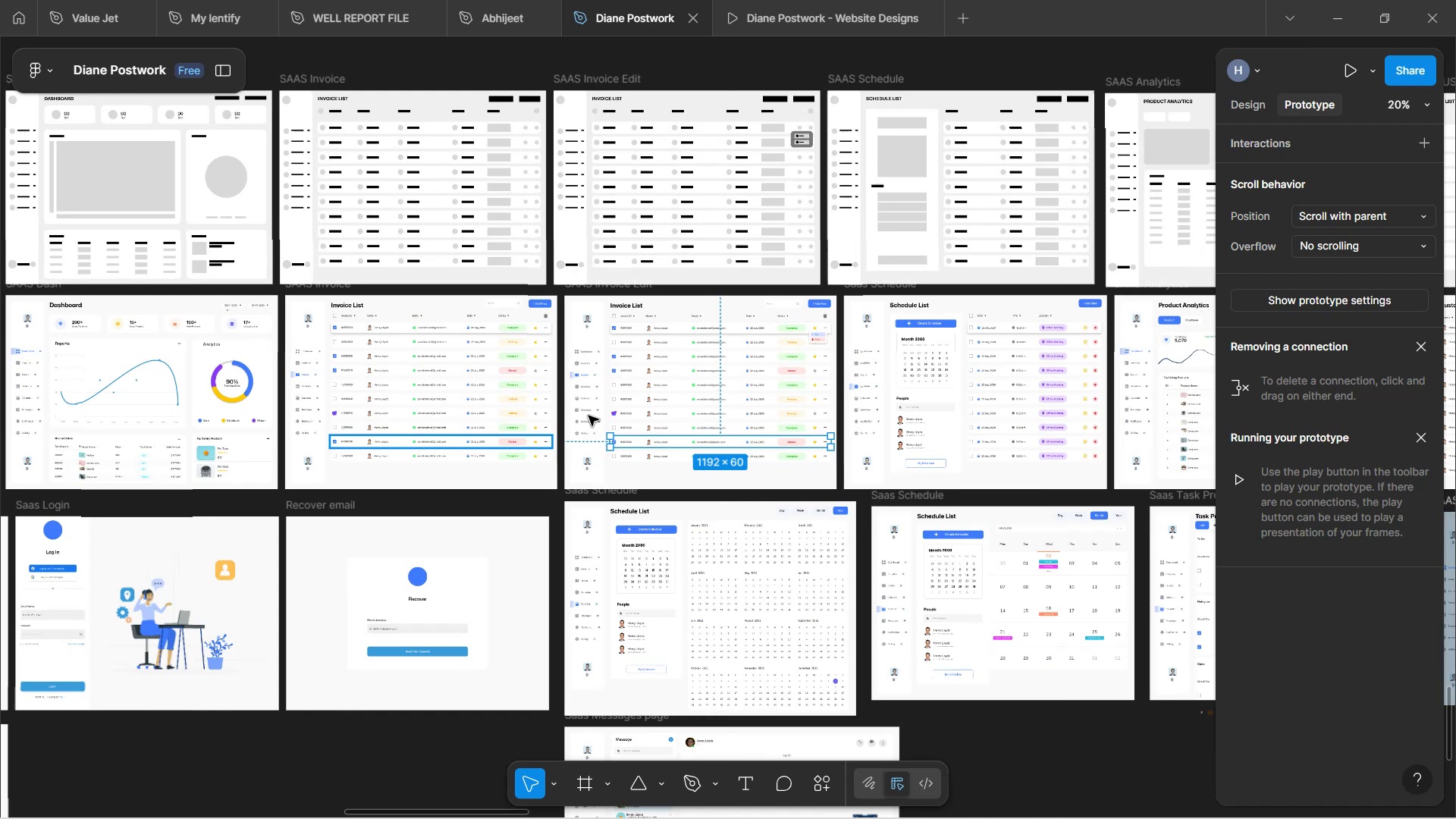 
hold_key(key=Space, duration=1.67)
 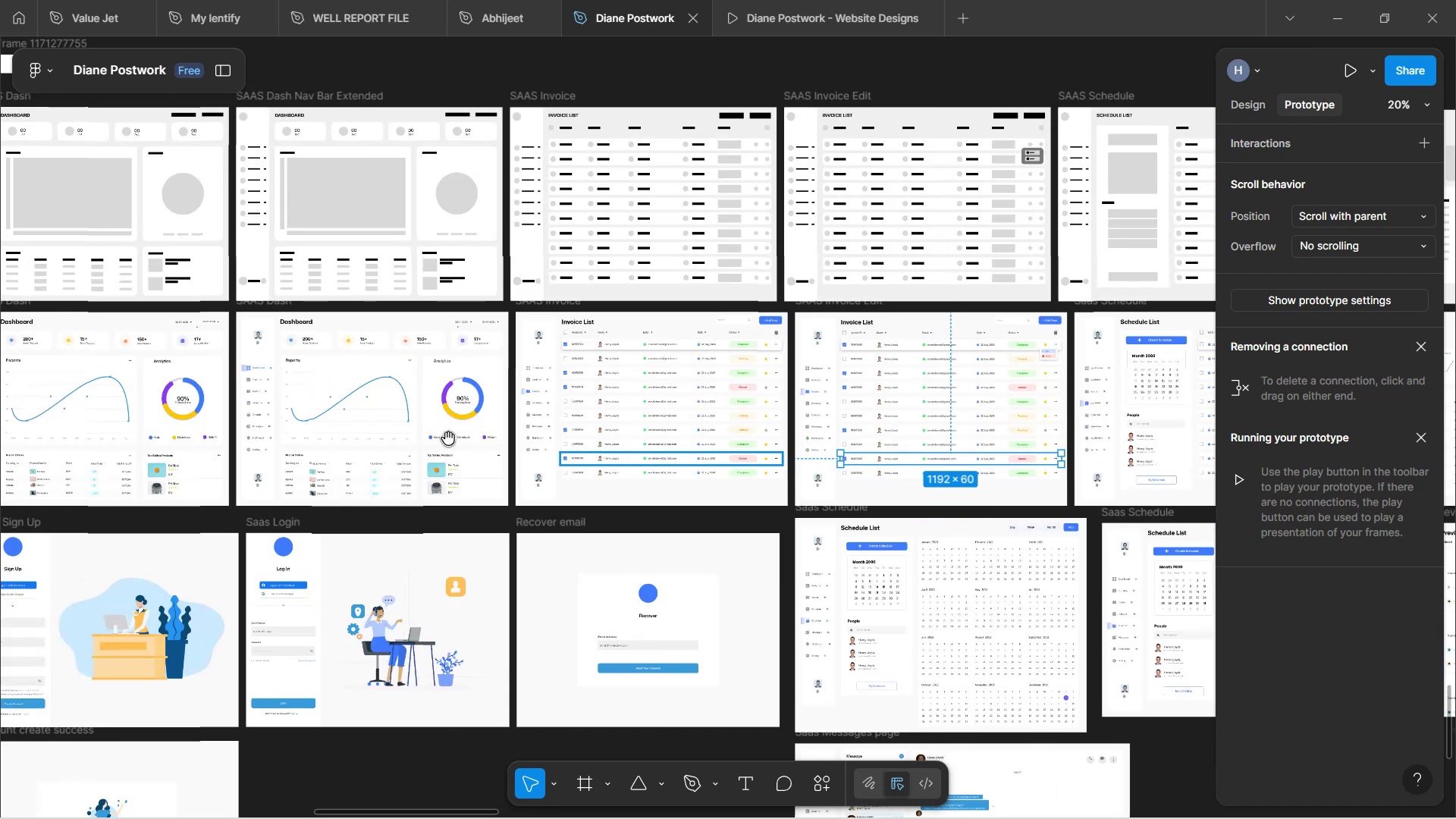 
left_click_drag(start_coordinate=[460, 501], to_coordinate=[689, 518])
 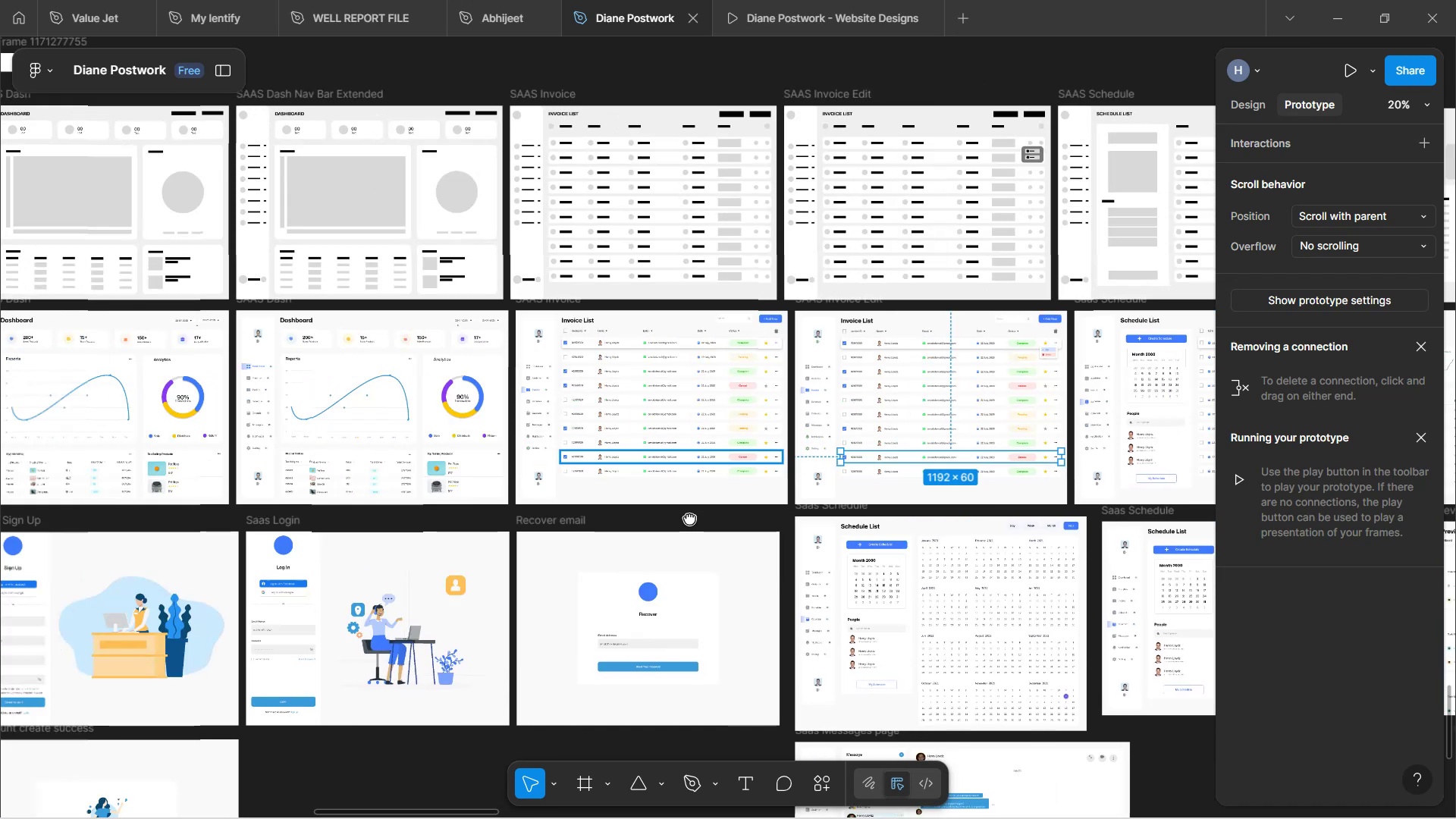 
hold_key(key=Space, duration=0.81)
 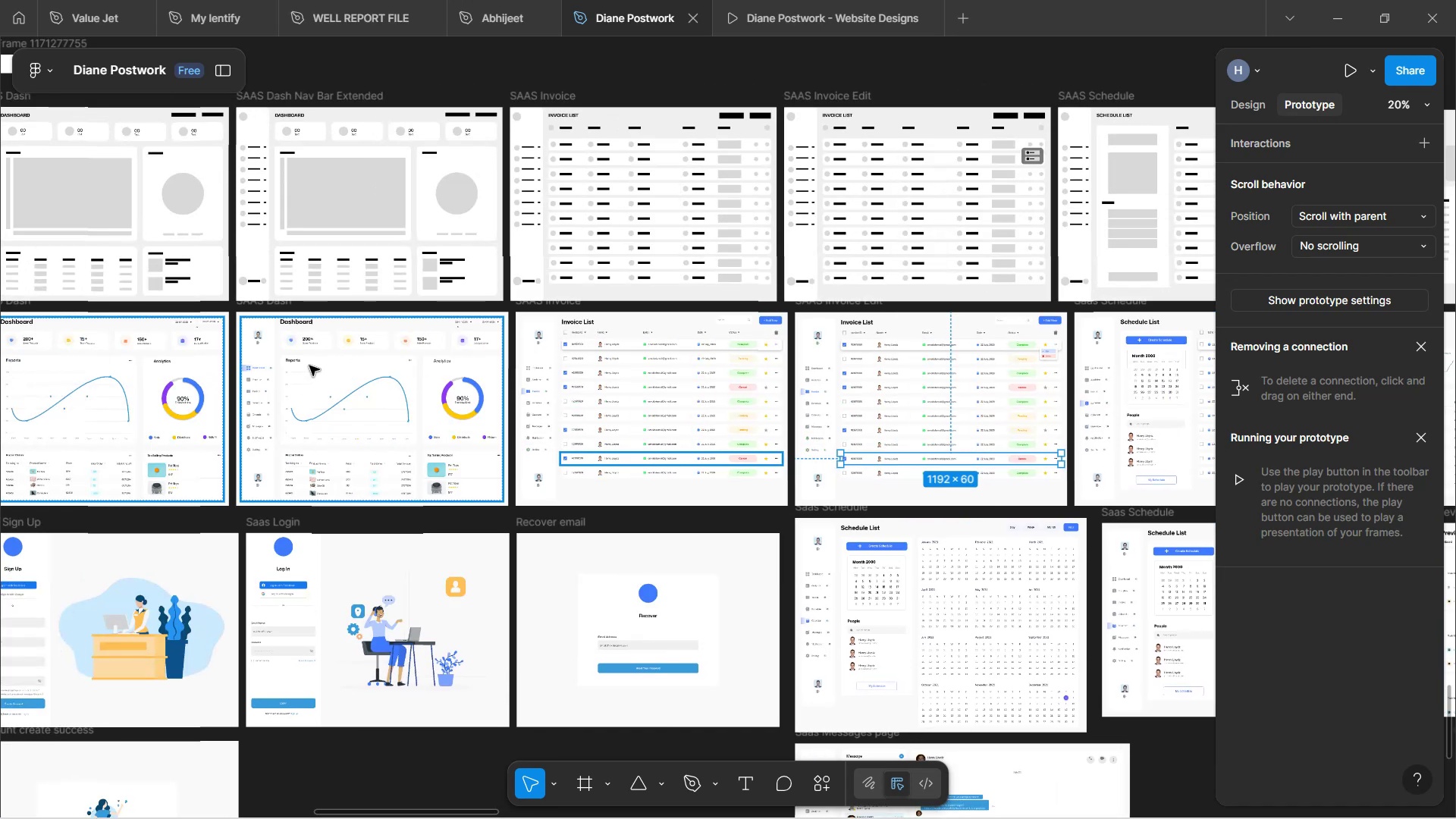 
left_click([306, 359])
 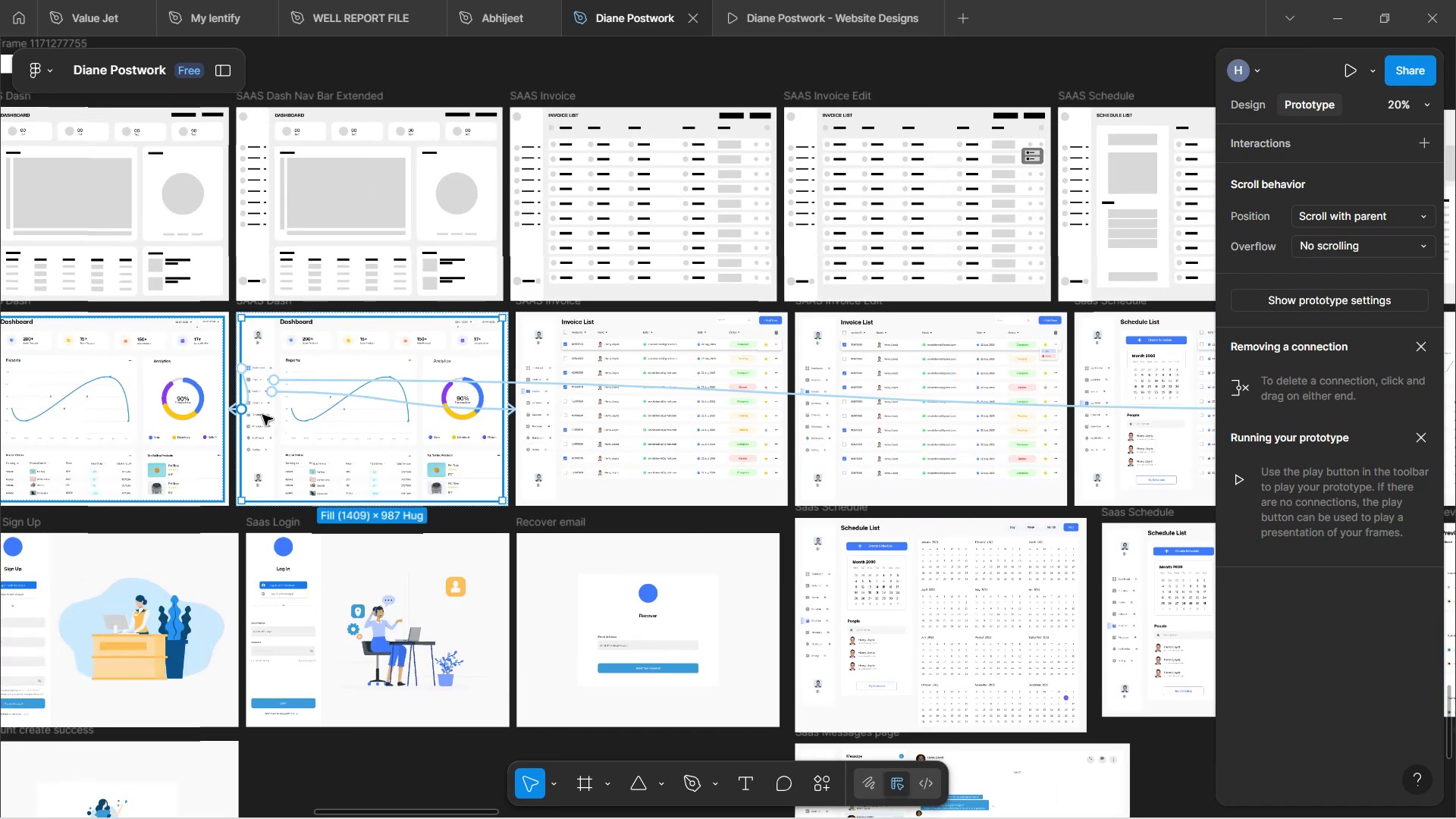 
hold_key(key=ControlLeft, duration=1.55)
scroll: coordinate [268, 403], scroll_direction: up, amount: 5.0
 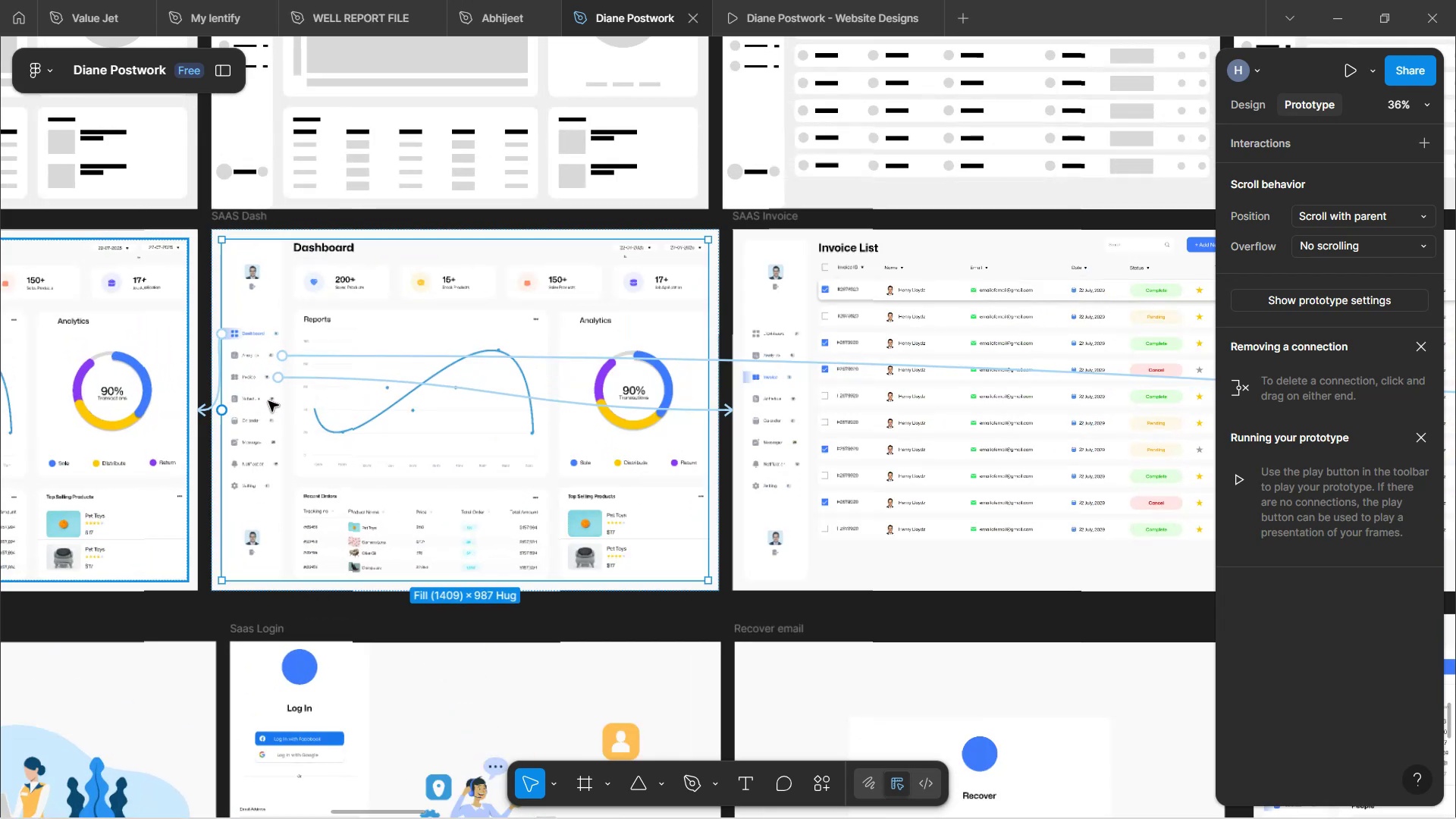 
hold_key(key=ControlLeft, duration=1.29)
left_click([267, 402])
 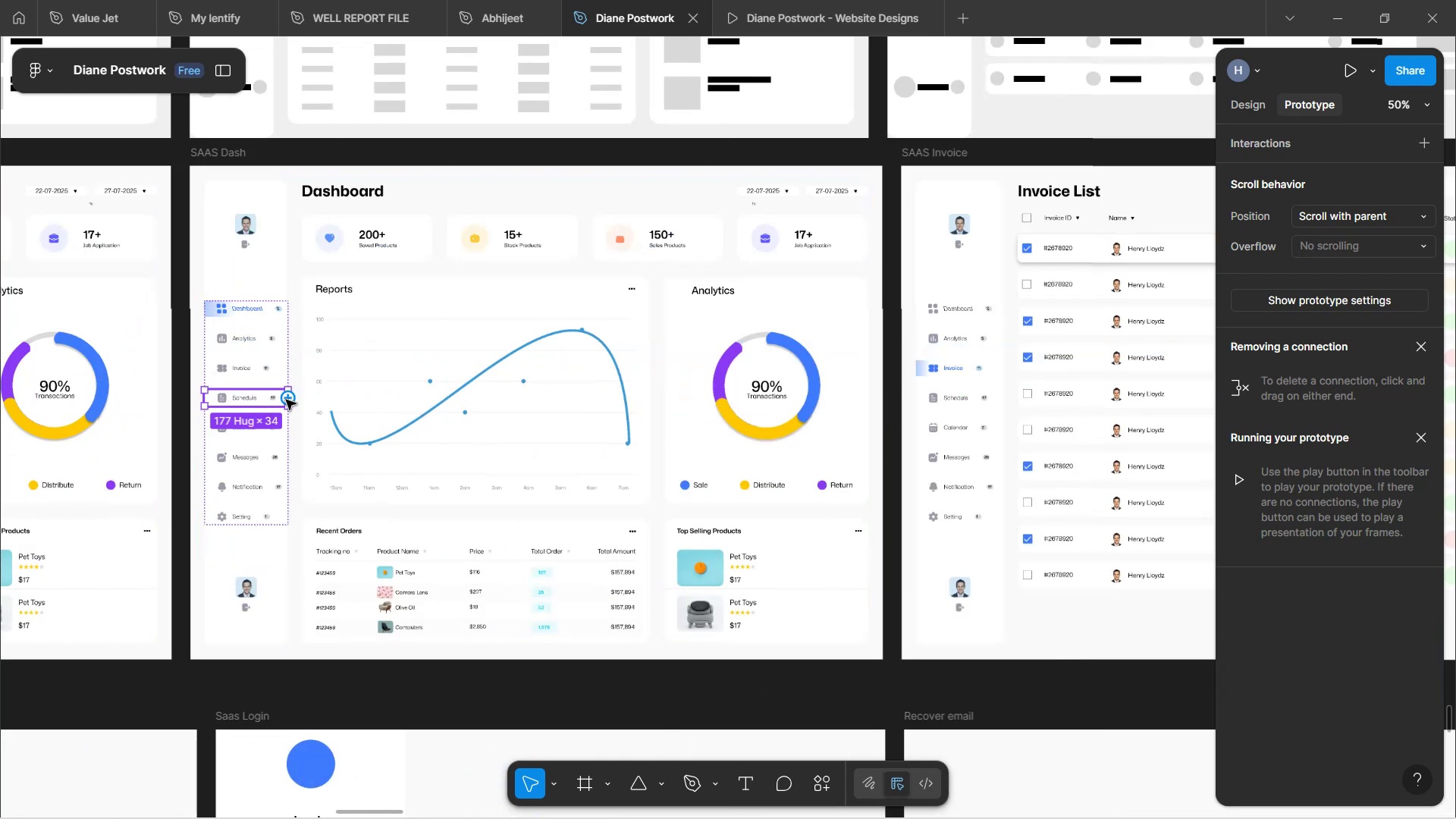 
left_click_drag(start_coordinate=[287, 401], to_coordinate=[962, 667])
 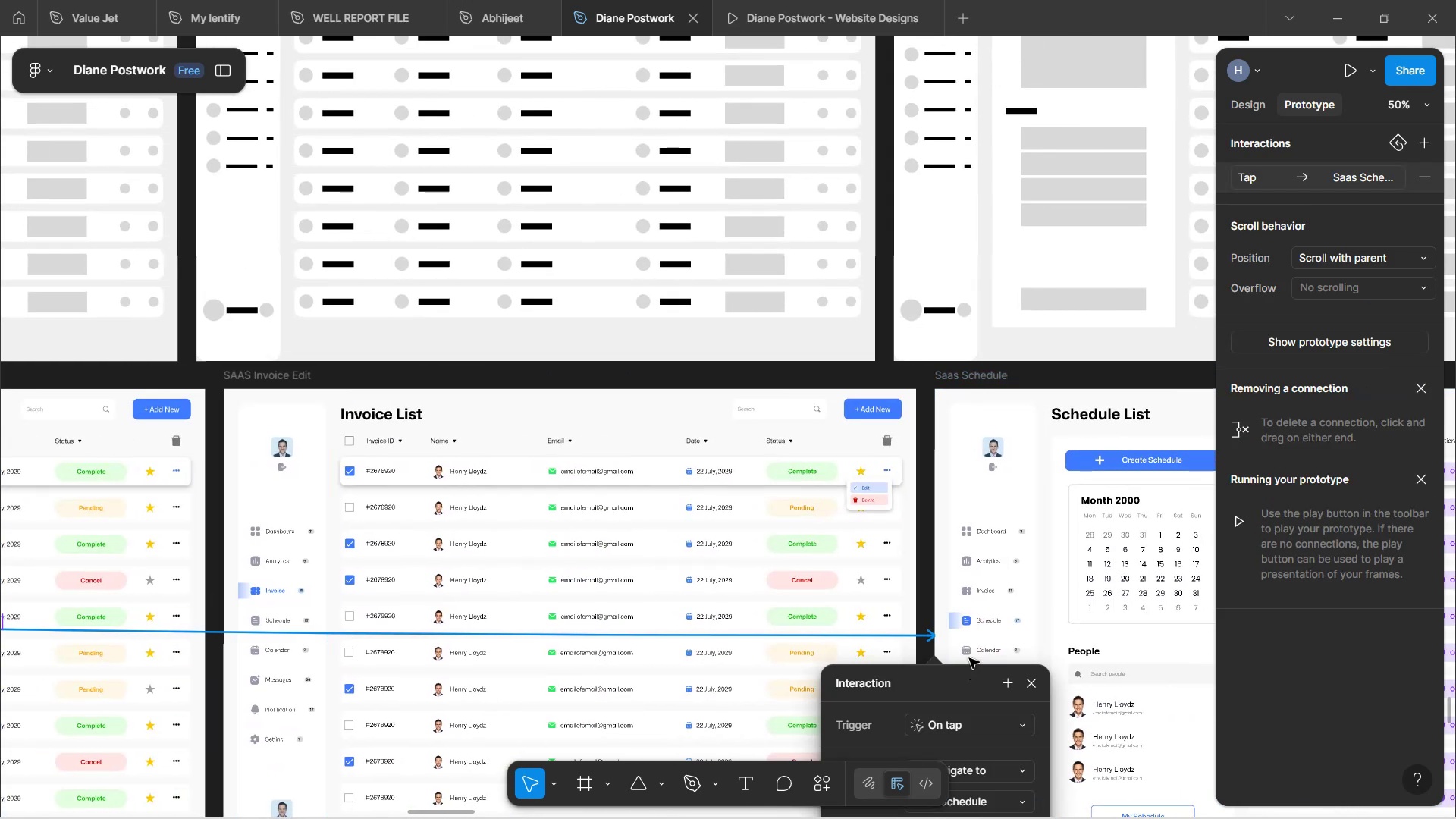 
scroll: coordinate [986, 592], scroll_direction: down, amount: 2.0
 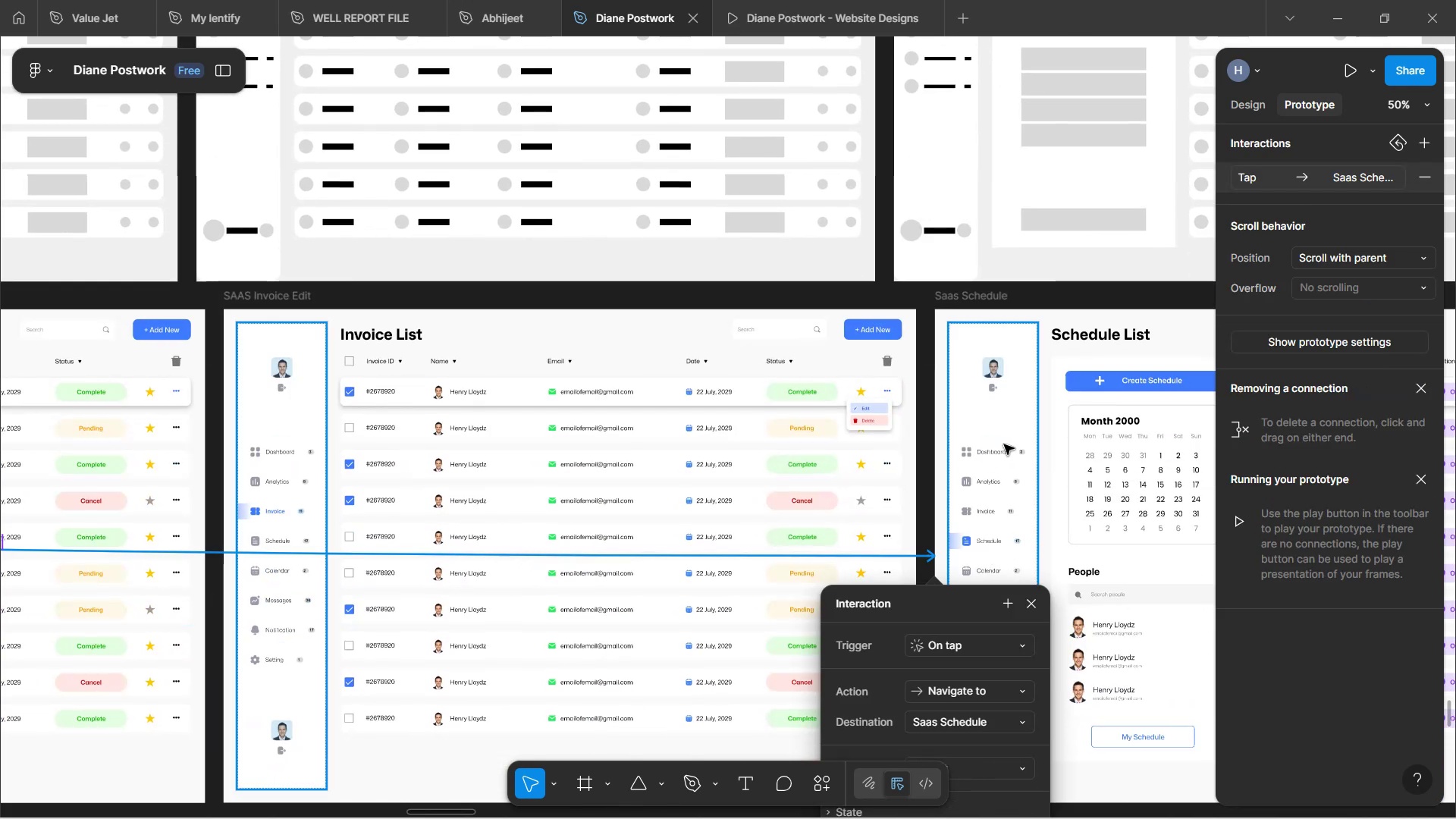 
double_click([993, 455])
 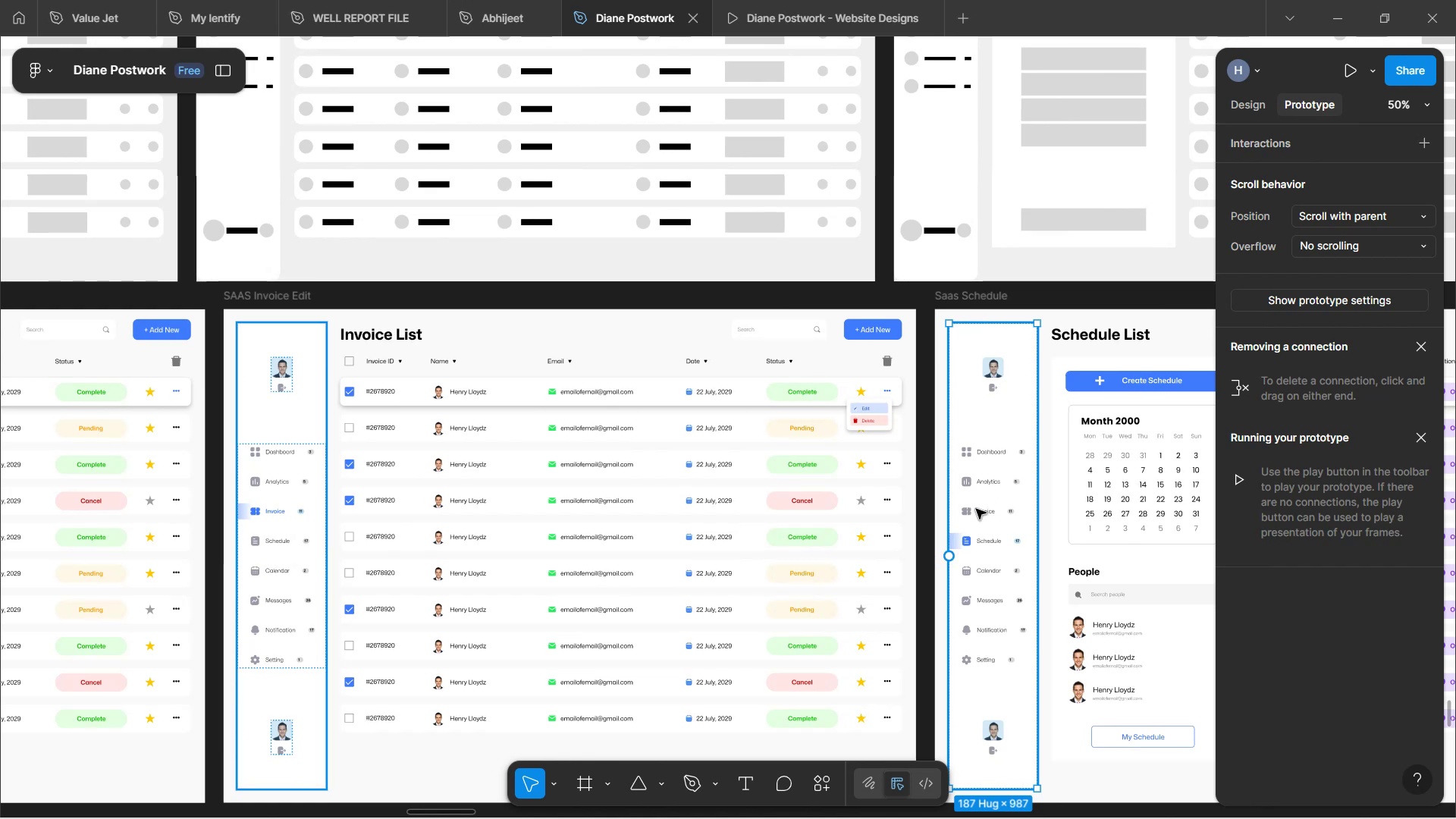 
double_click([978, 519])
 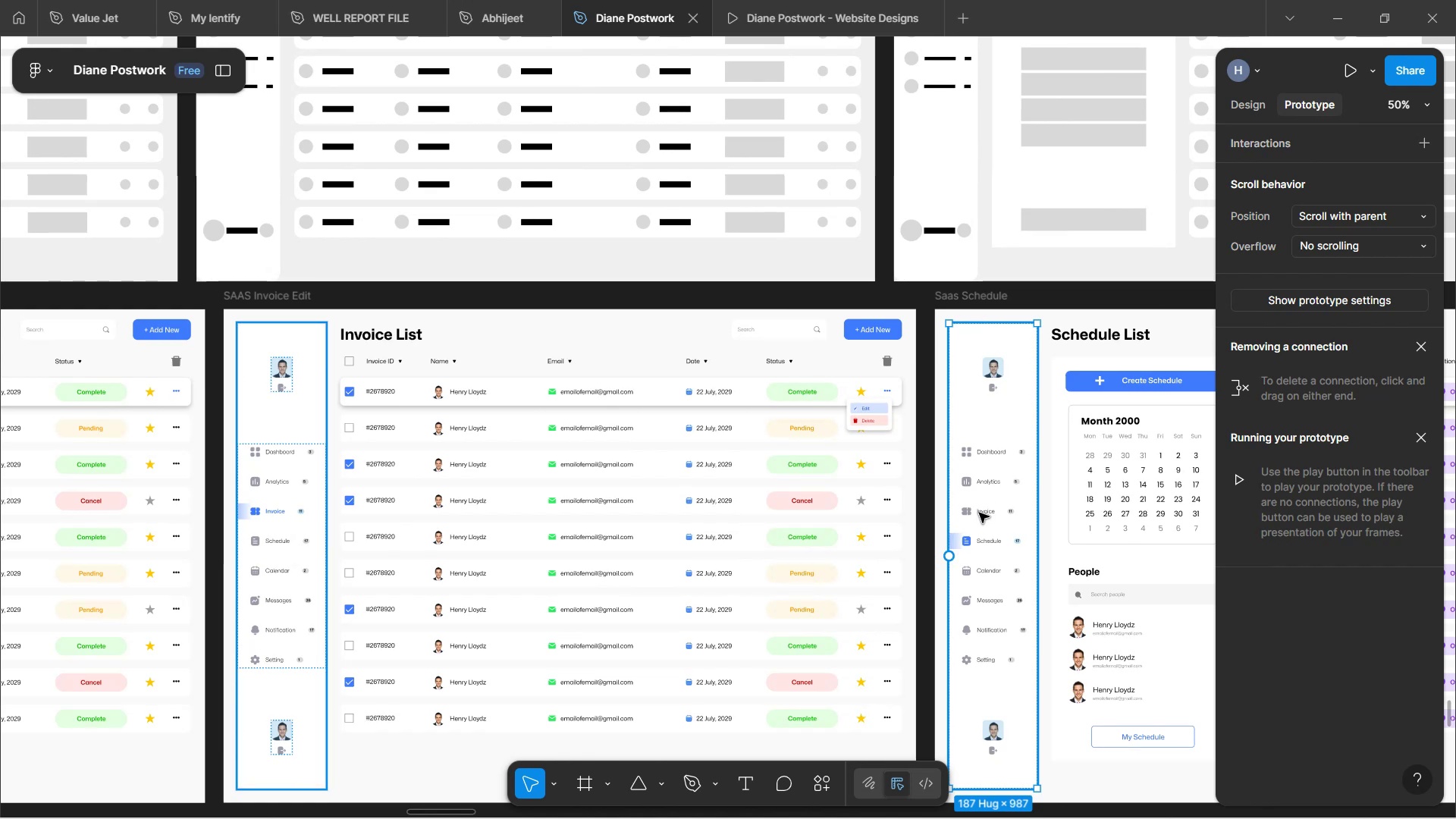 
double_click([979, 513])
 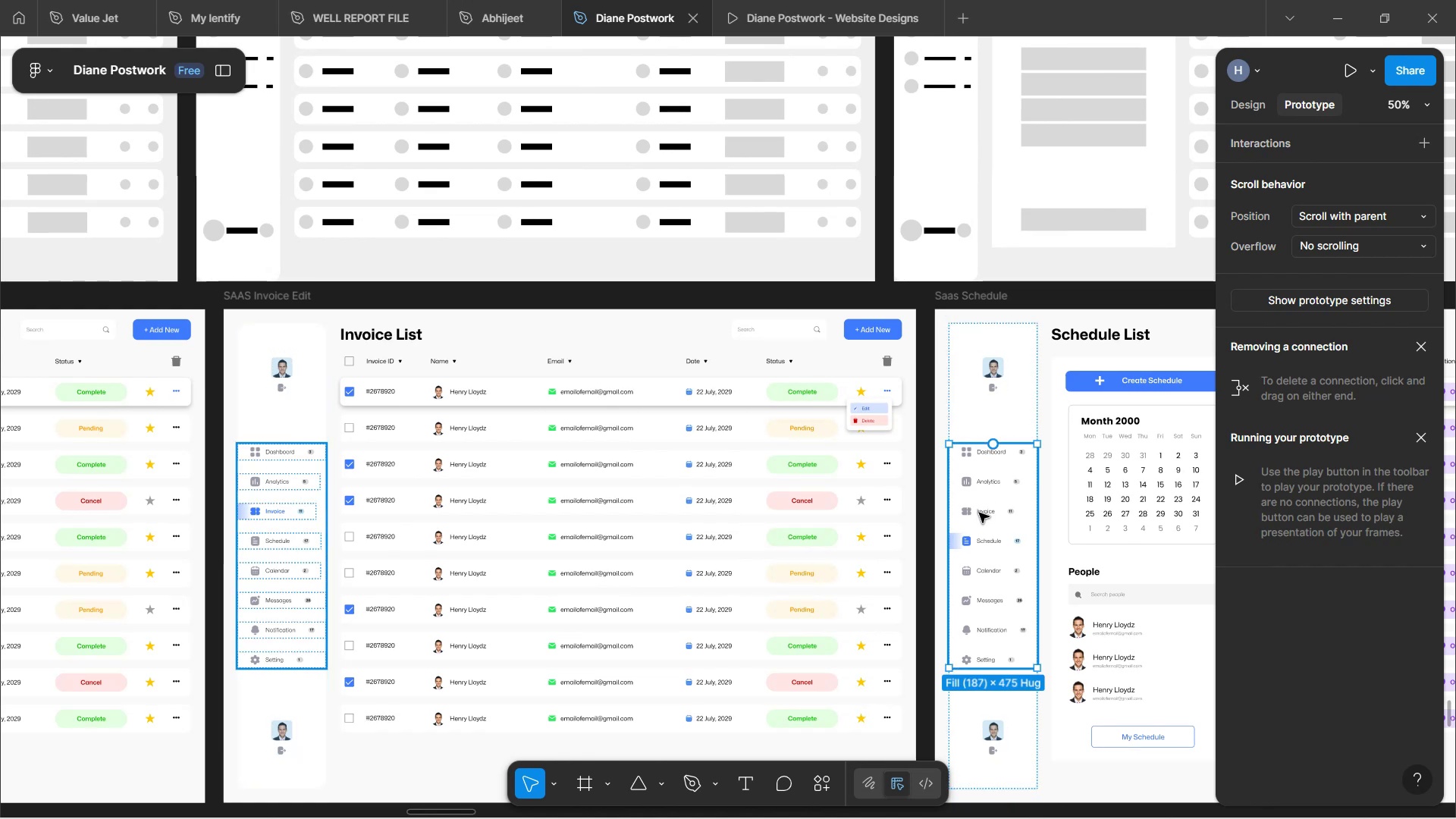 
double_click([979, 513])
 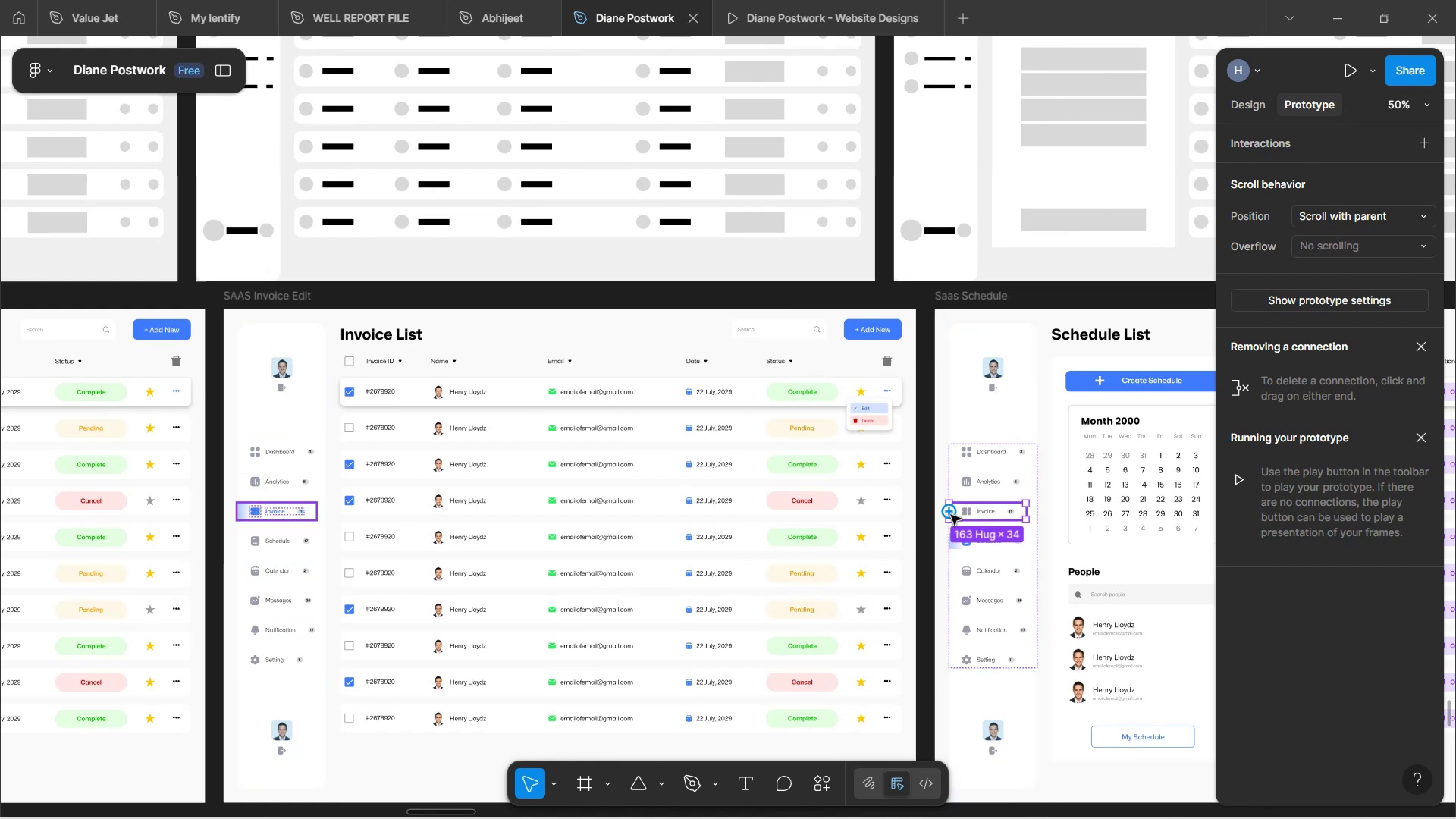 
left_click_drag(start_coordinate=[951, 515], to_coordinate=[139, 483])
 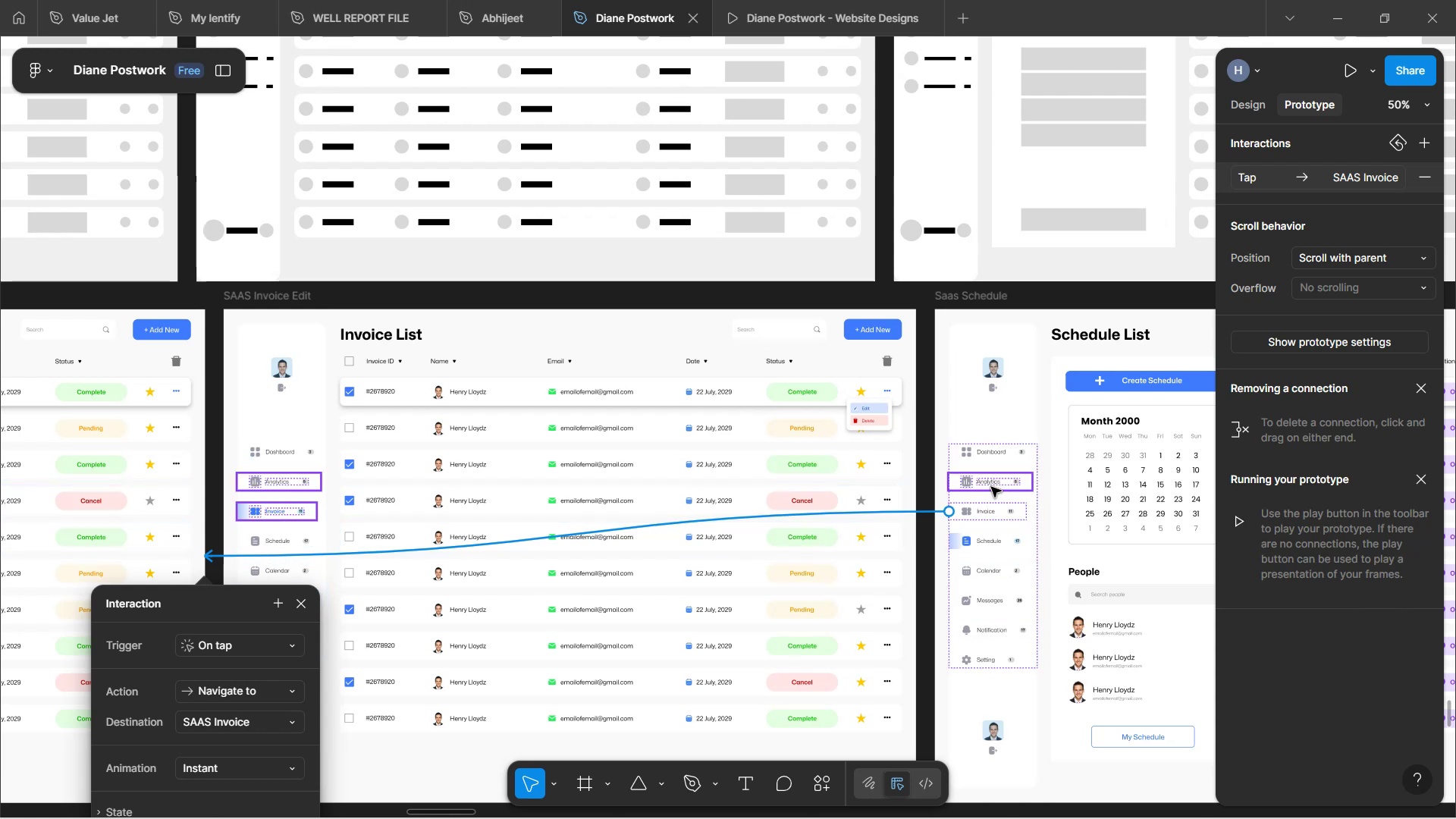 
left_click([991, 487])
 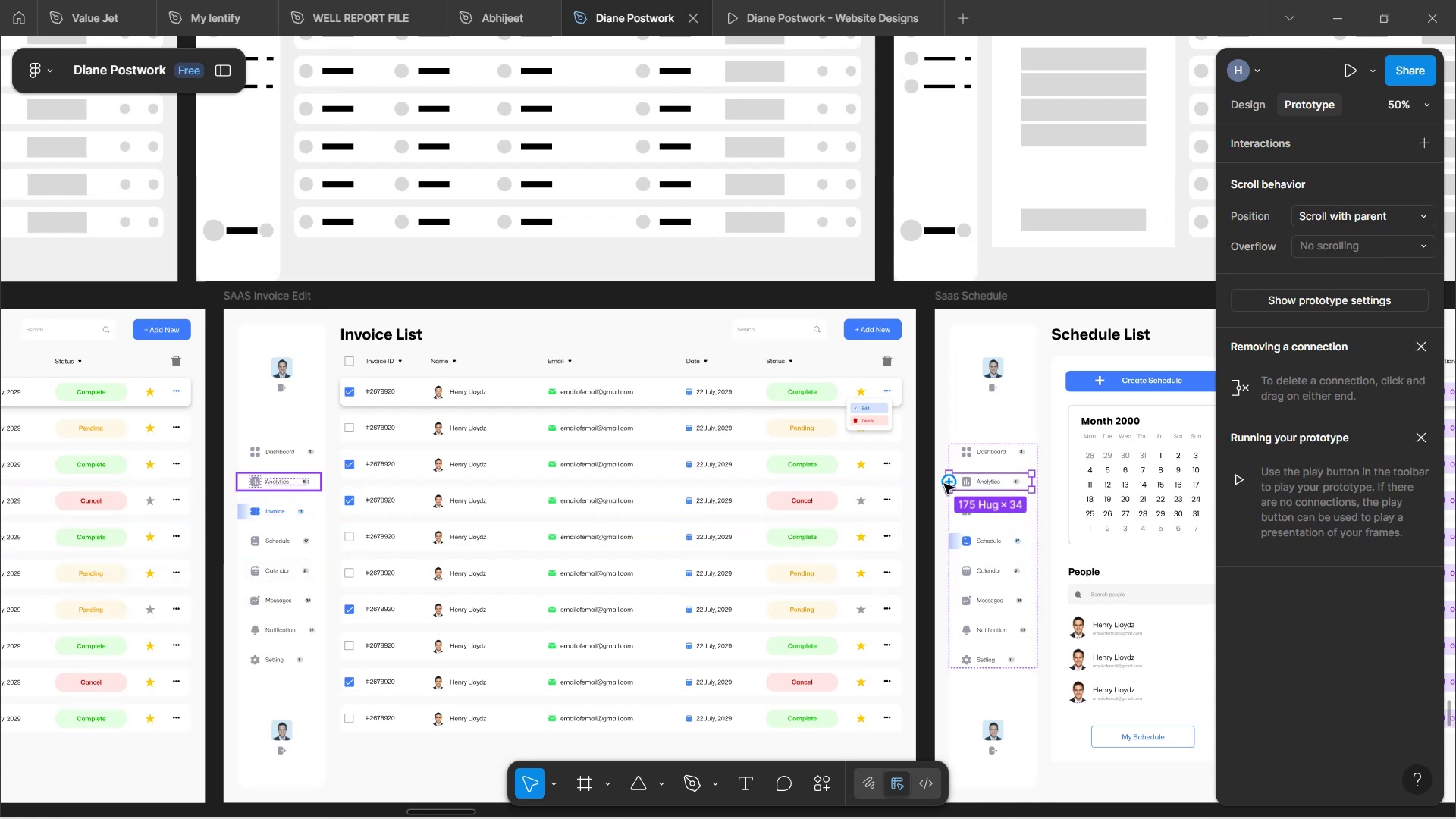 
hold_key(key=ControlLeft, duration=1.5)
scroll: coordinate [521, 428], scroll_direction: down, amount: 3.0
 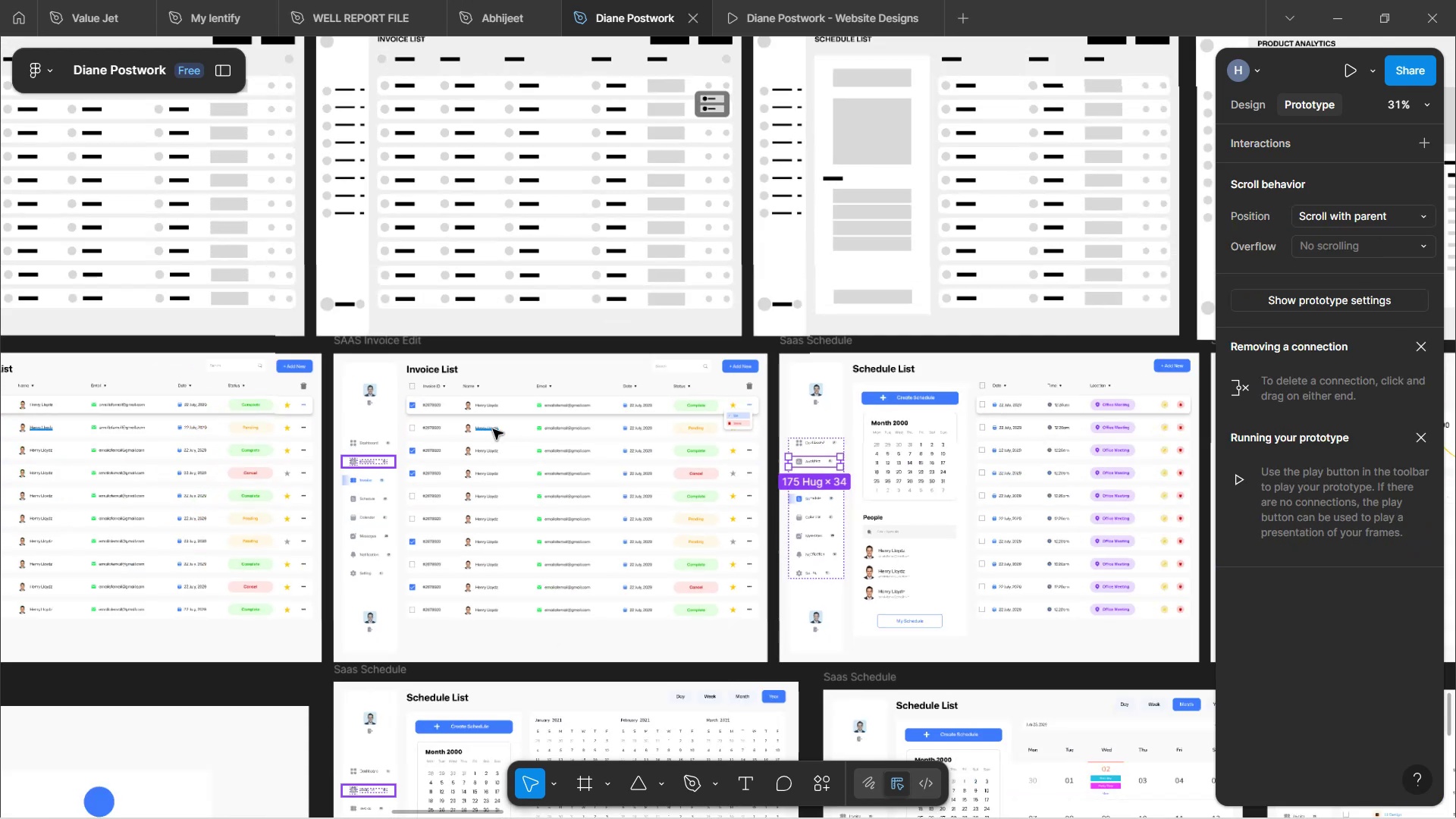 
hold_key(key=ControlLeft, duration=1.71)
scroll: coordinate [793, 478], scroll_direction: down, amount: 4.0
 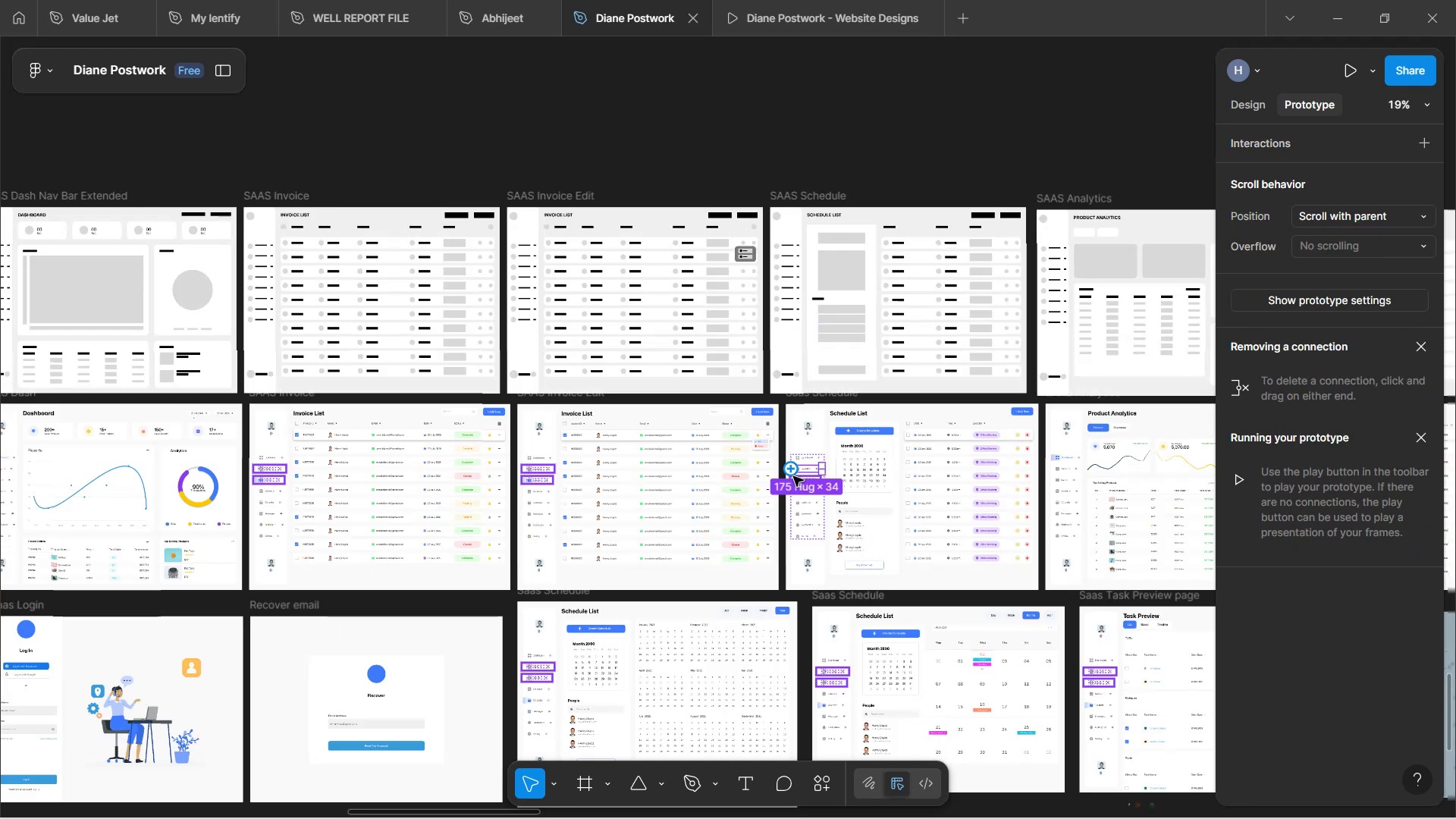 
hold_key(key=ControlLeft, duration=1.51)
 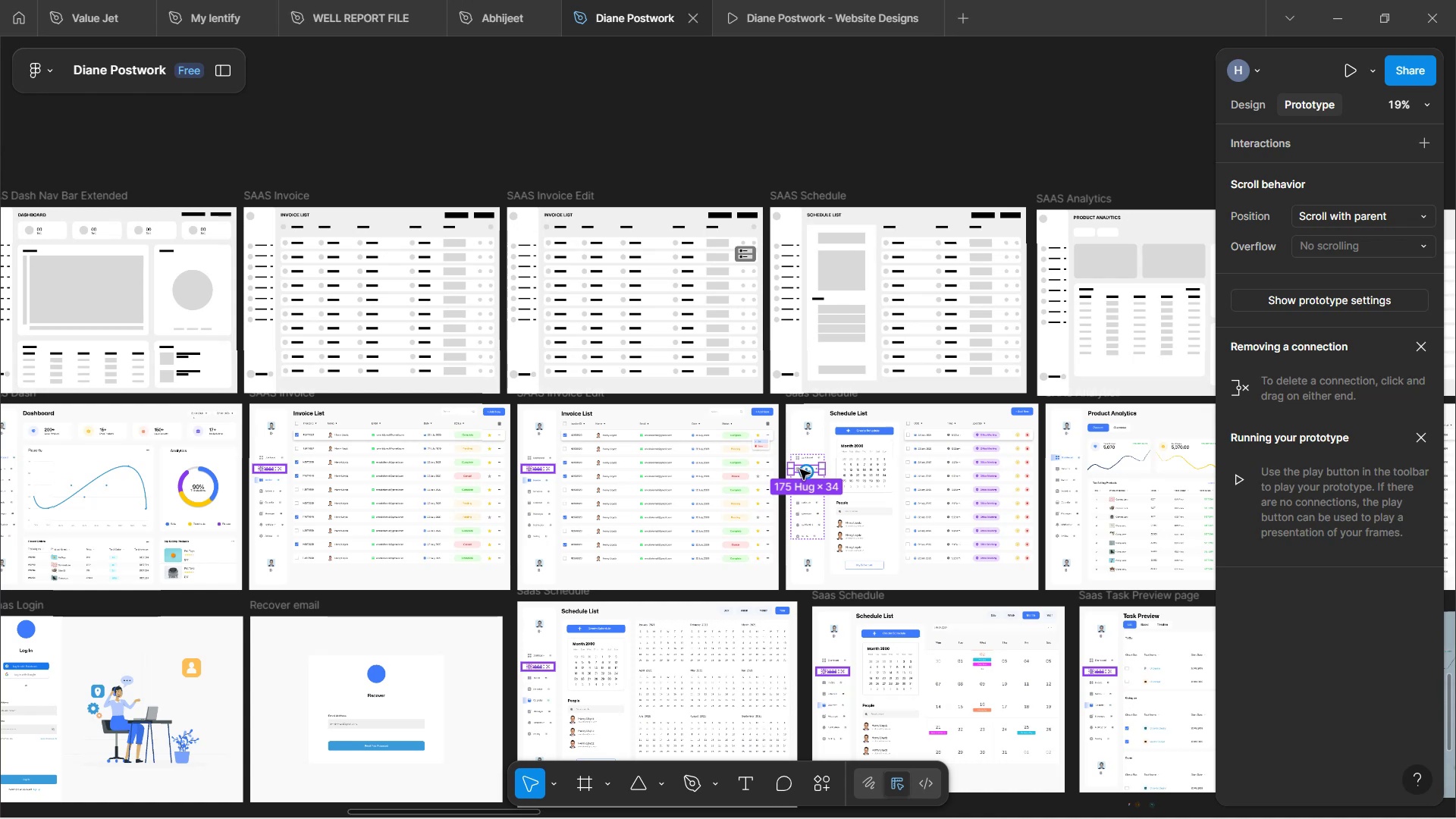 
hold_key(key=ControlLeft, duration=0.73)
 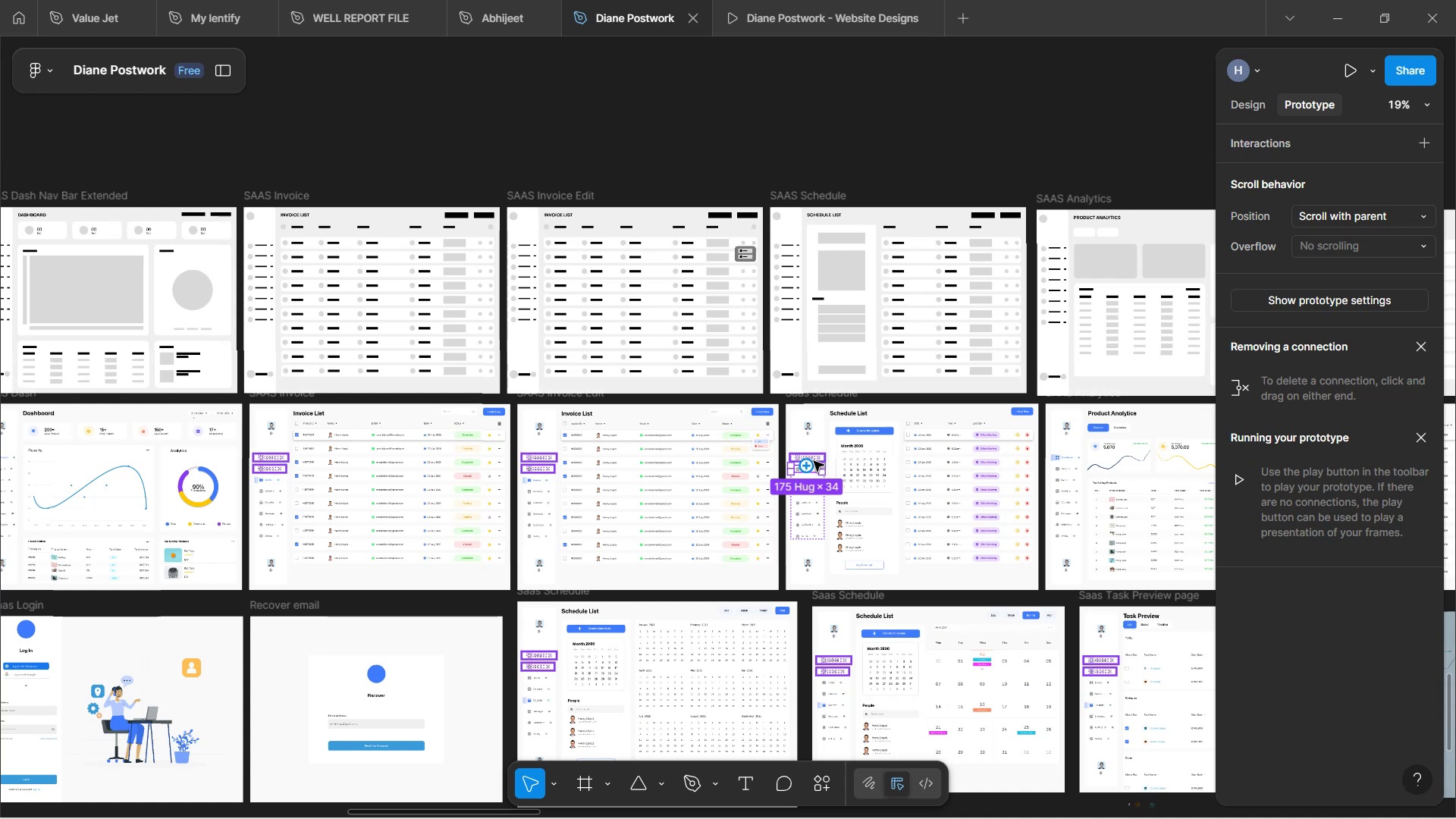 
left_click([814, 461])
 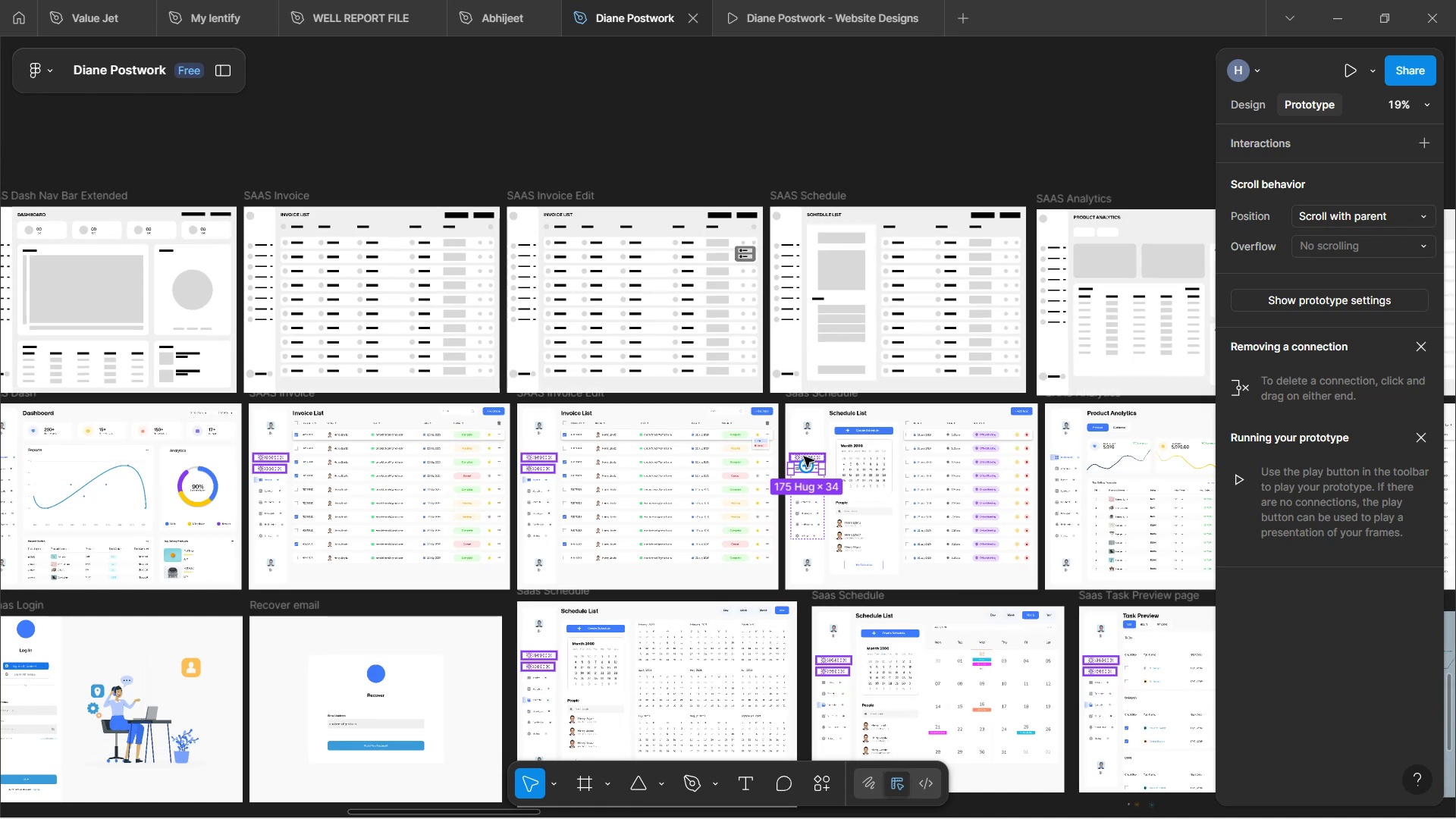 
left_click([808, 456])
 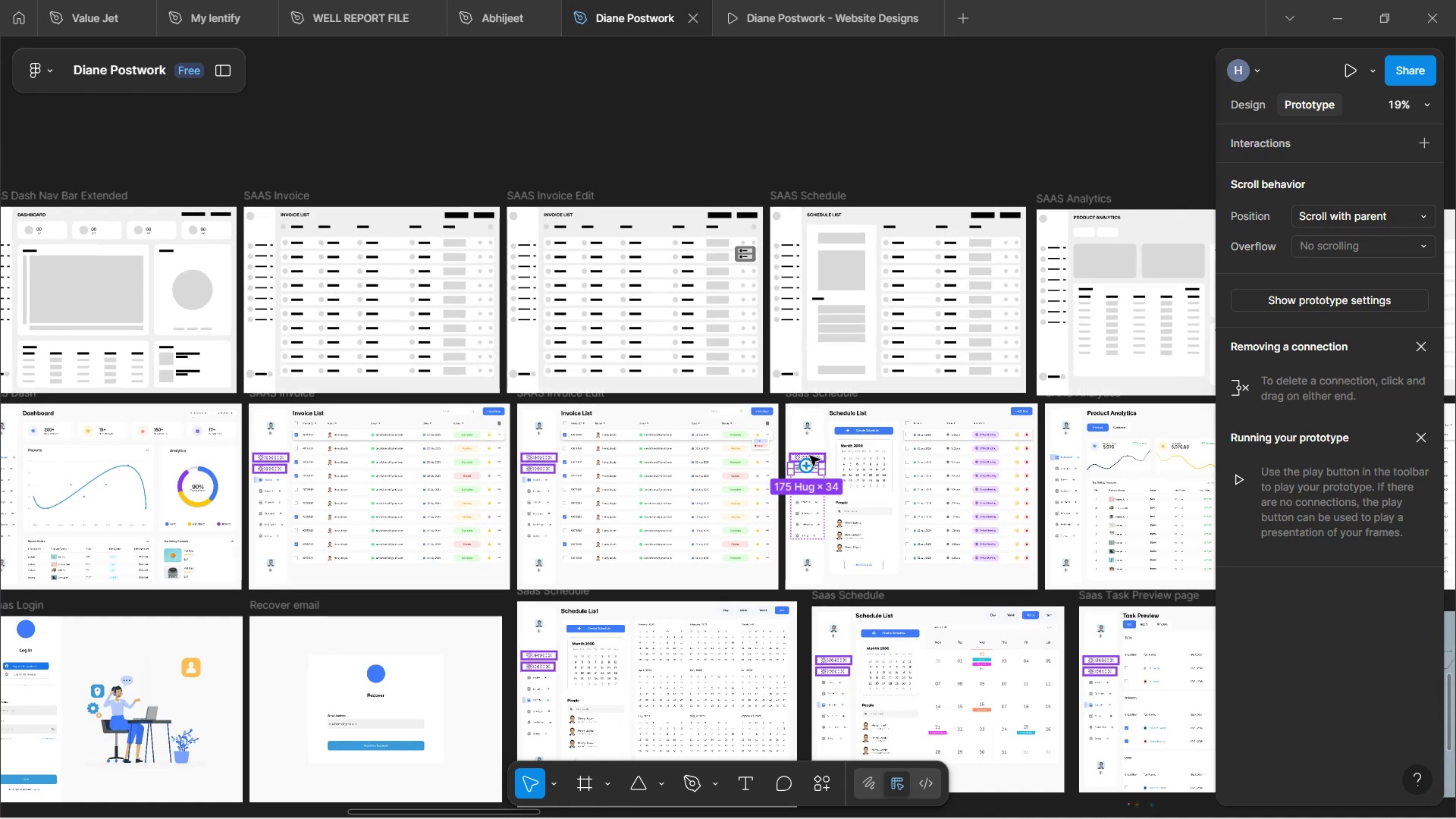 
hold_key(key=ControlLeft, duration=8.81)
scroll: coordinate [811, 463], scroll_direction: up, amount: 6.0
 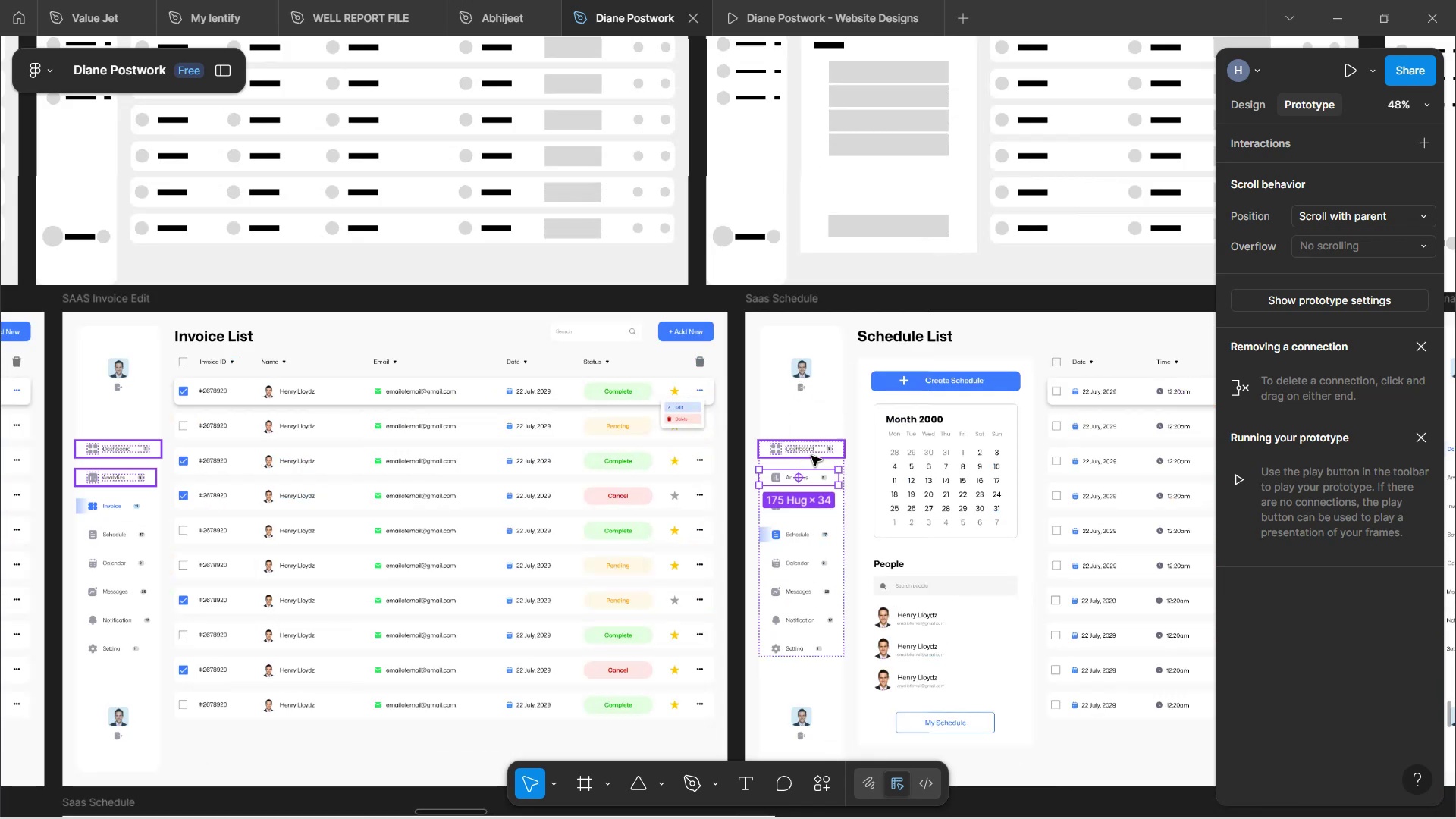 
left_click([811, 456])
 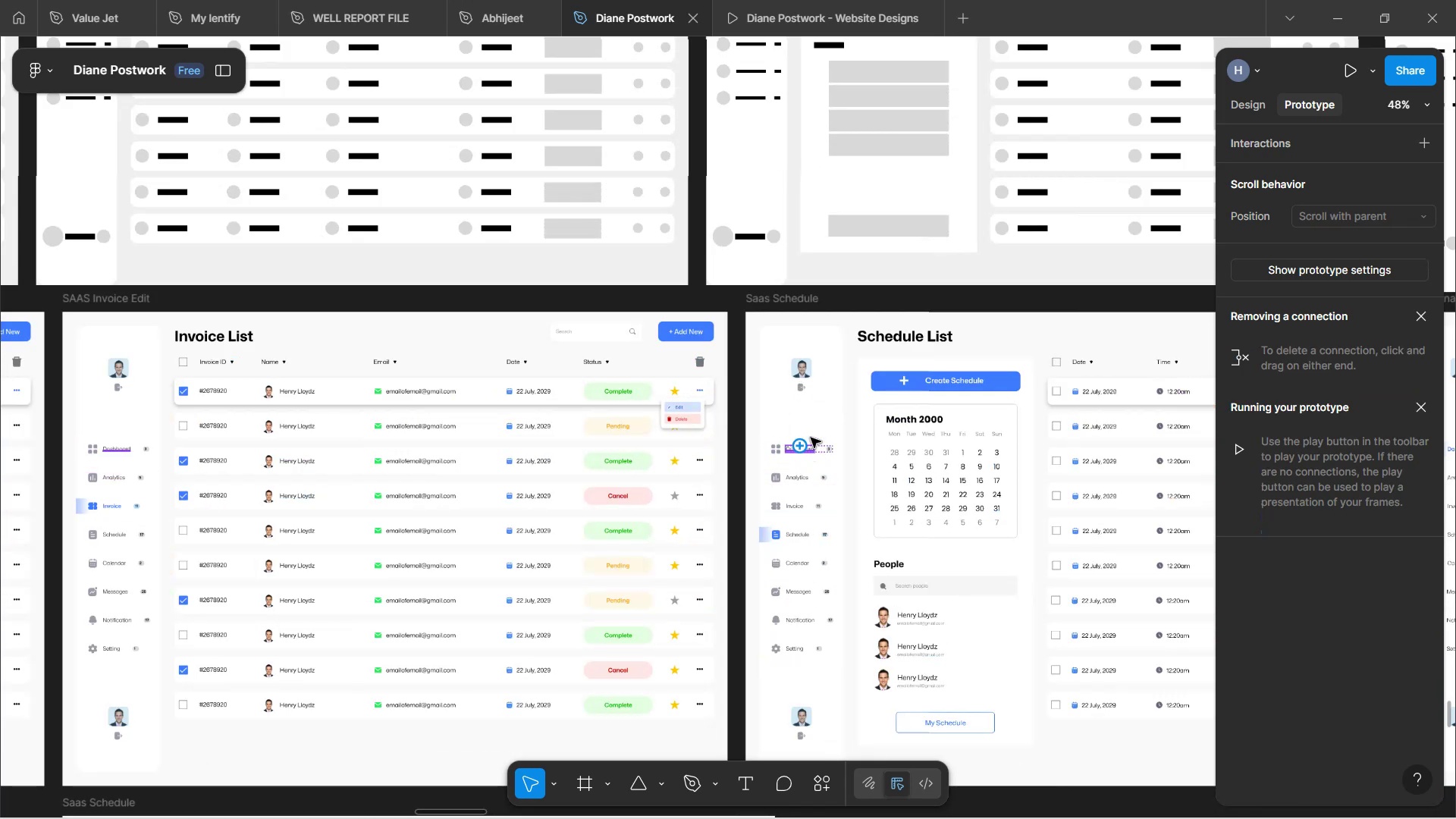 
left_click([811, 431])
 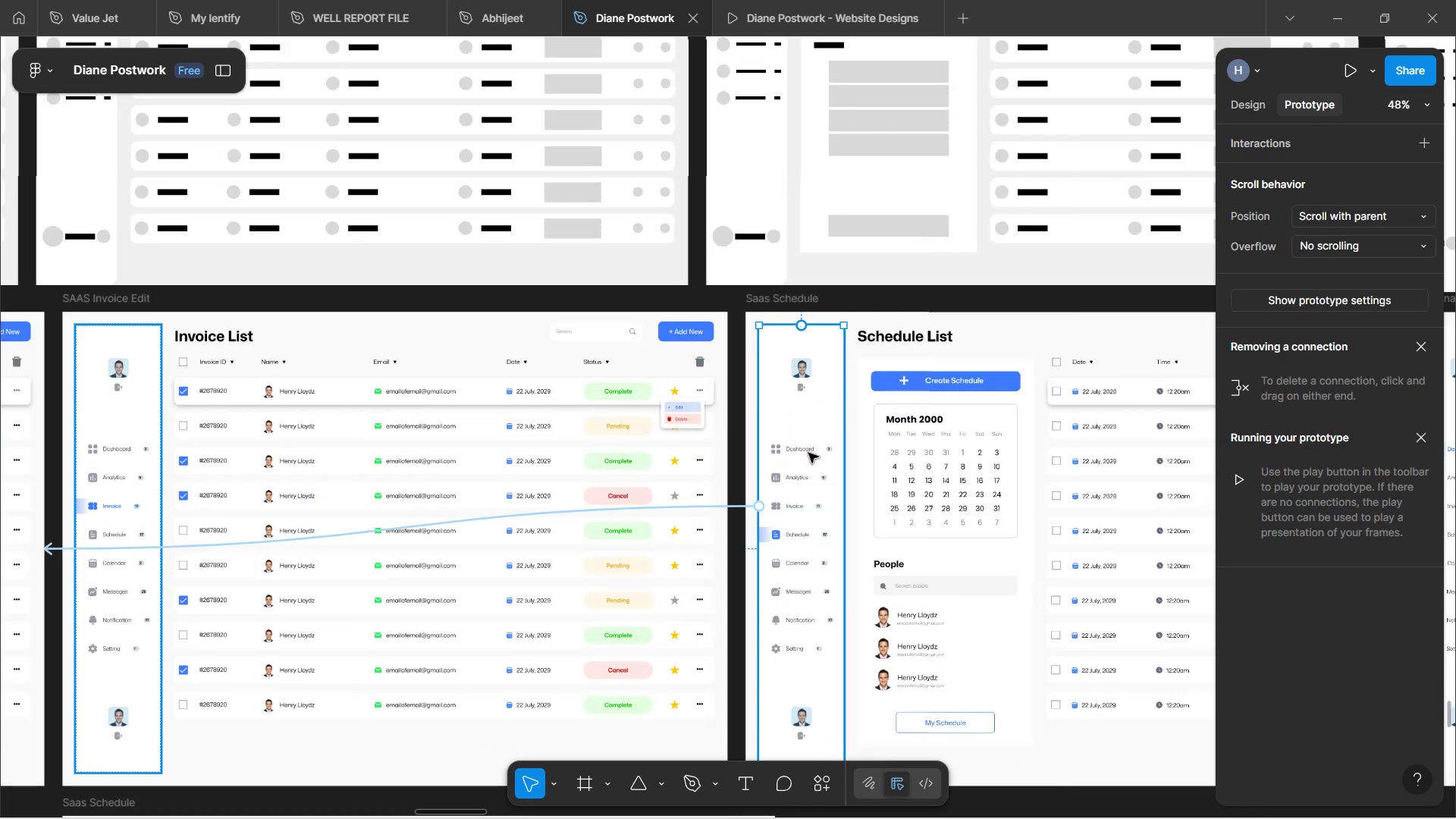 
double_click([808, 453])
 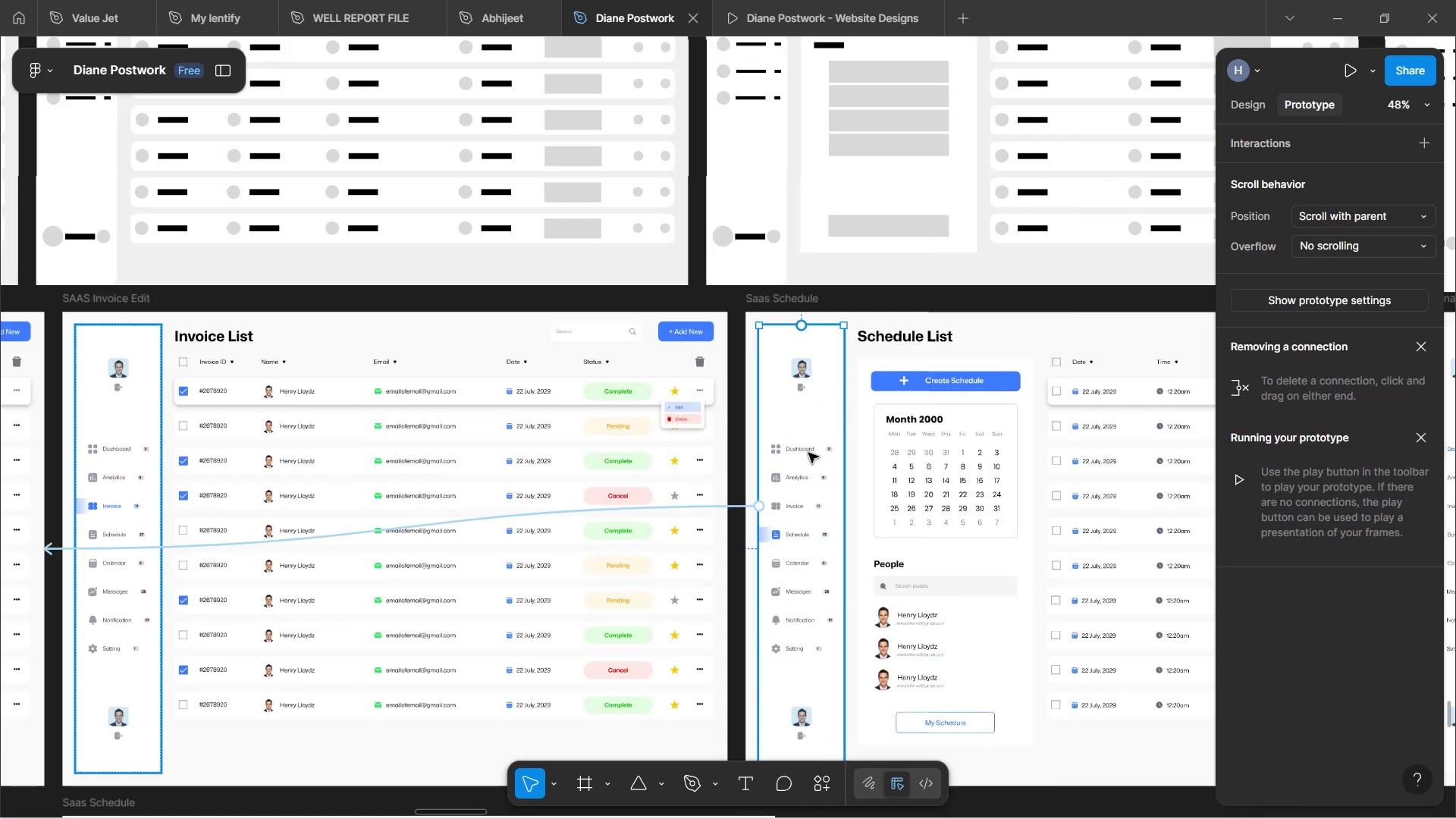 
double_click([808, 453])
 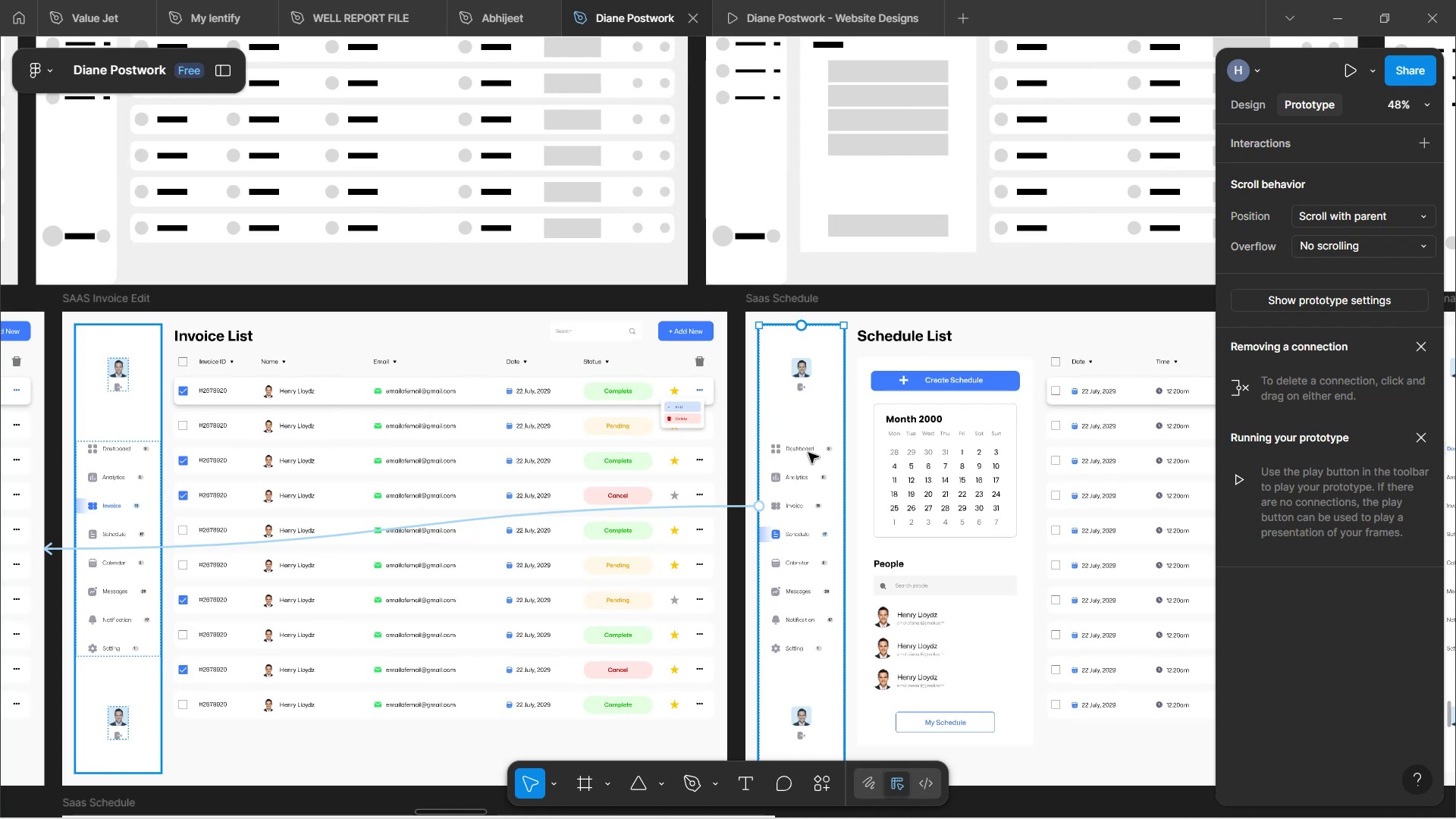 
double_click([808, 453])
 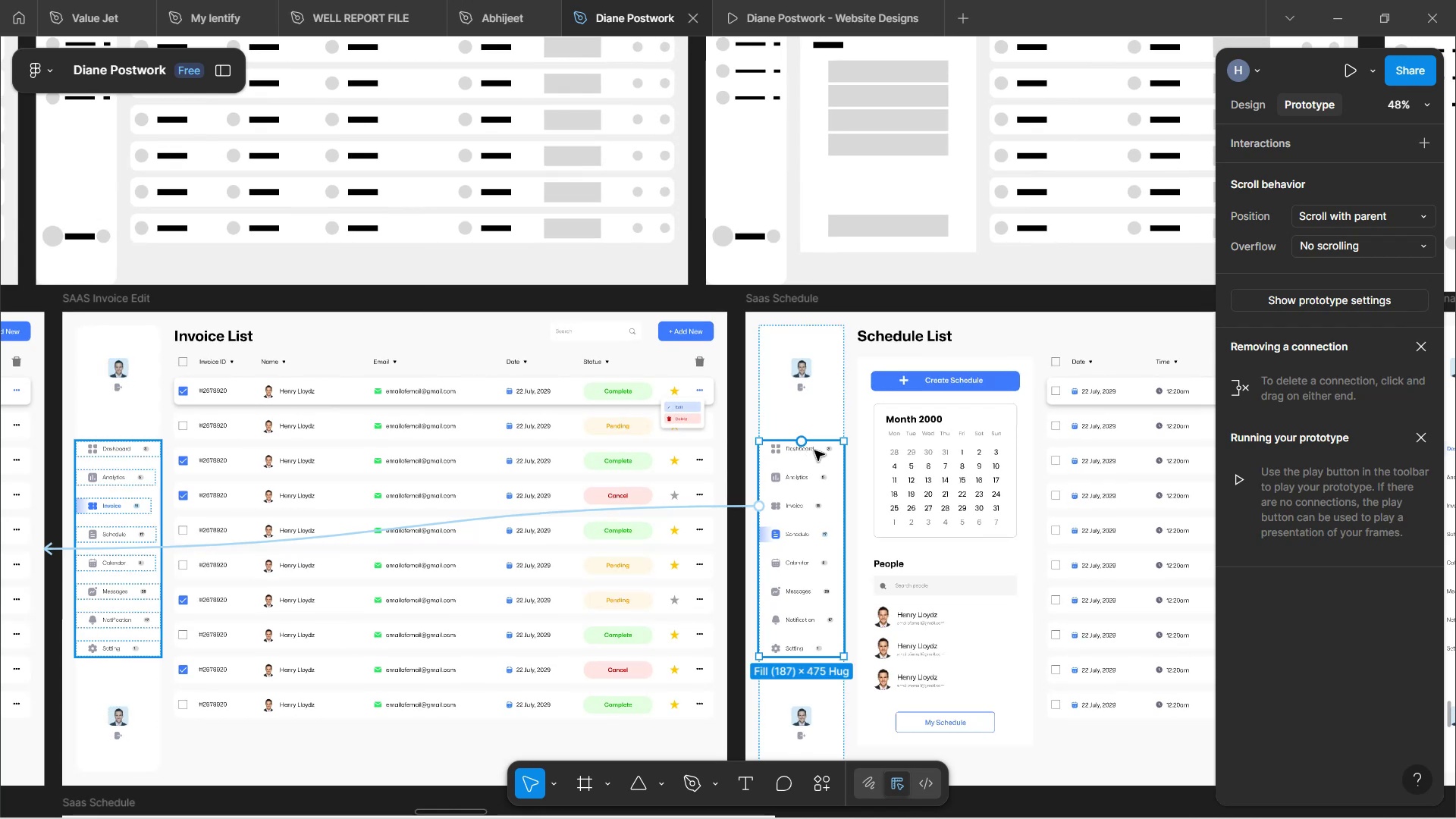 
double_click([820, 453])
 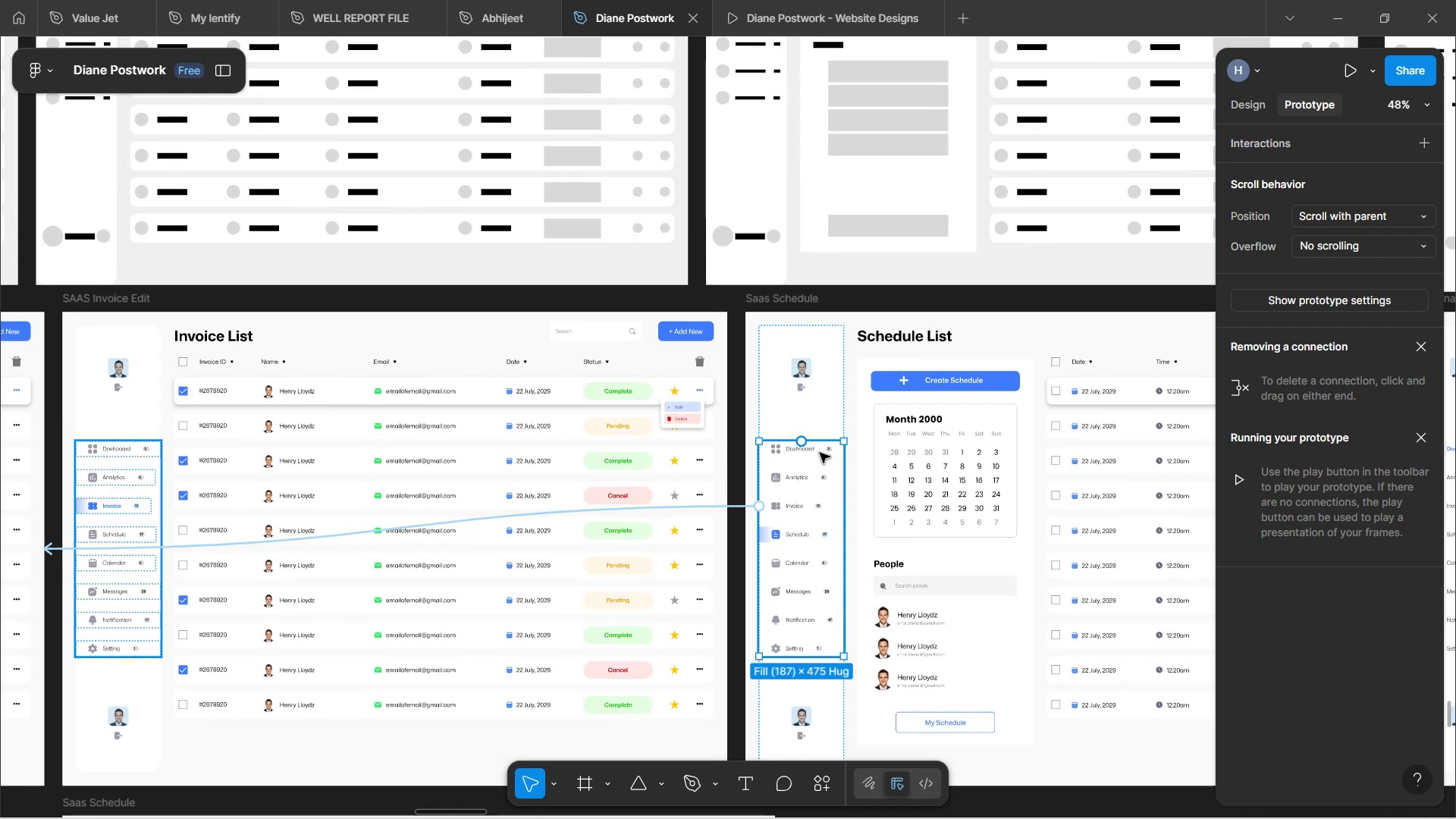 
double_click([820, 453])
 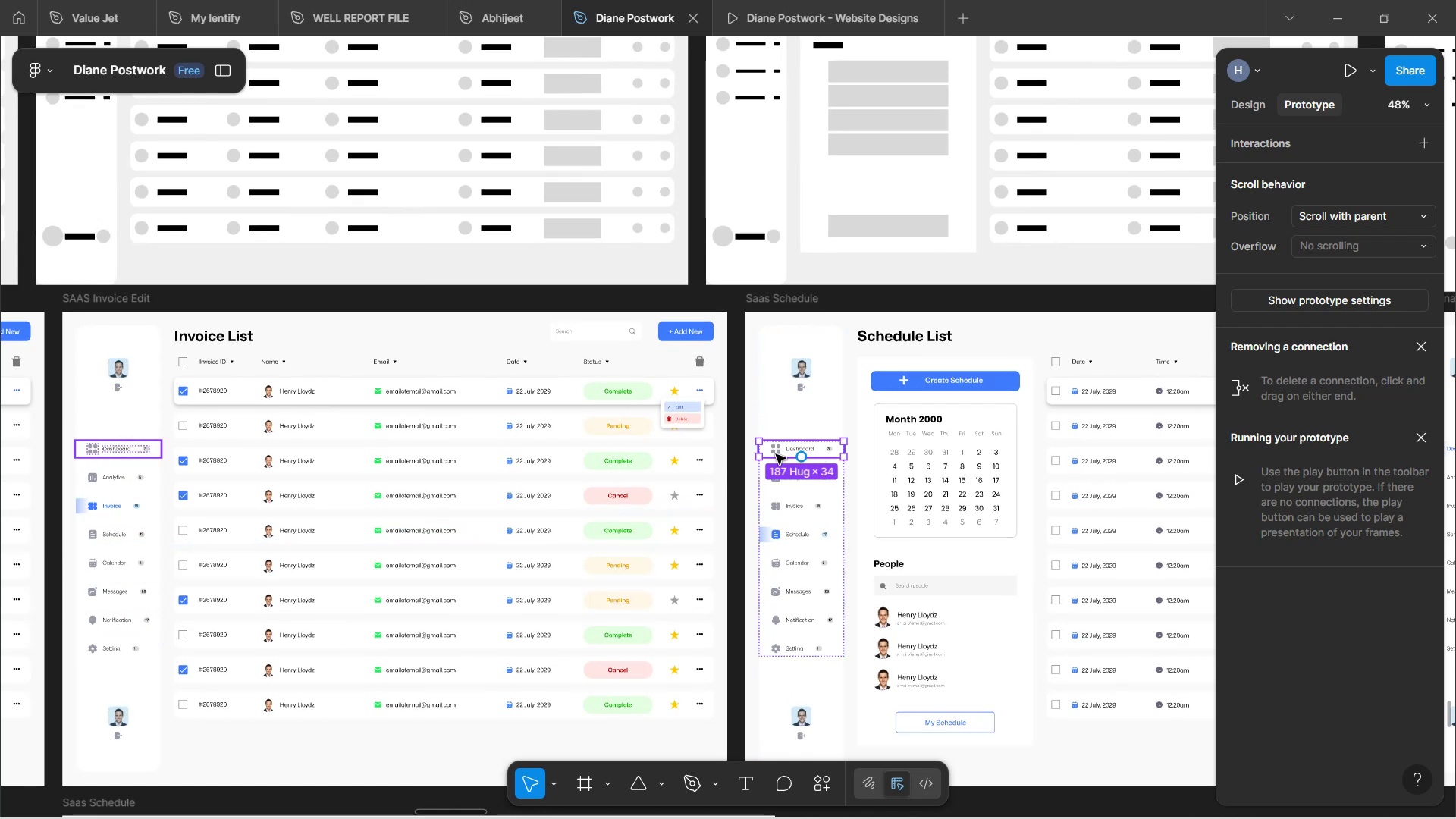 
hold_key(key=ControlLeft, duration=0.38)
scroll: coordinate [771, 447], scroll_direction: down, amount: 2.0
 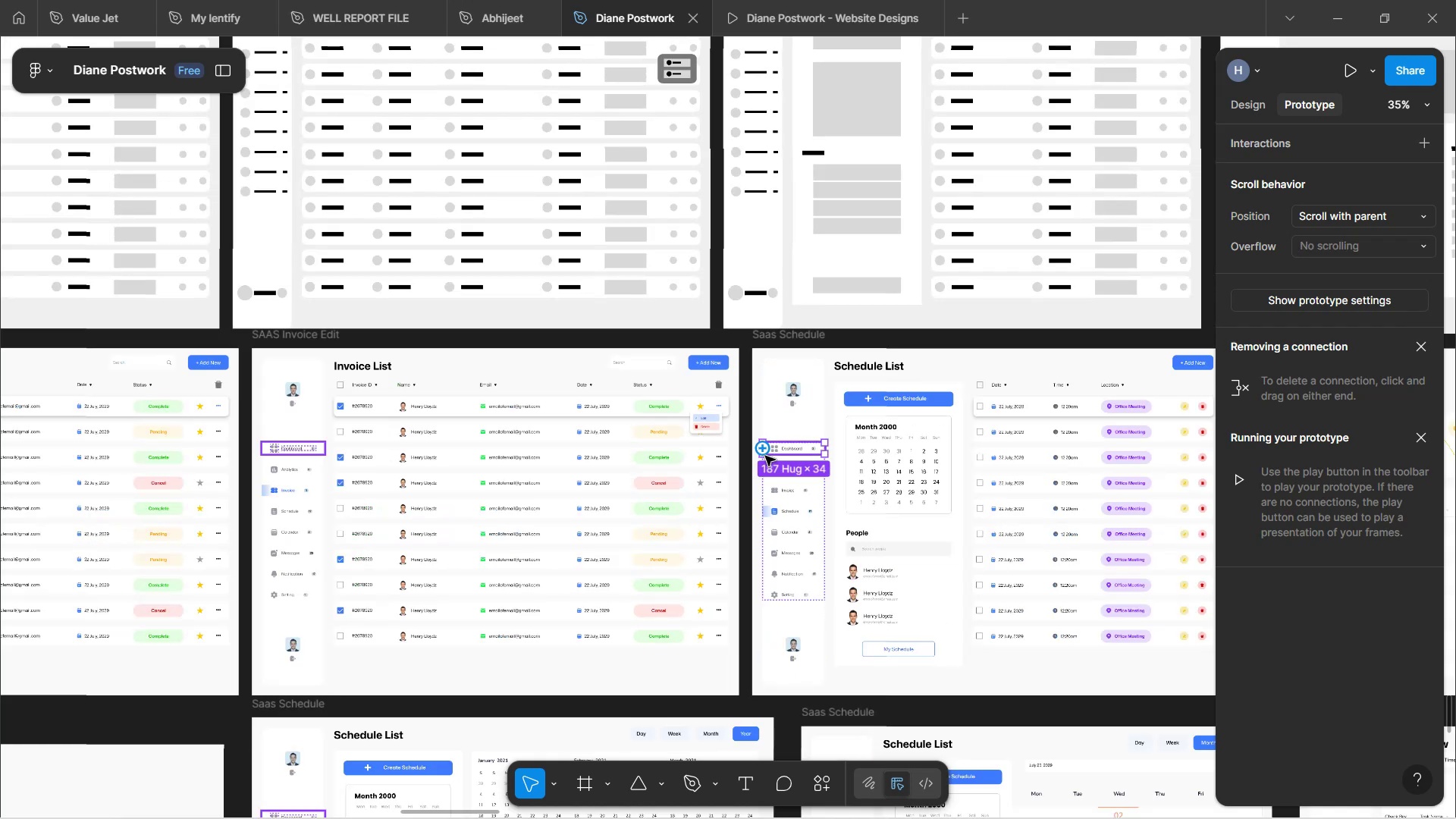 
left_click_drag(start_coordinate=[764, 449], to_coordinate=[45, 428])
 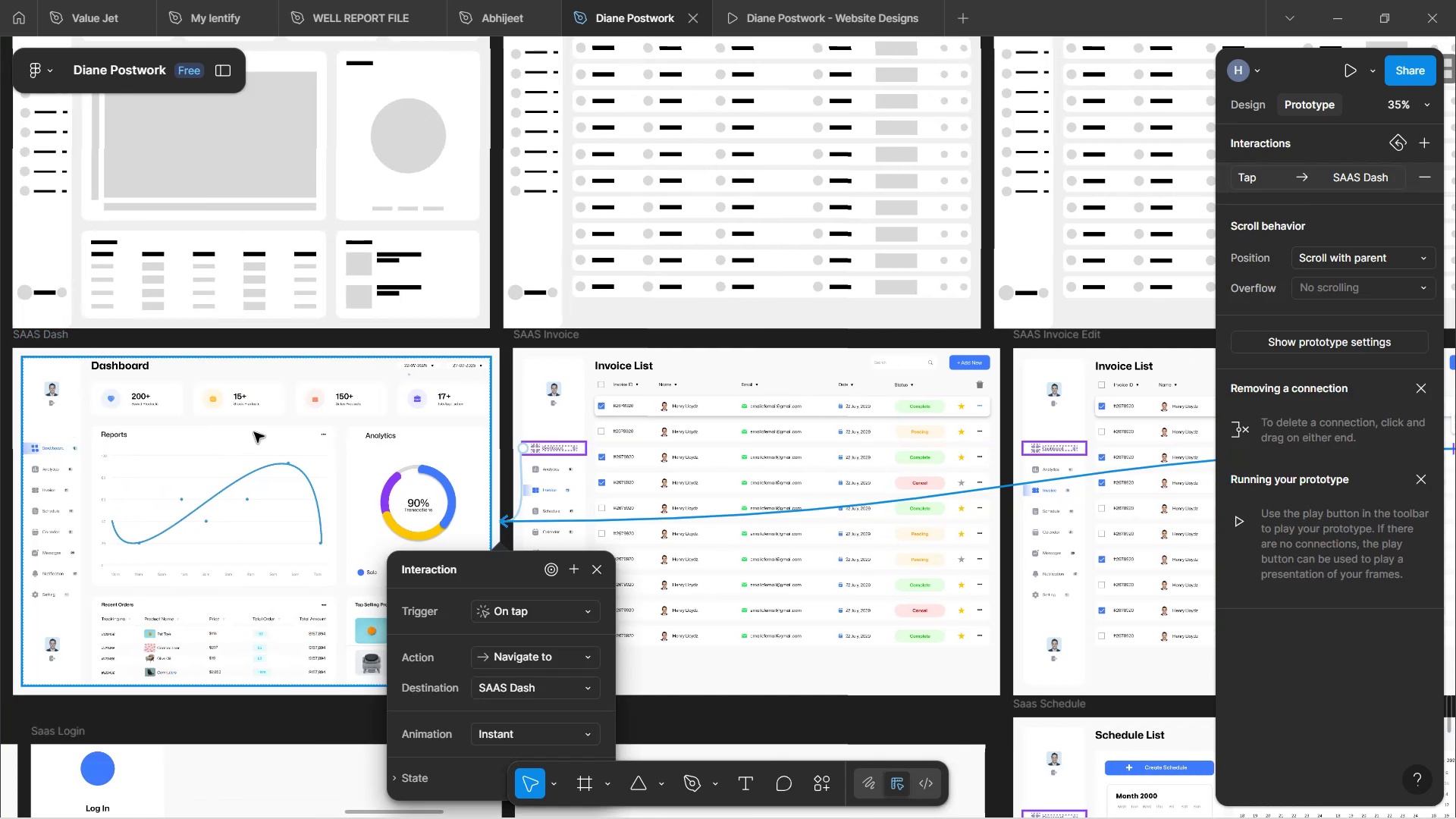 
hold_key(key=ControlLeft, duration=0.94)
scroll: coordinate [667, 403], scroll_direction: down, amount: 4.0
 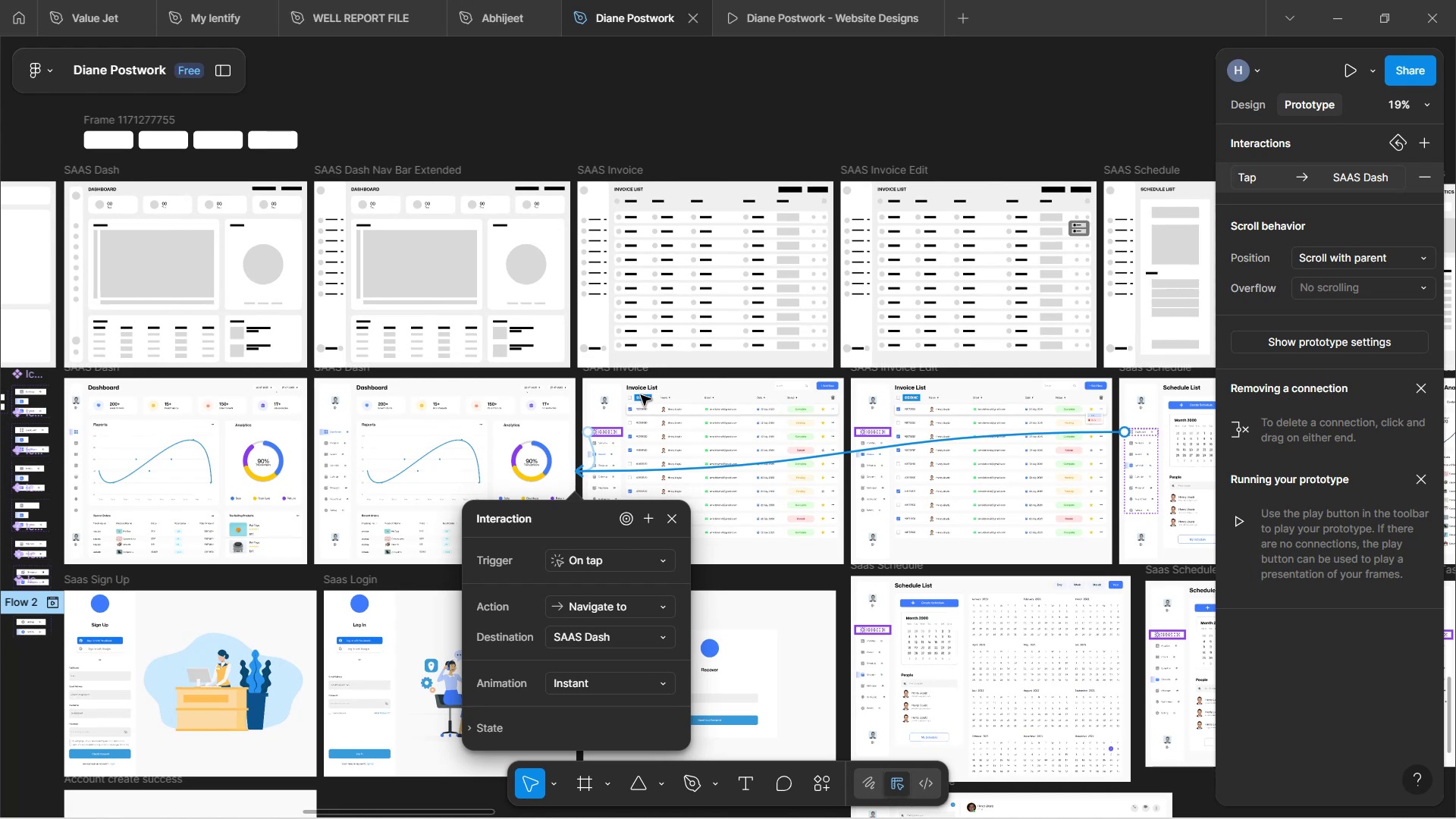 
wait(18.73)
 